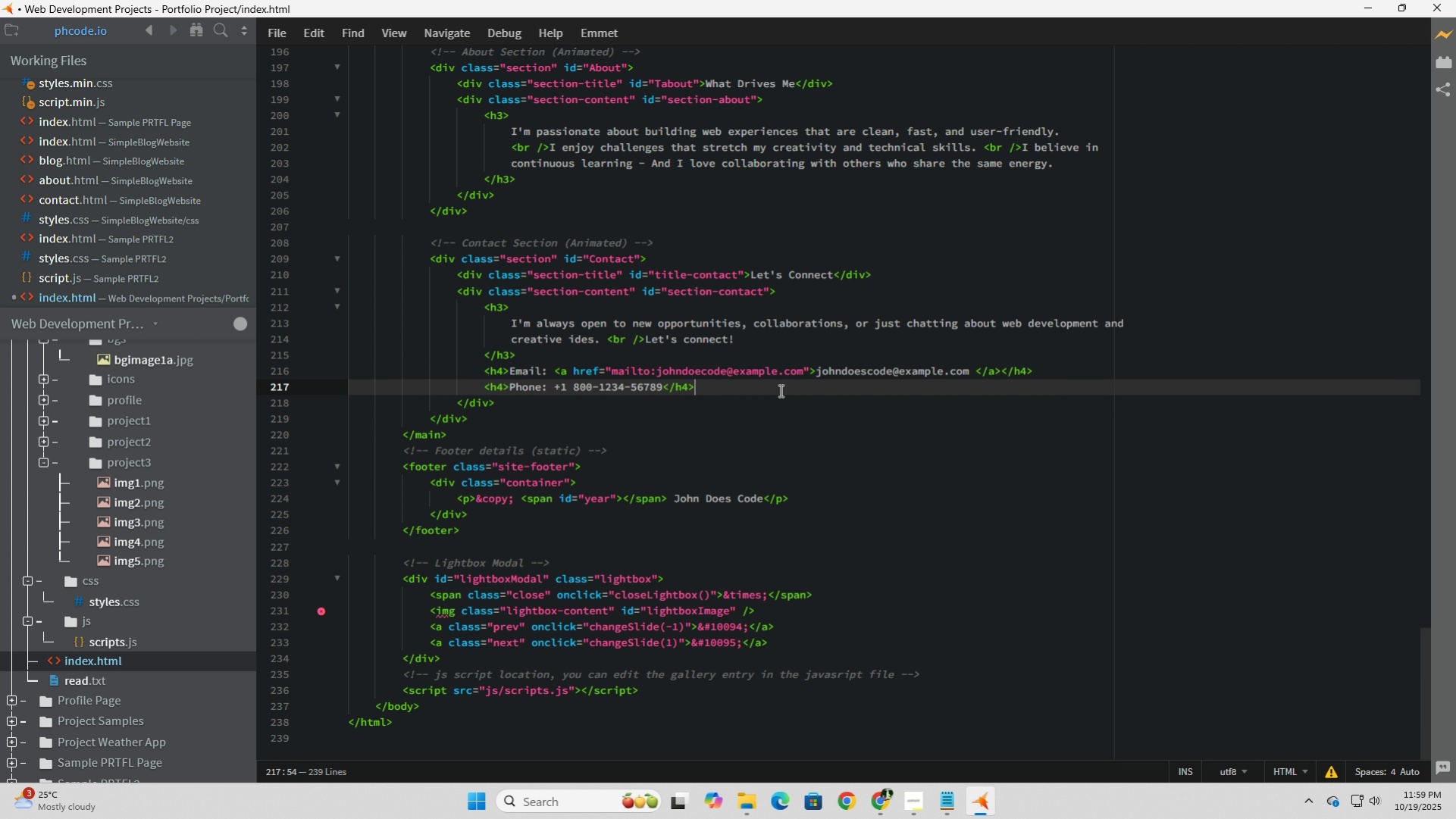 
key(Enter)
 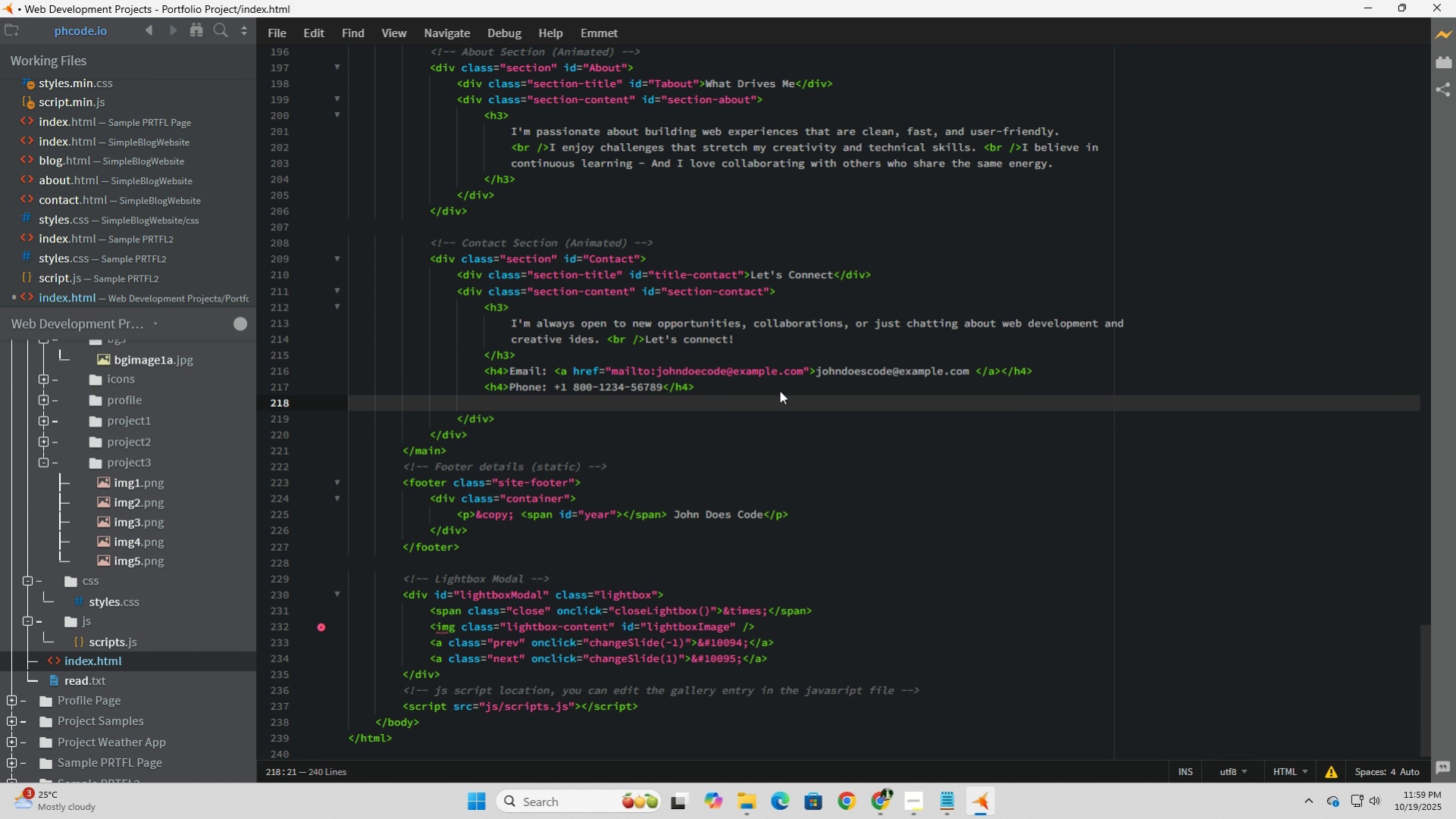 
type(<h4>)
 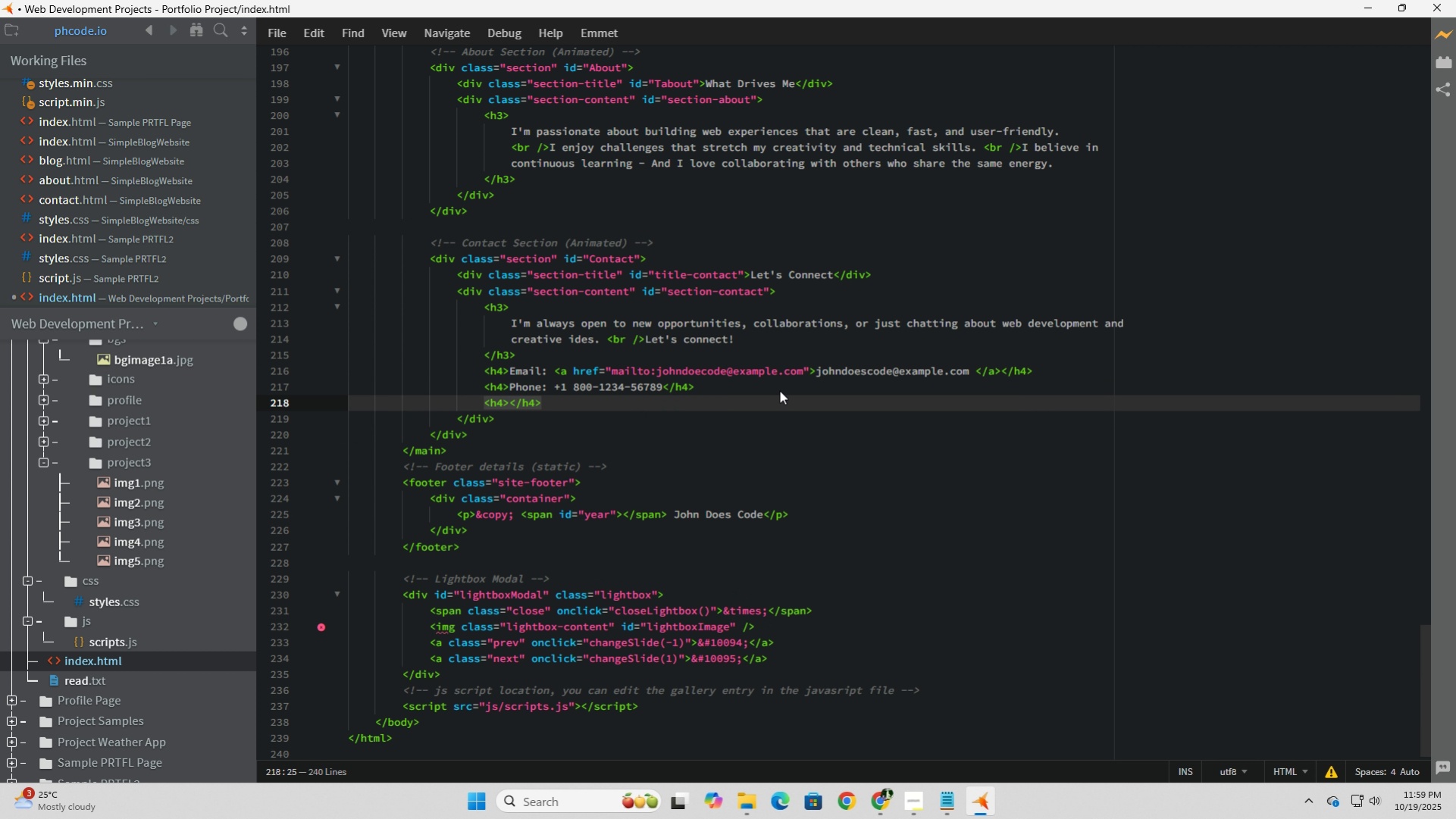 
type(Portfolio: http)
 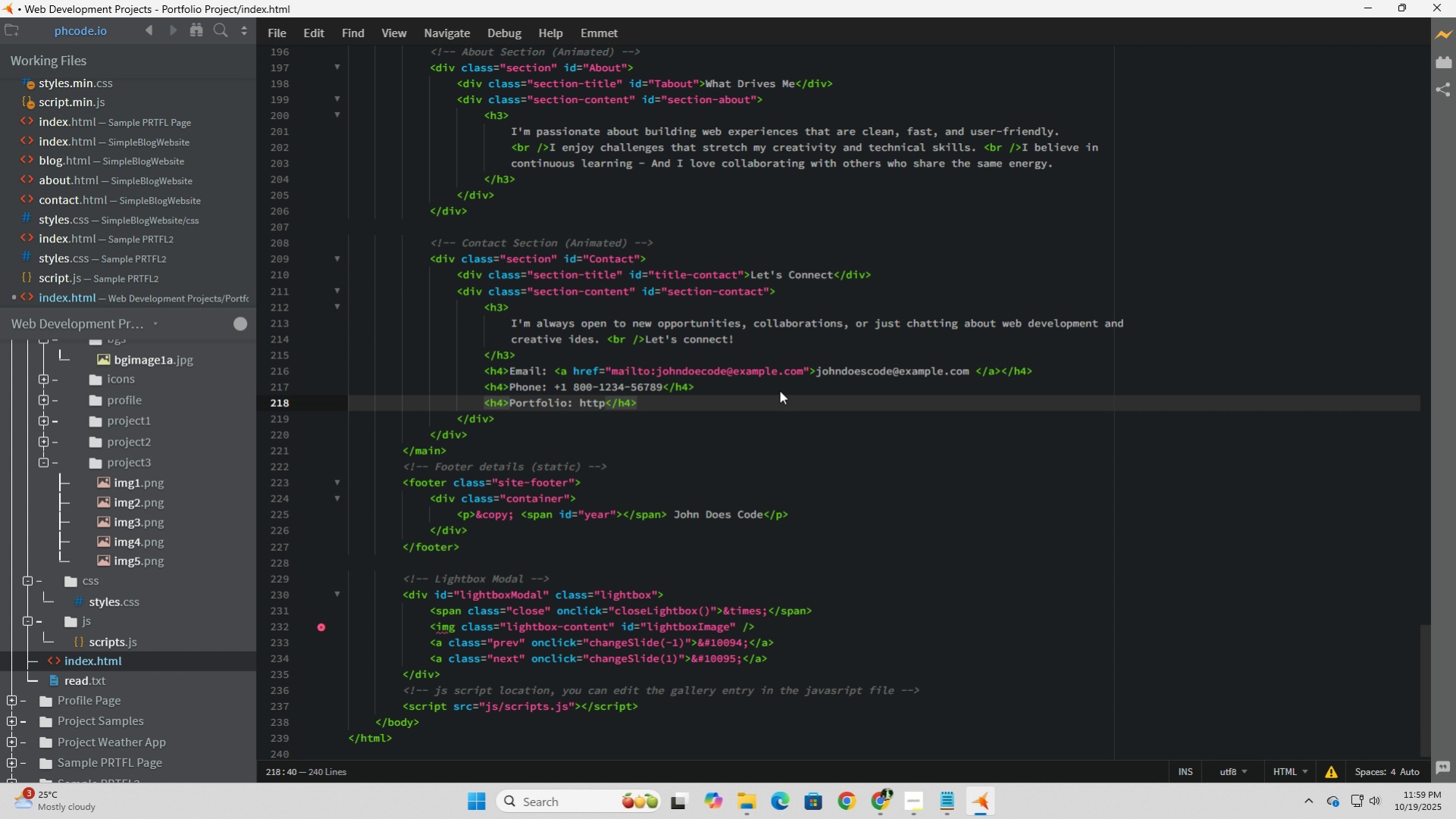 
wait(7.61)
 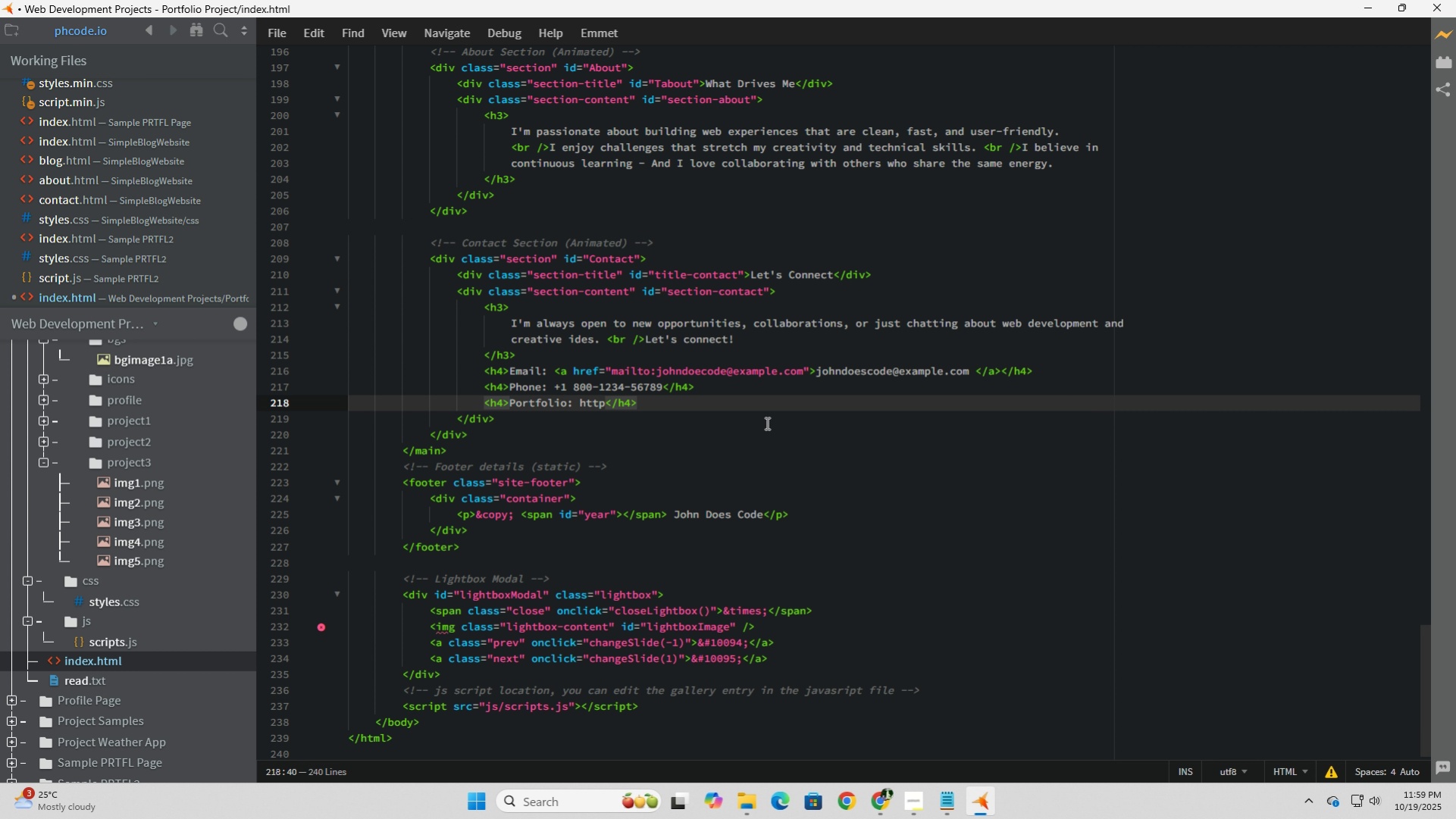 
left_click([885, 807])
 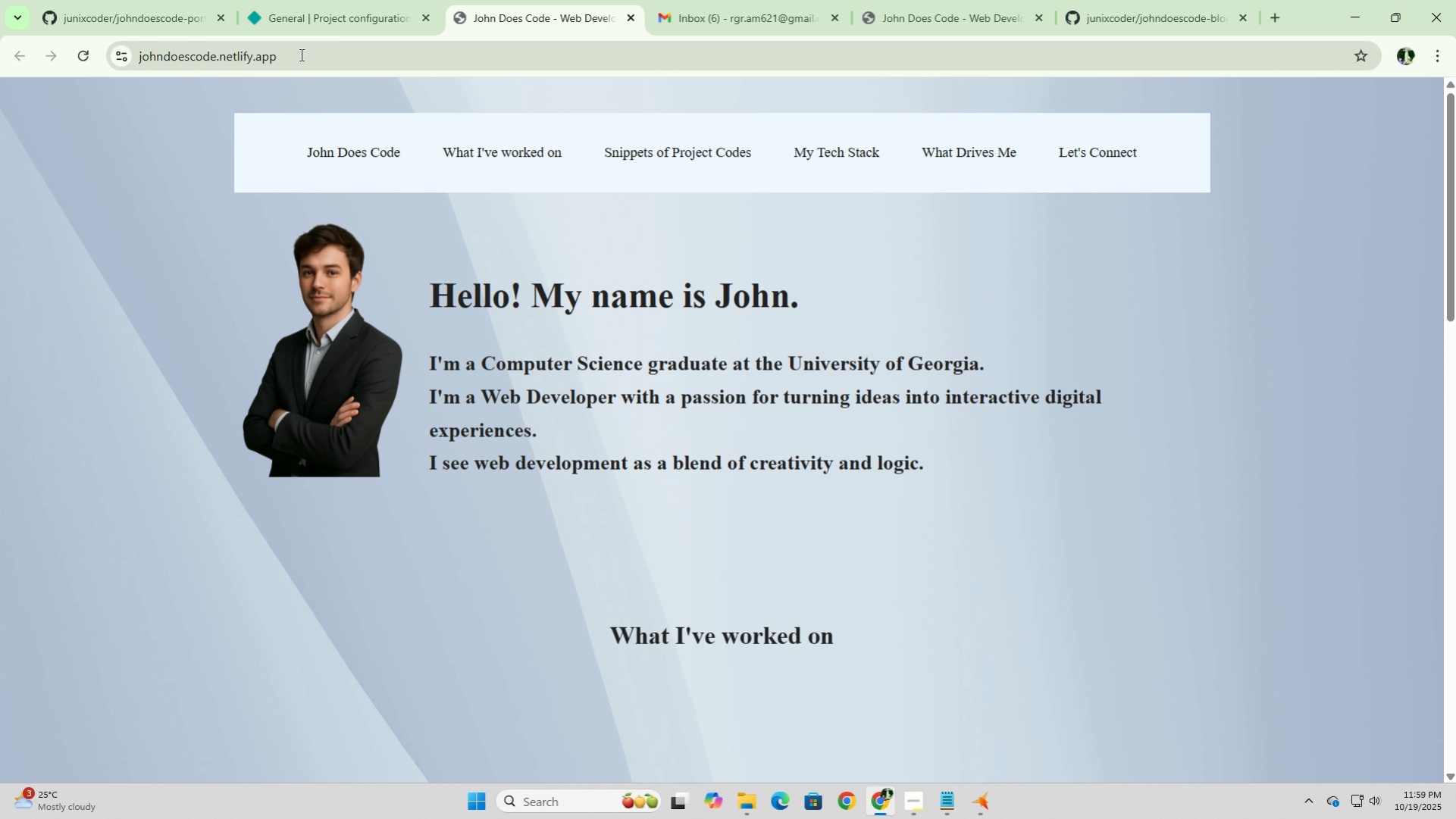 
left_click([300, 55])
 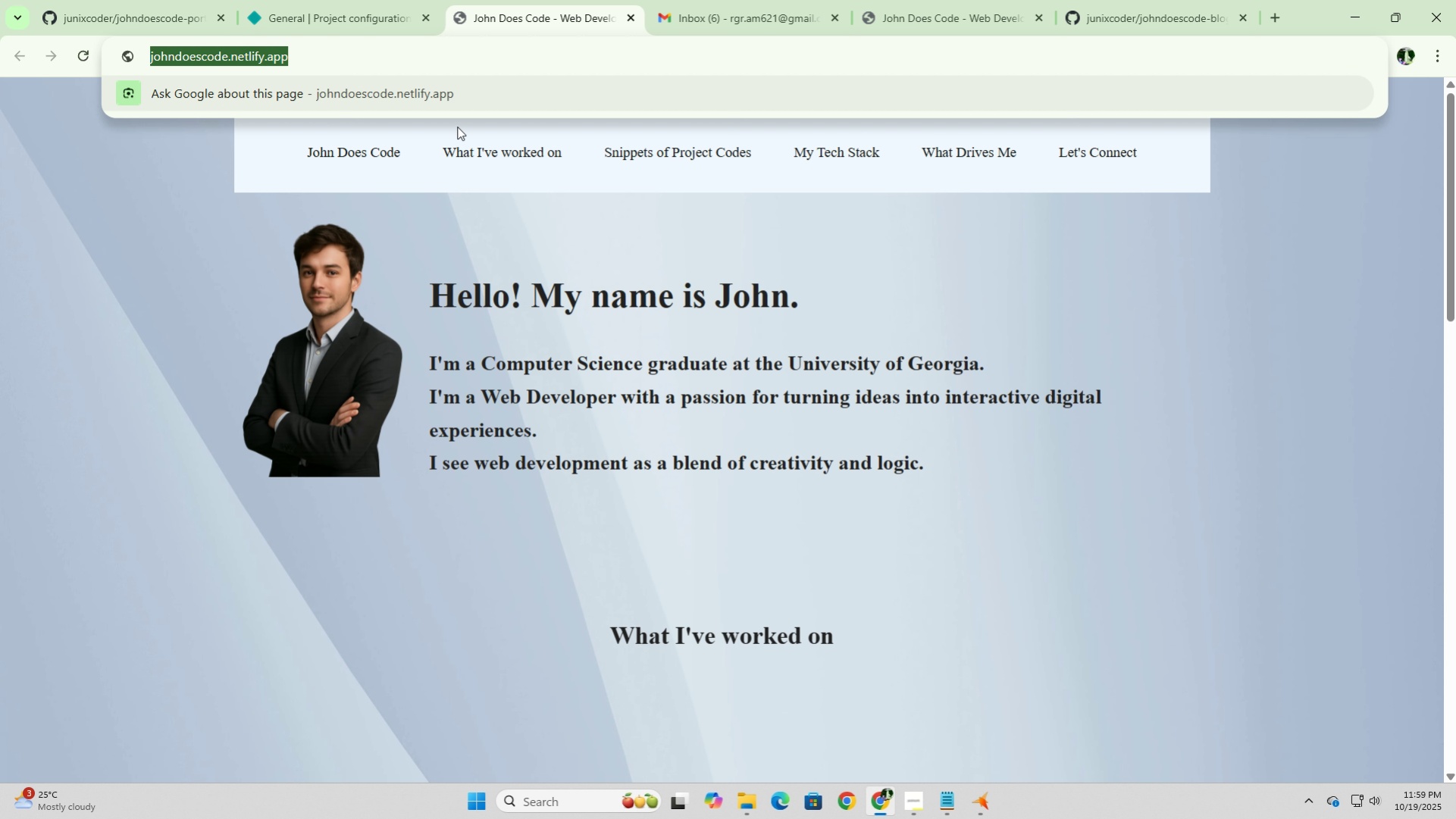 
key(Control+C)
 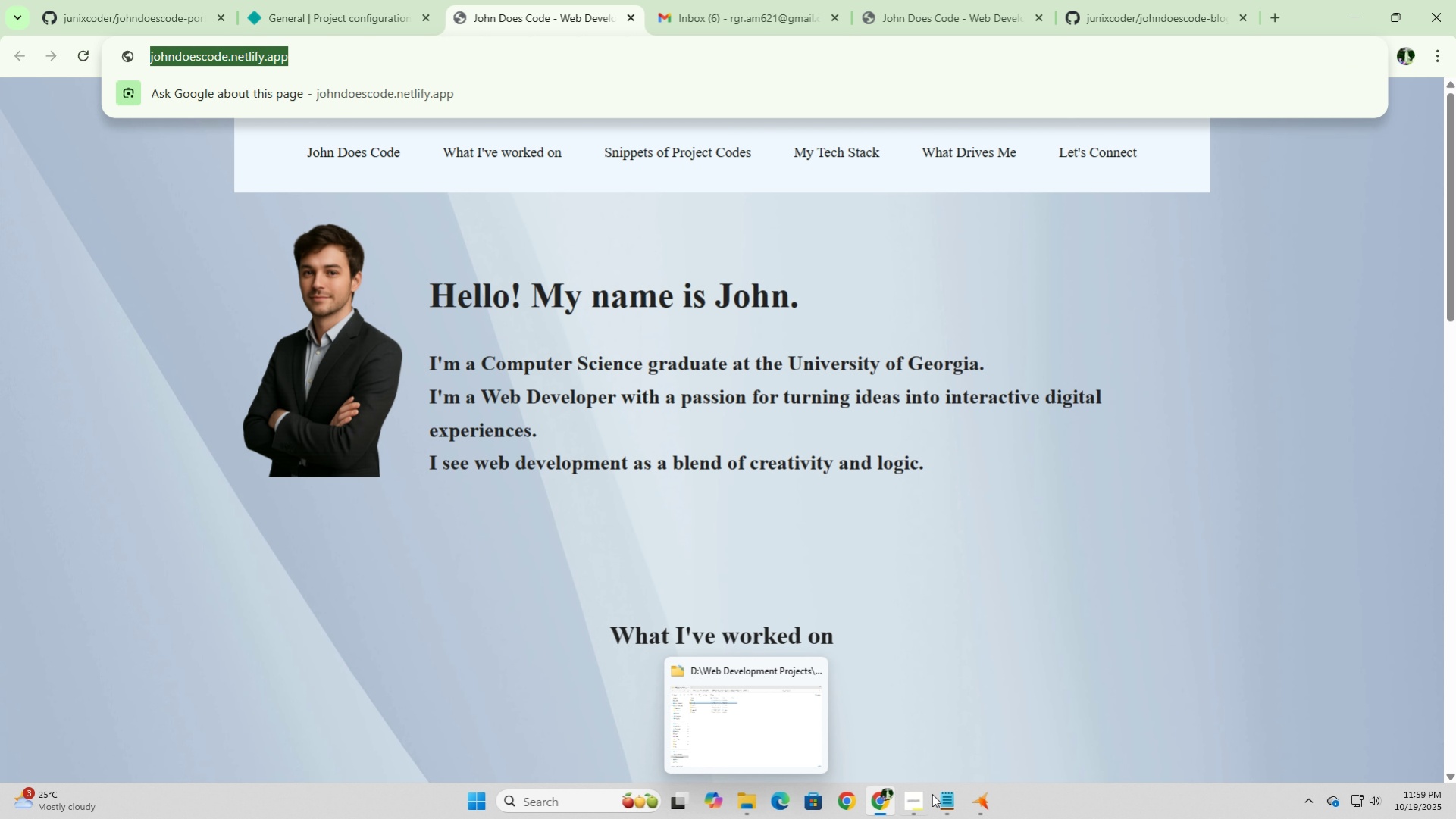 
left_click([977, 808])
 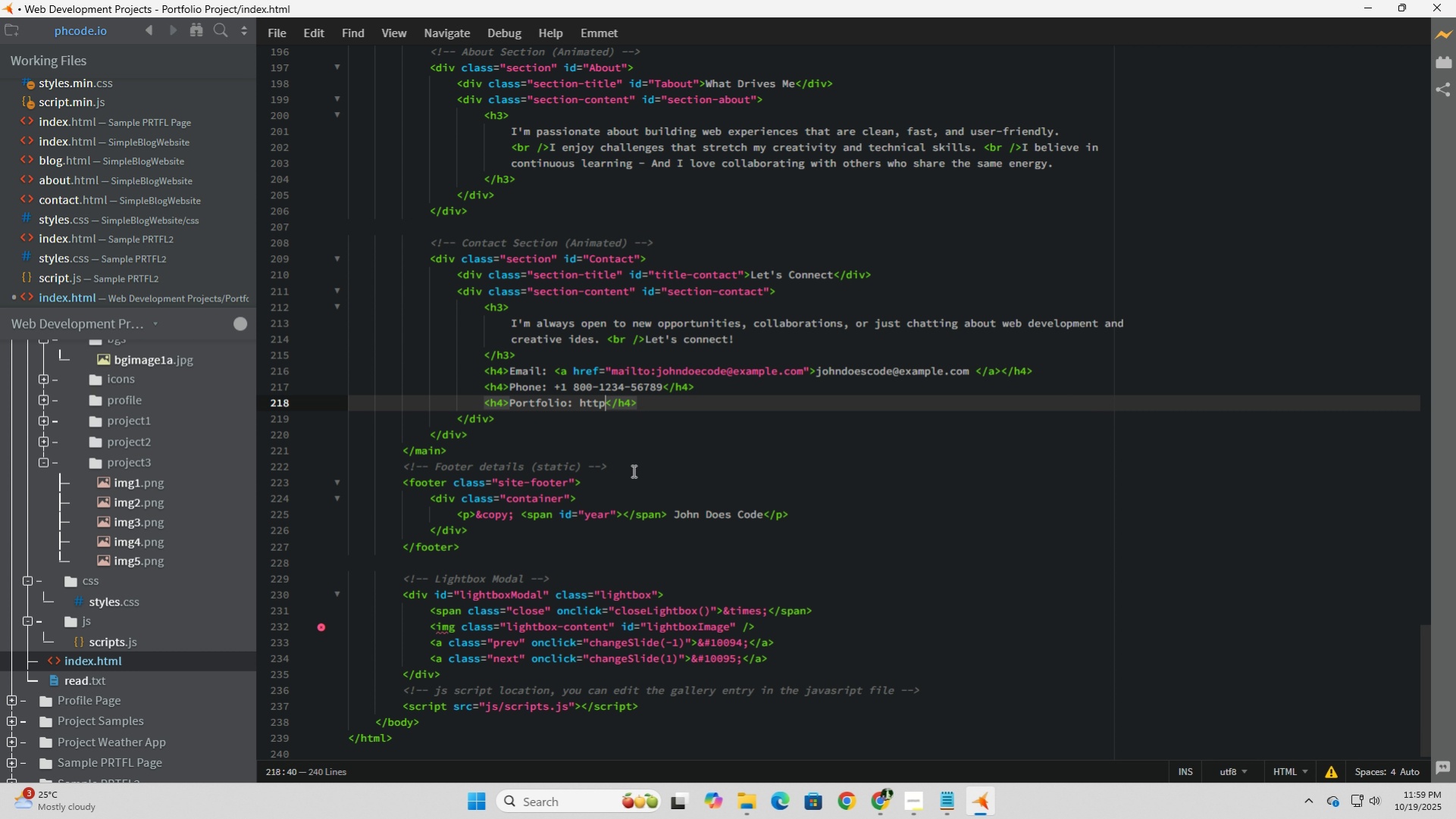 
key(Shift+ShiftRight)
 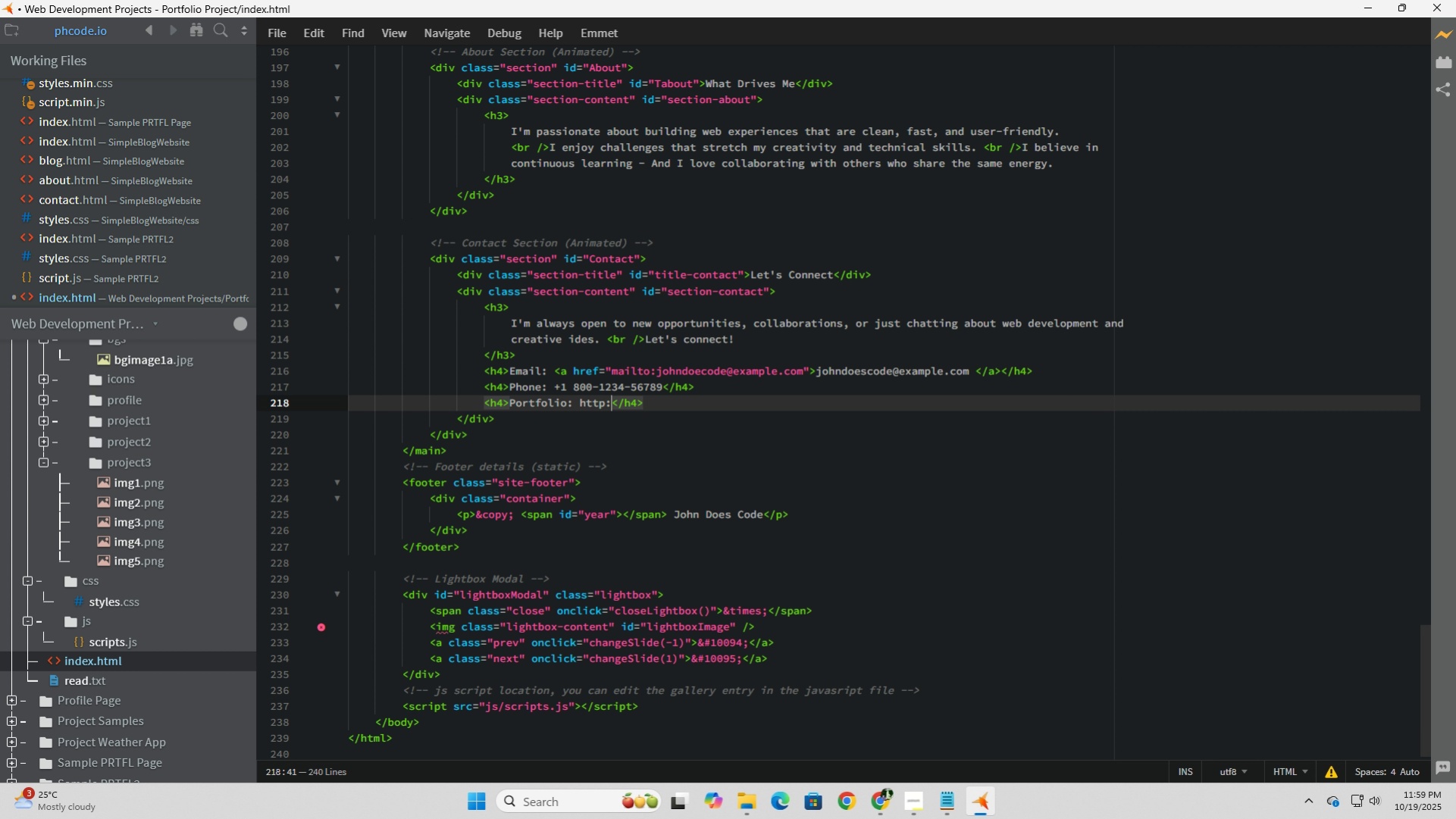 
key(Shift+Semicolon)
 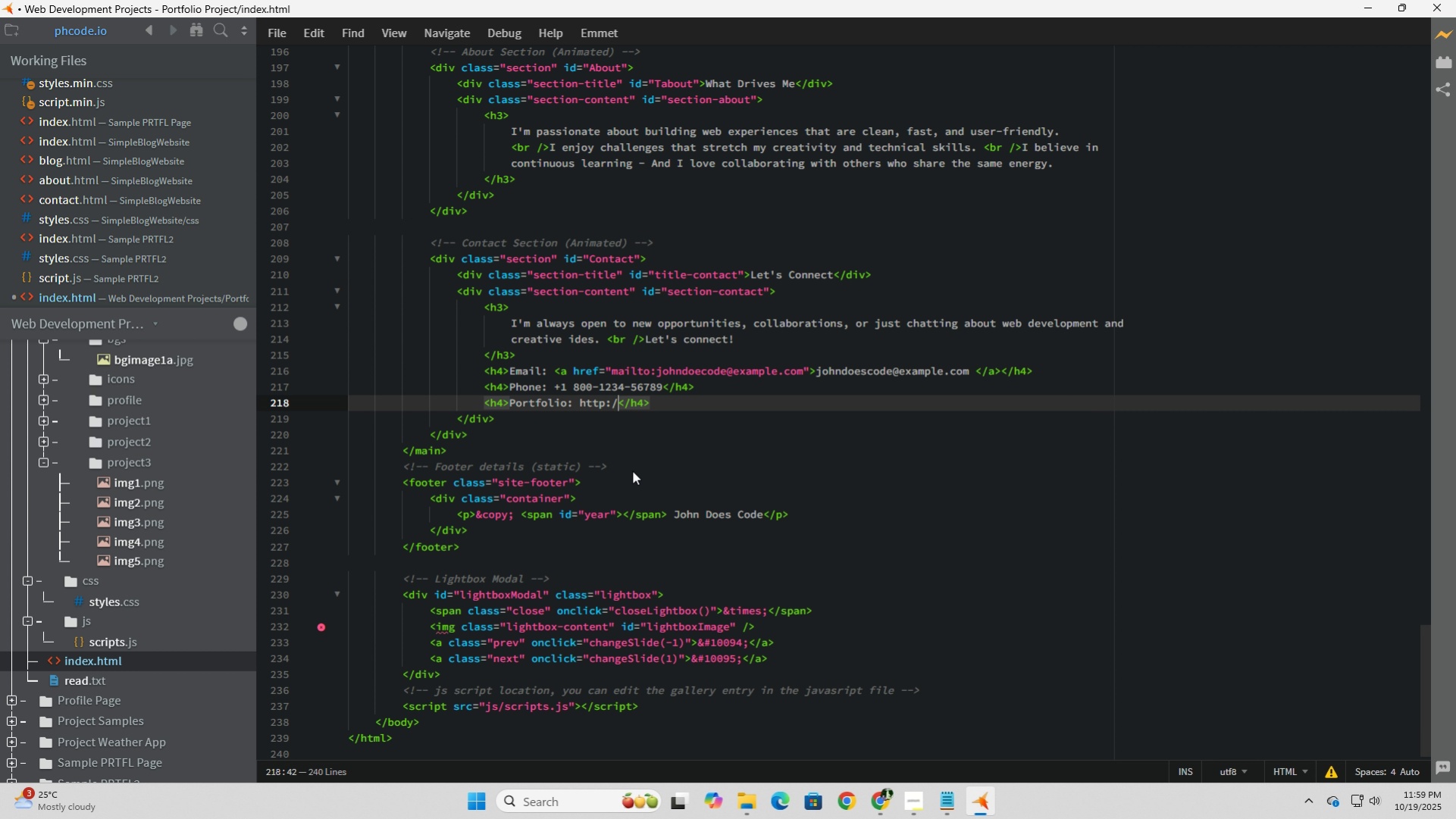 
key(Slash)
 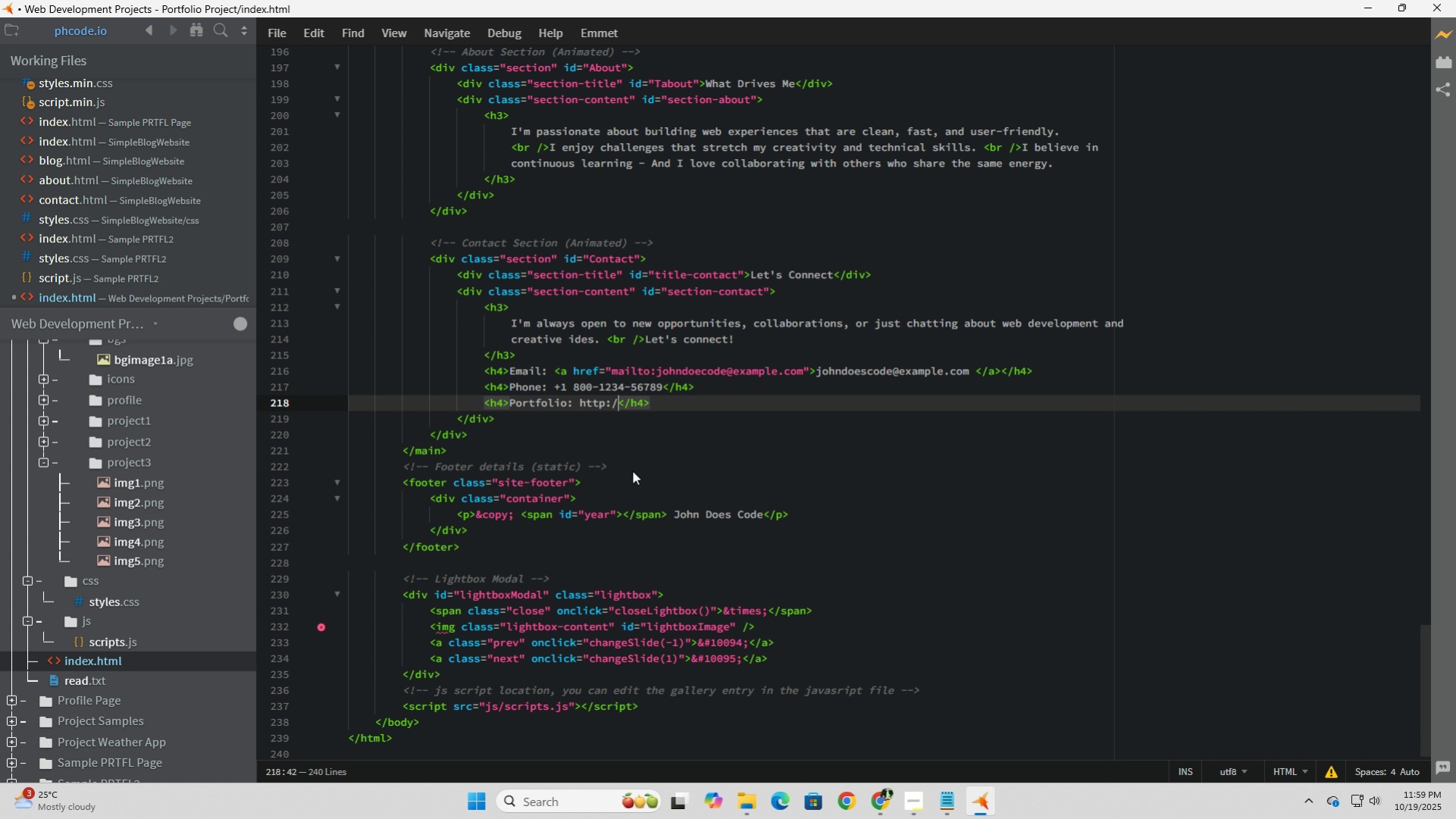 
key(Slash)
 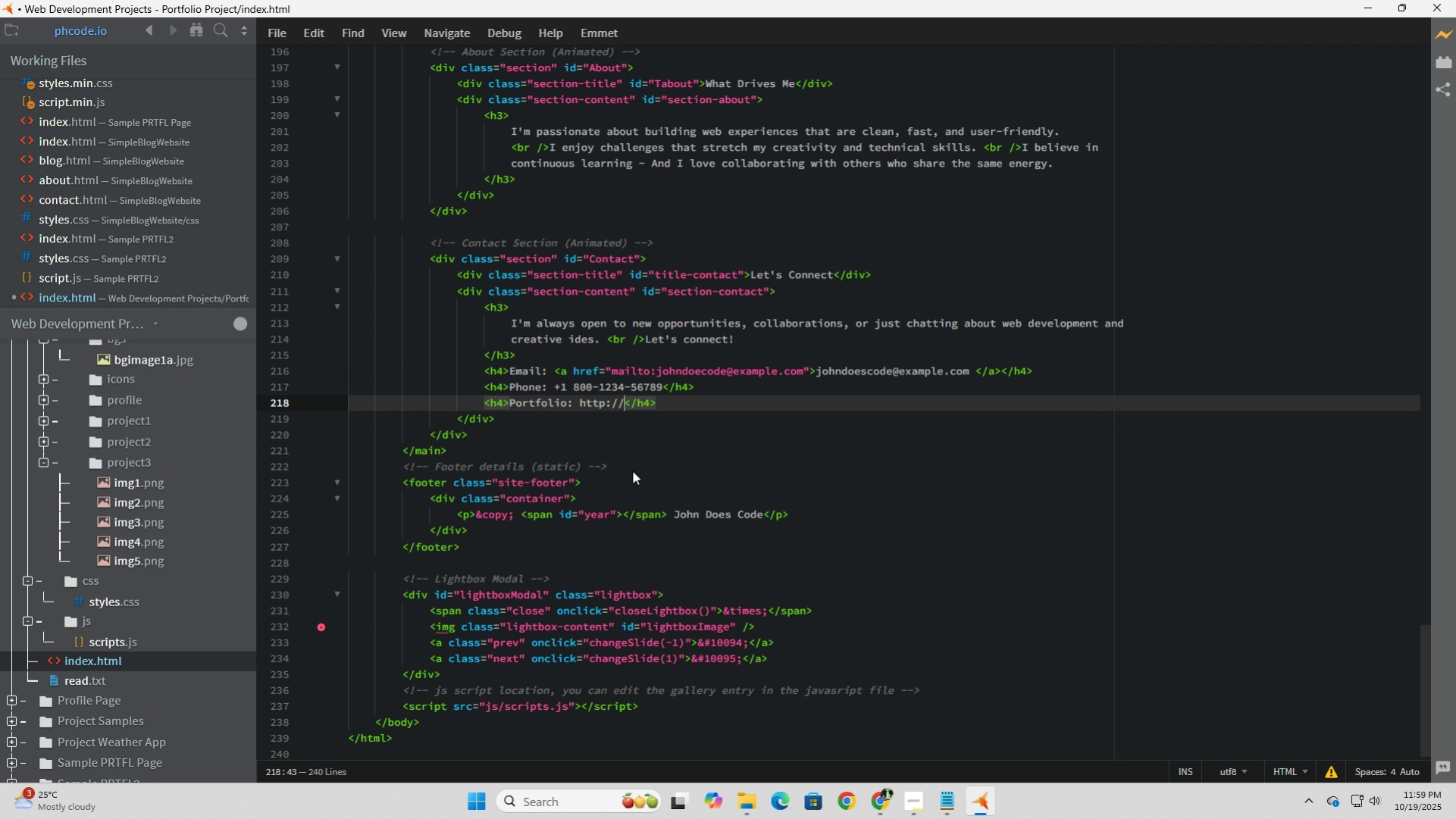 
key(Control+V)
 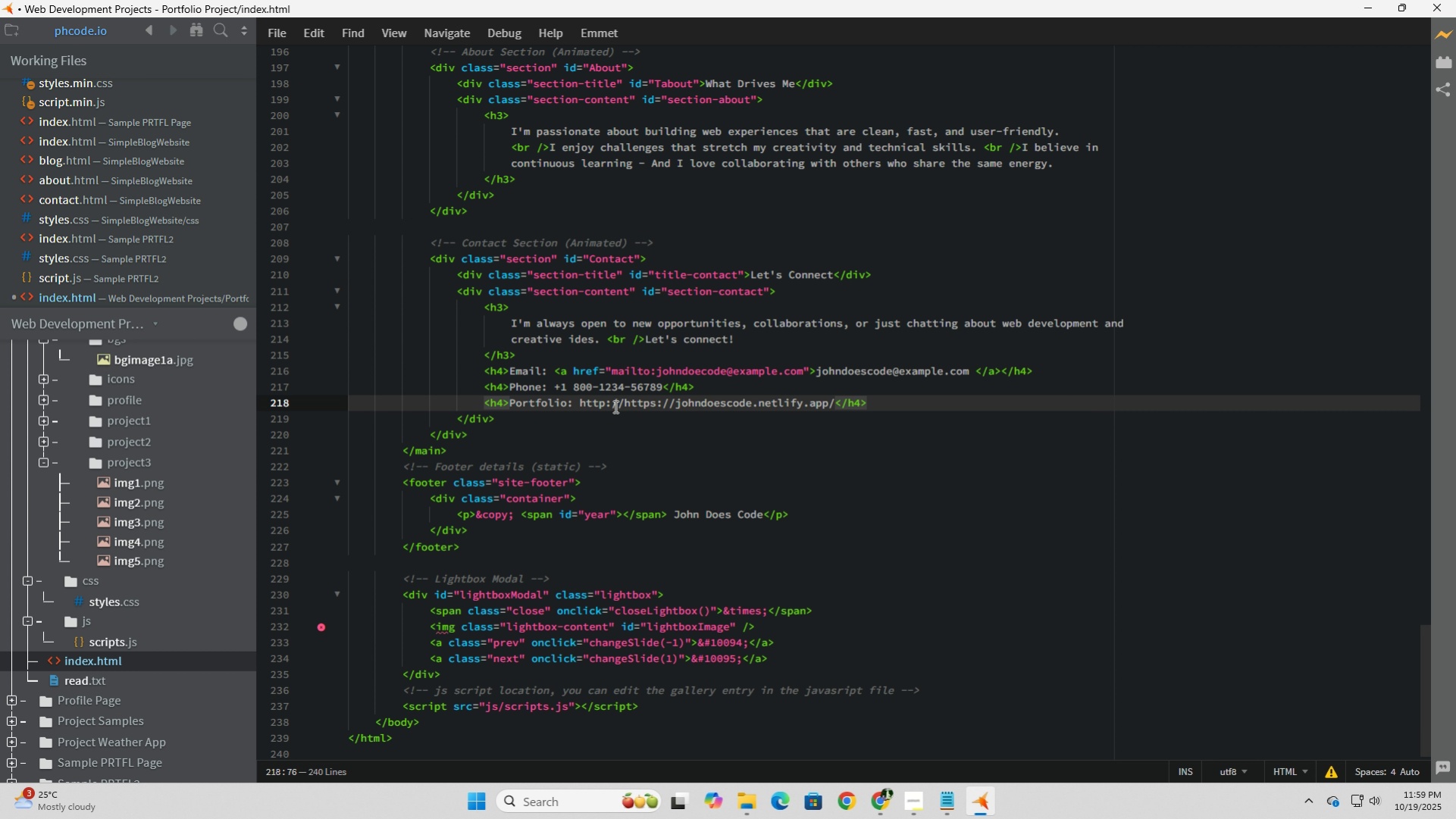 
left_click_drag(start_coordinate=[622, 404], to_coordinate=[578, 402])
 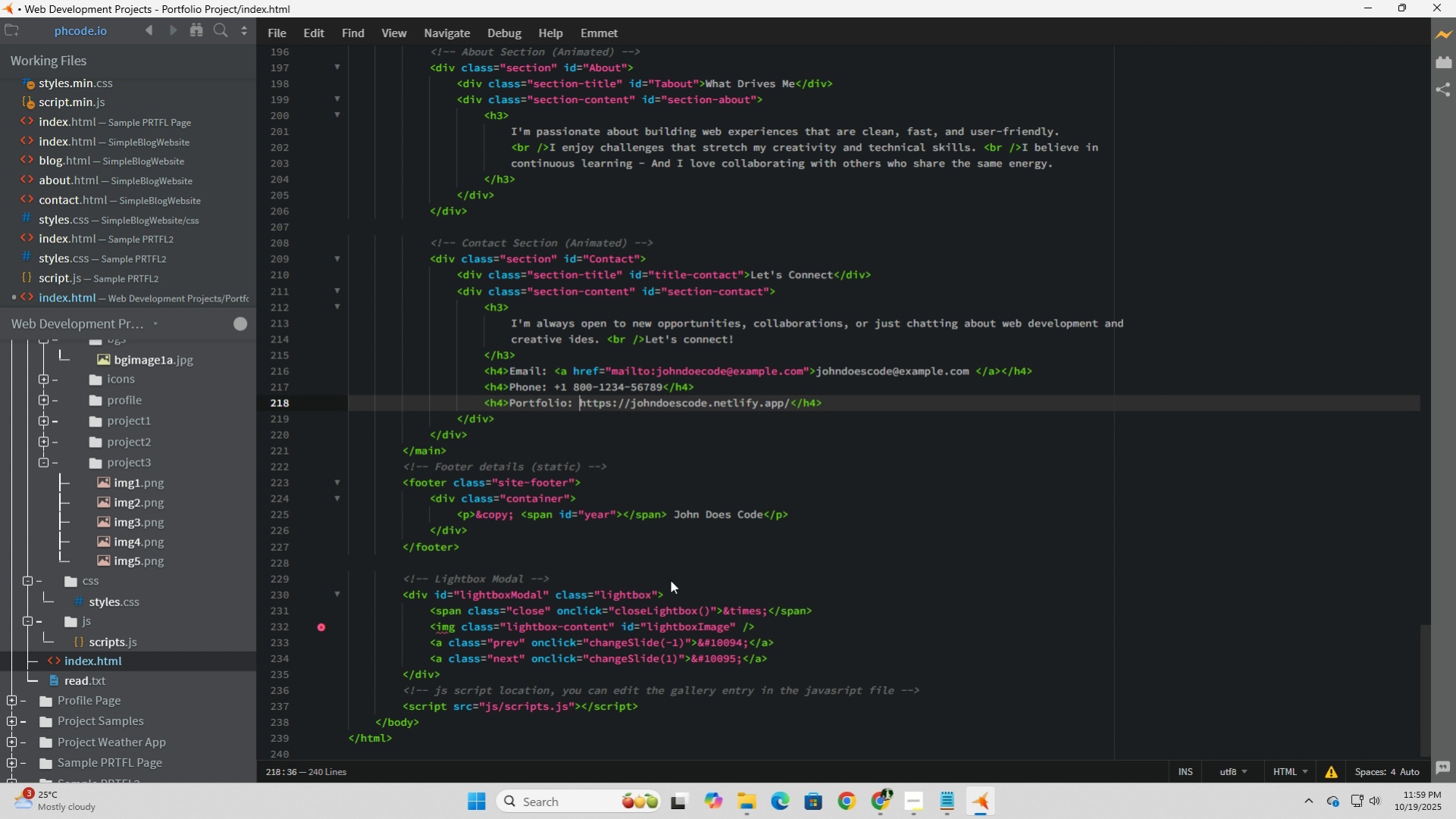 
key(Backspace)
 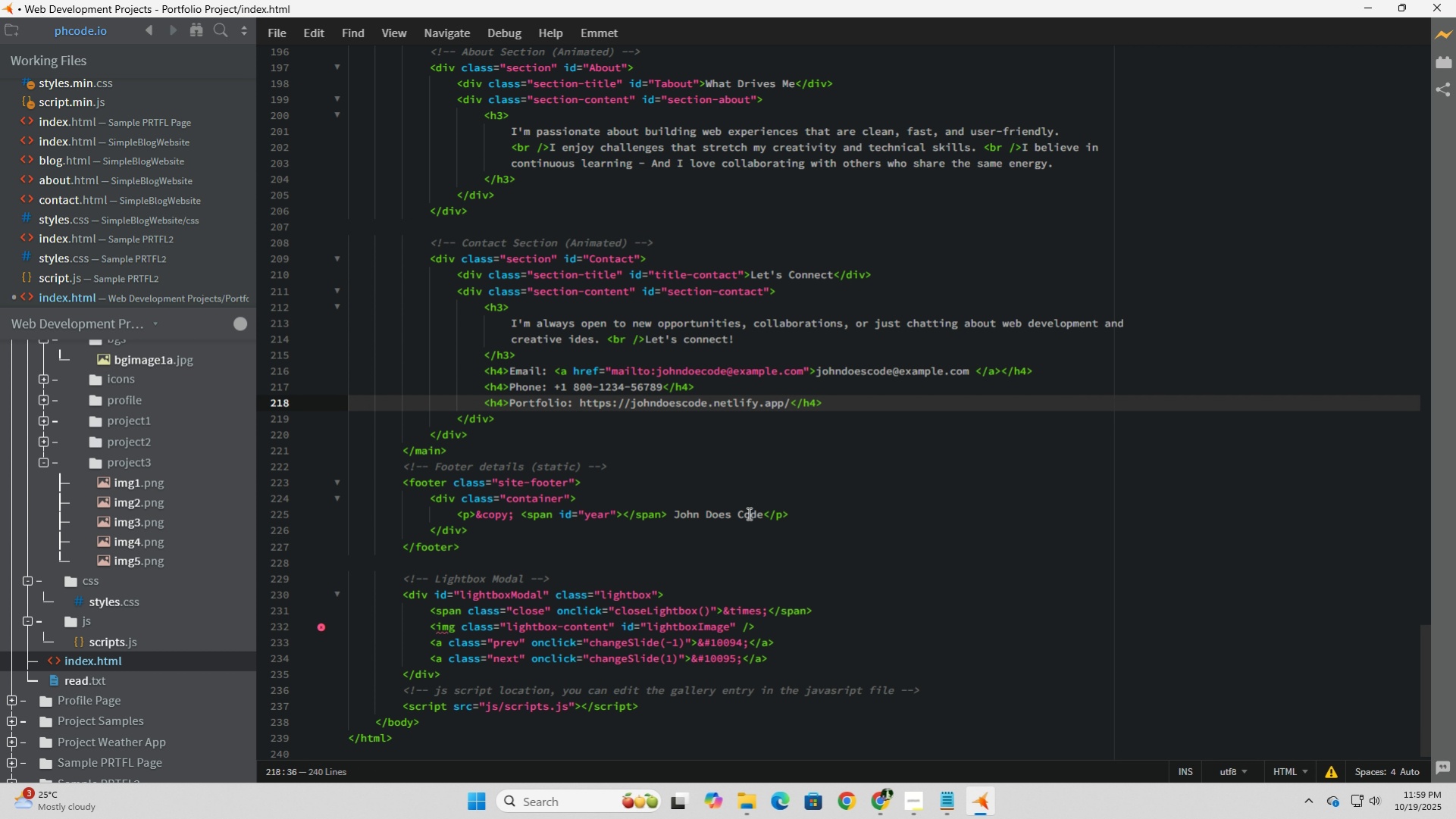 
left_click([792, 427])
 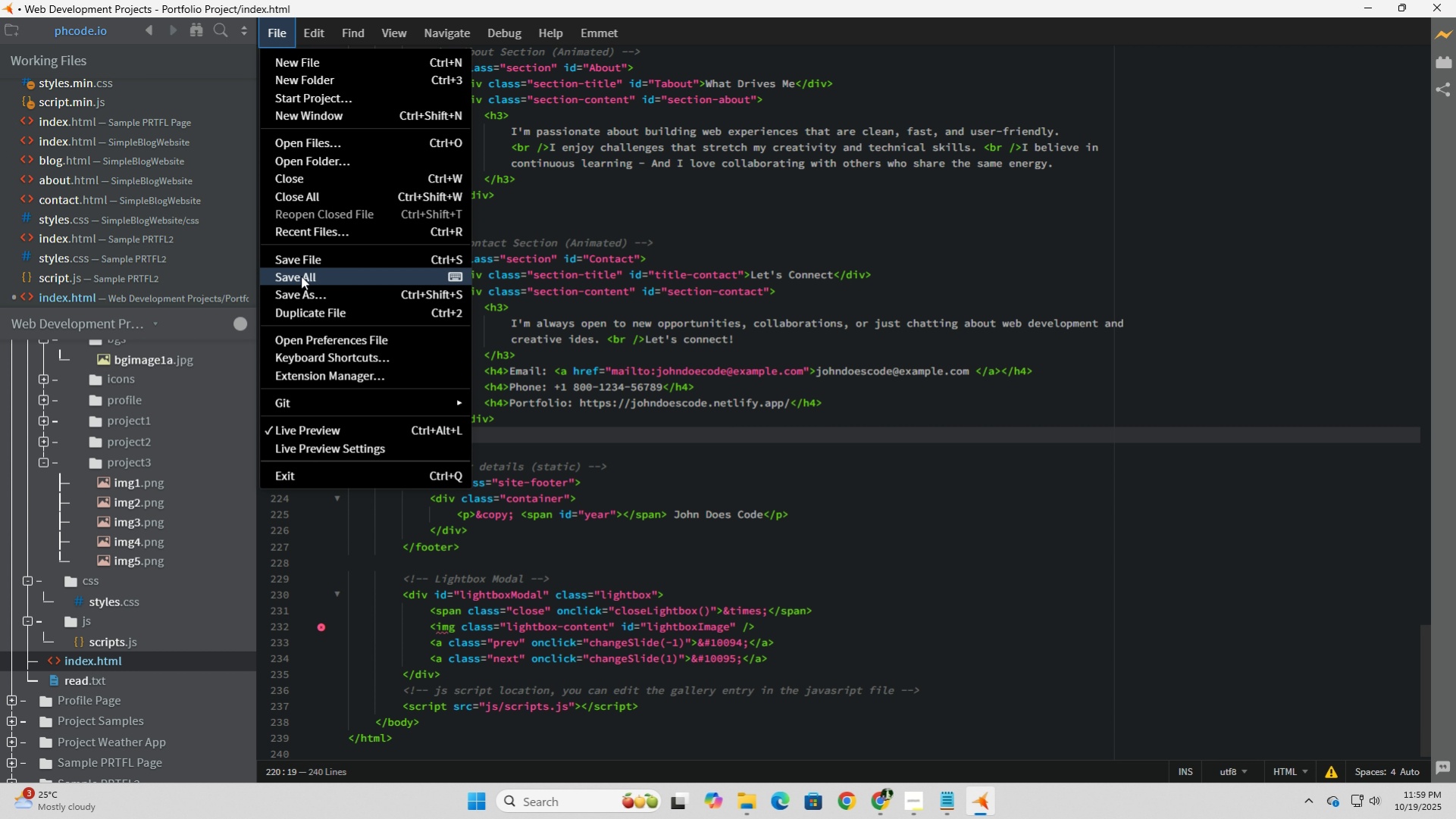 
left_click([308, 262])
 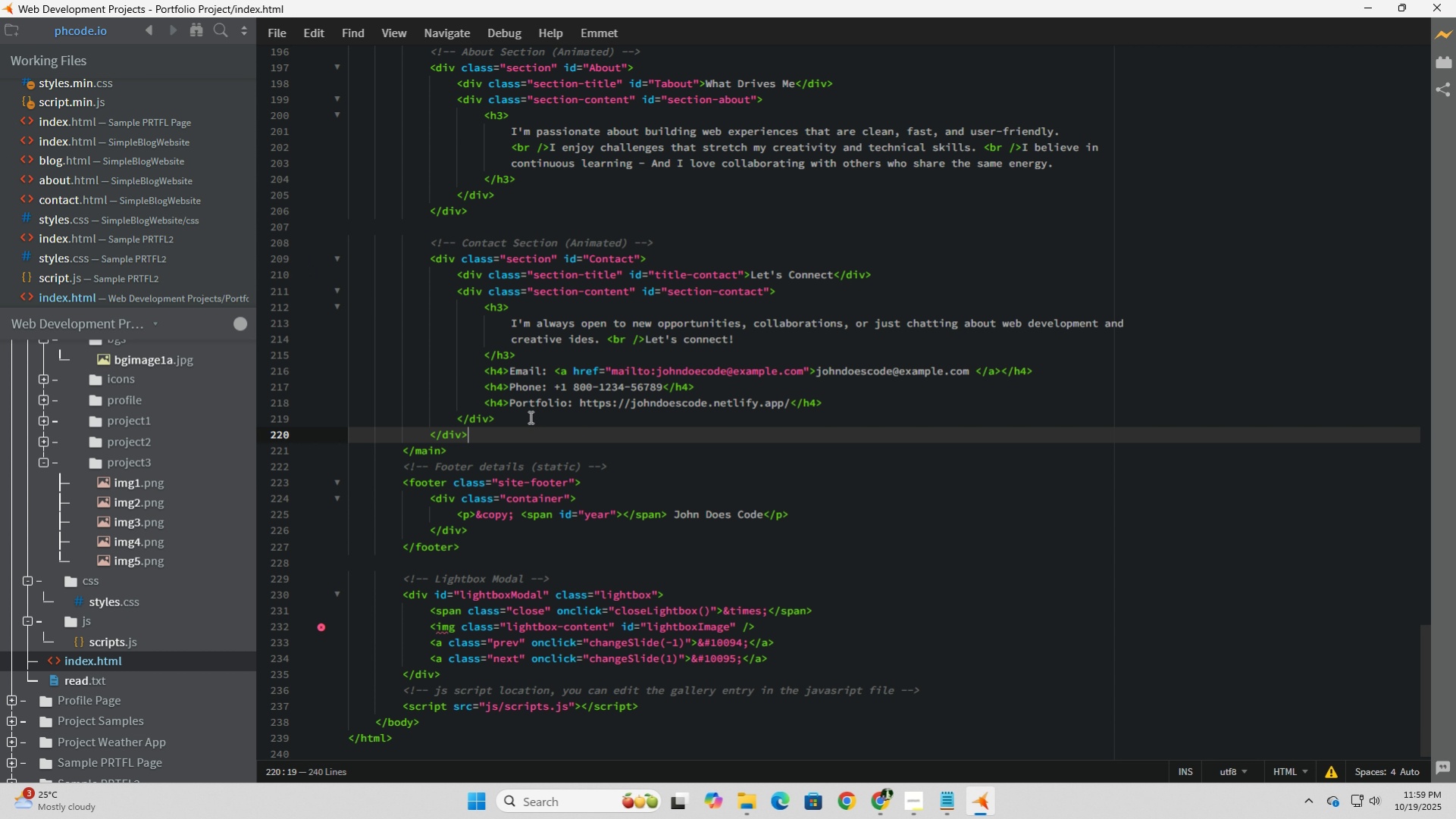 
wait(8.61)
 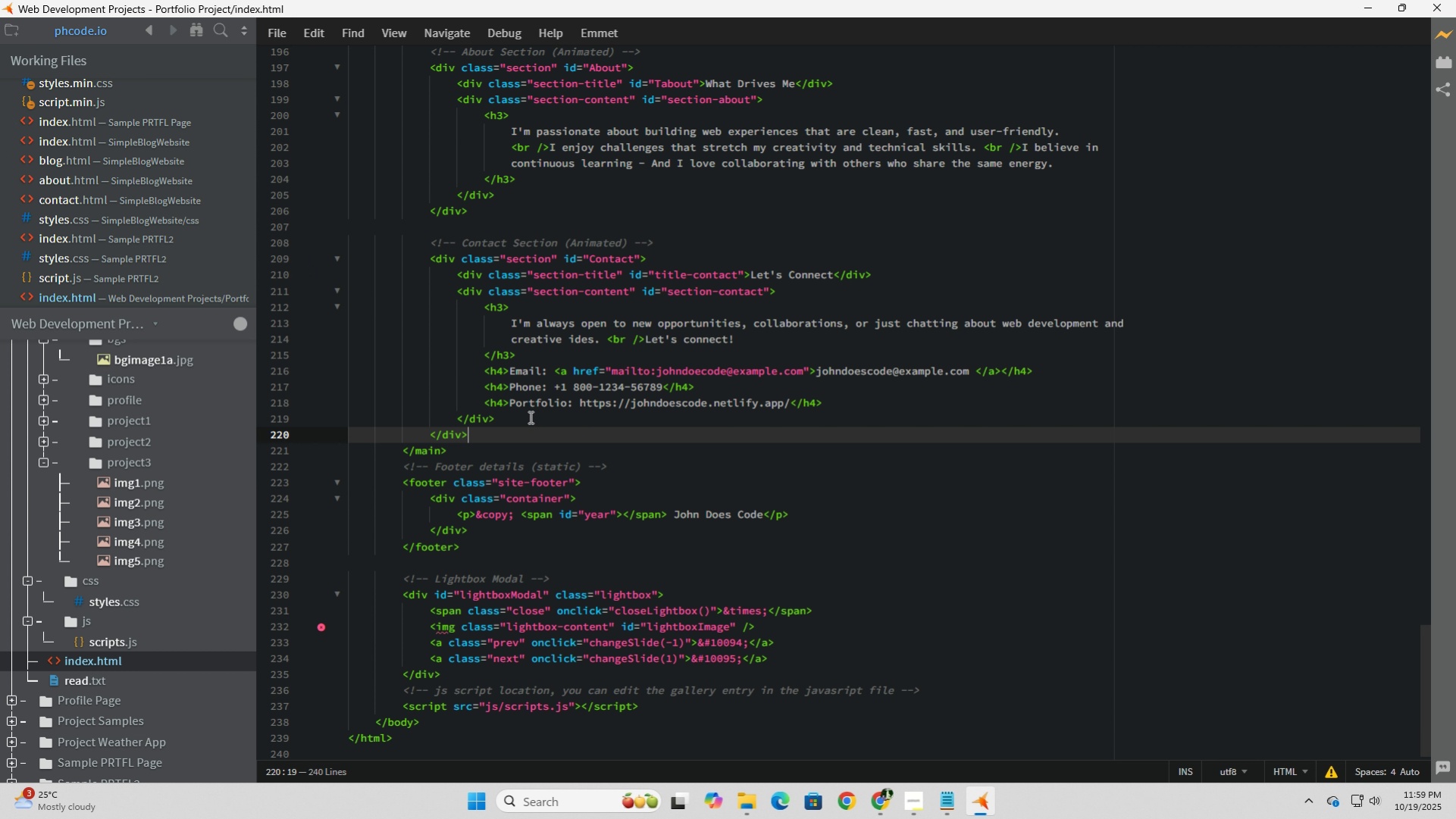 
left_click_drag(start_coordinate=[1423, 649], to_coordinate=[1423, 745])
 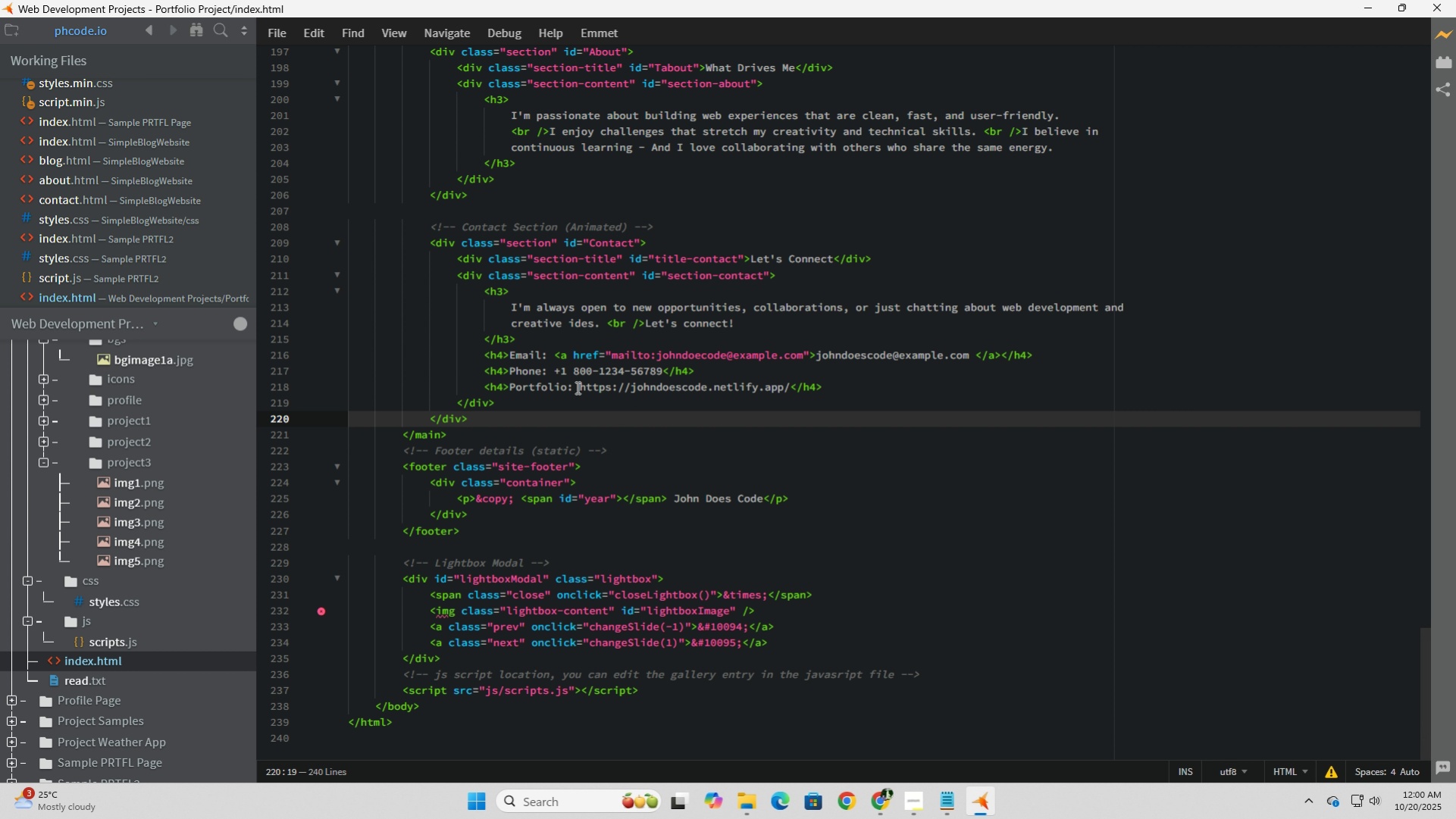 
left_click([578, 387])
 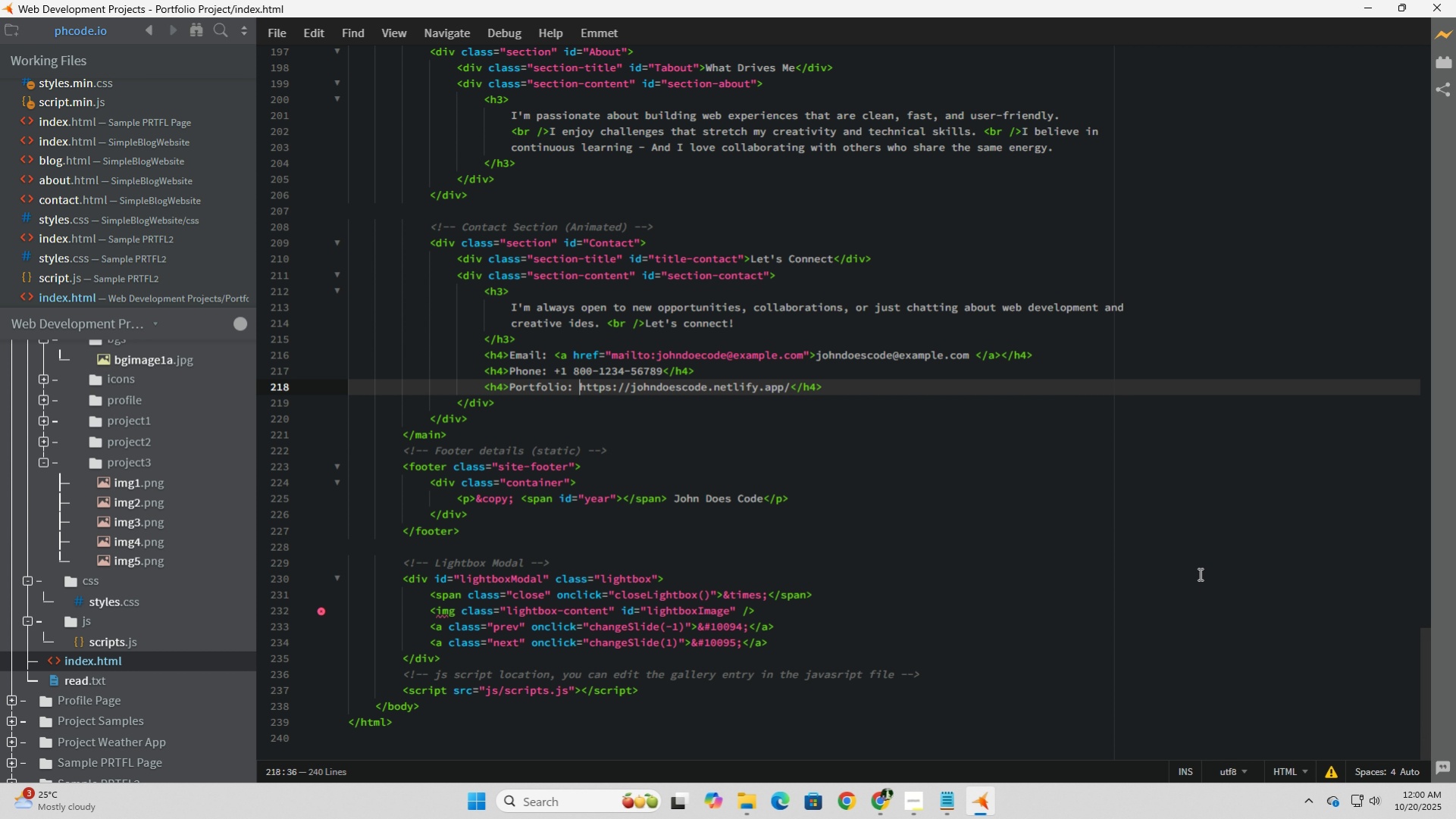 
key(Shift+Comma)
 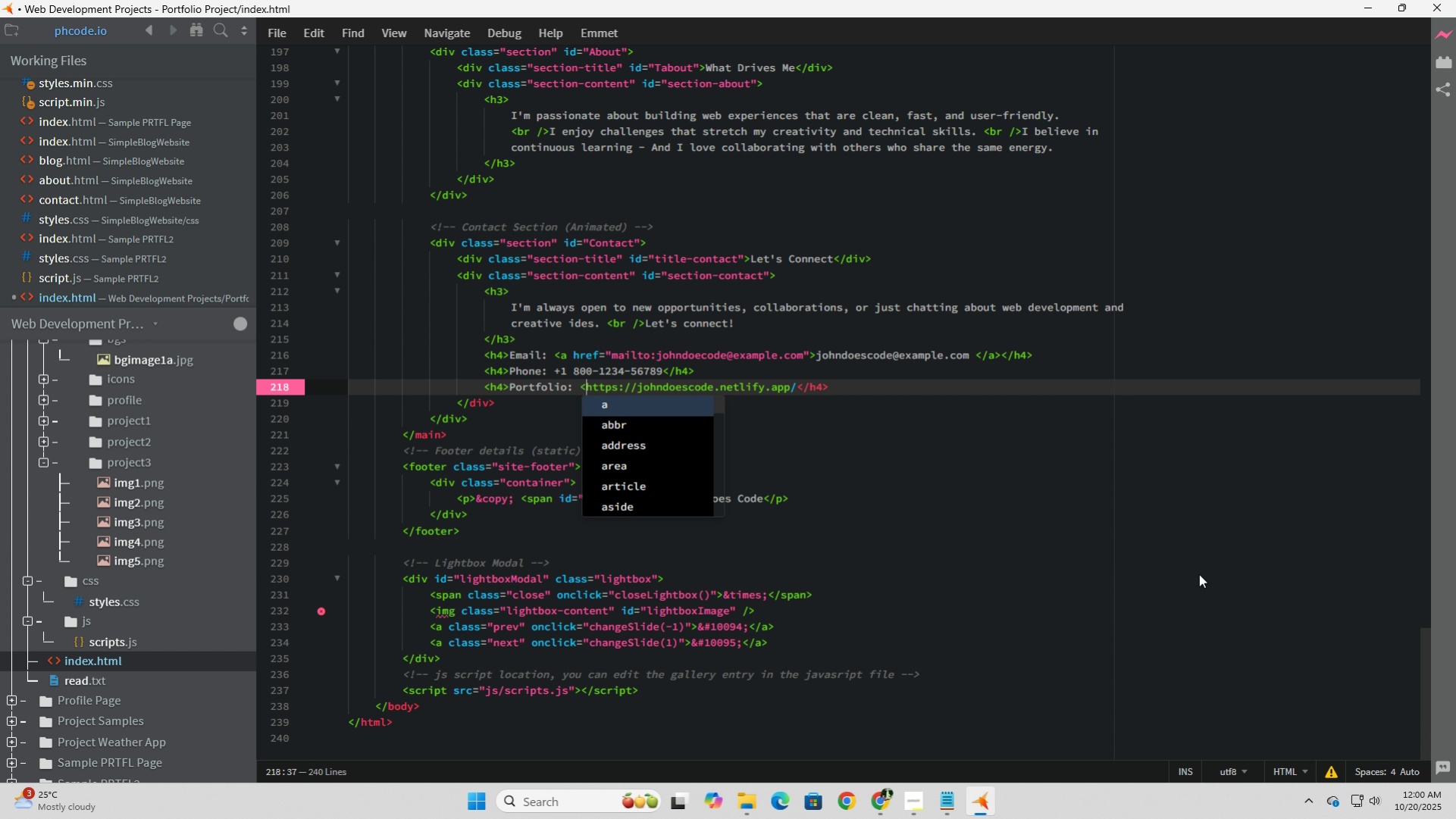 
key(Shift+Period)
 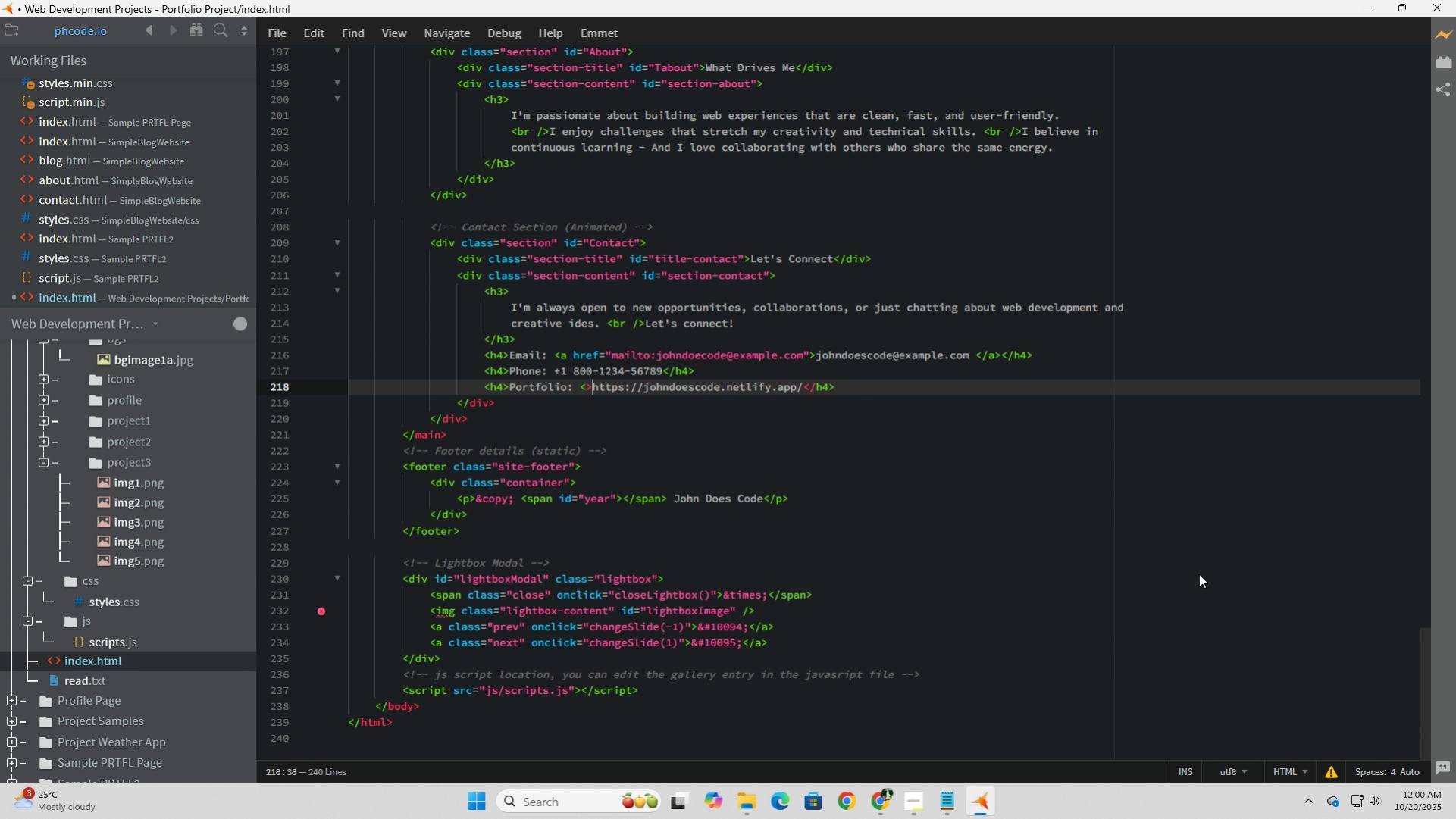 
key(ArrowLeft)
 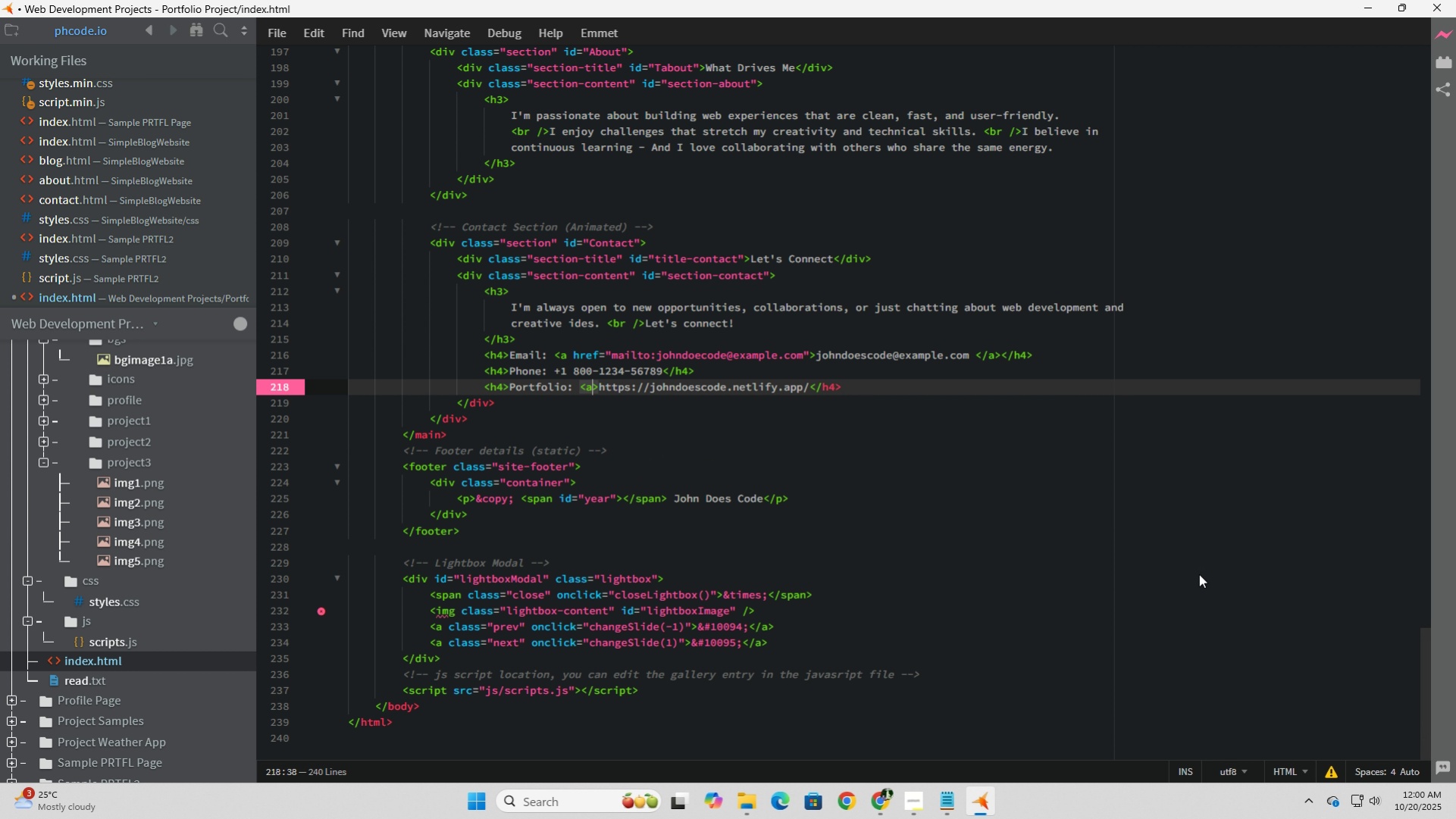 
type(a href)
 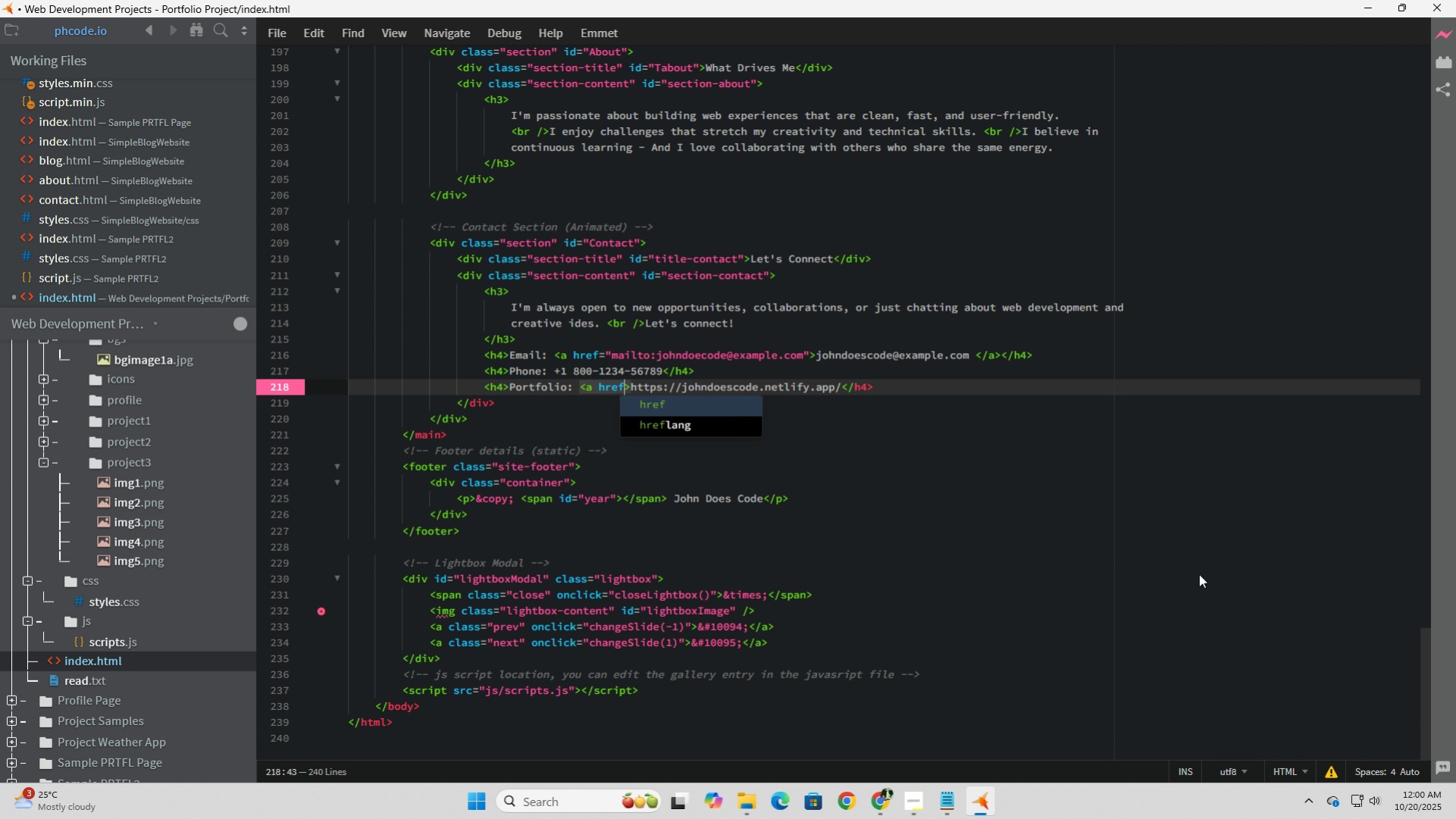 
wait(6.79)
 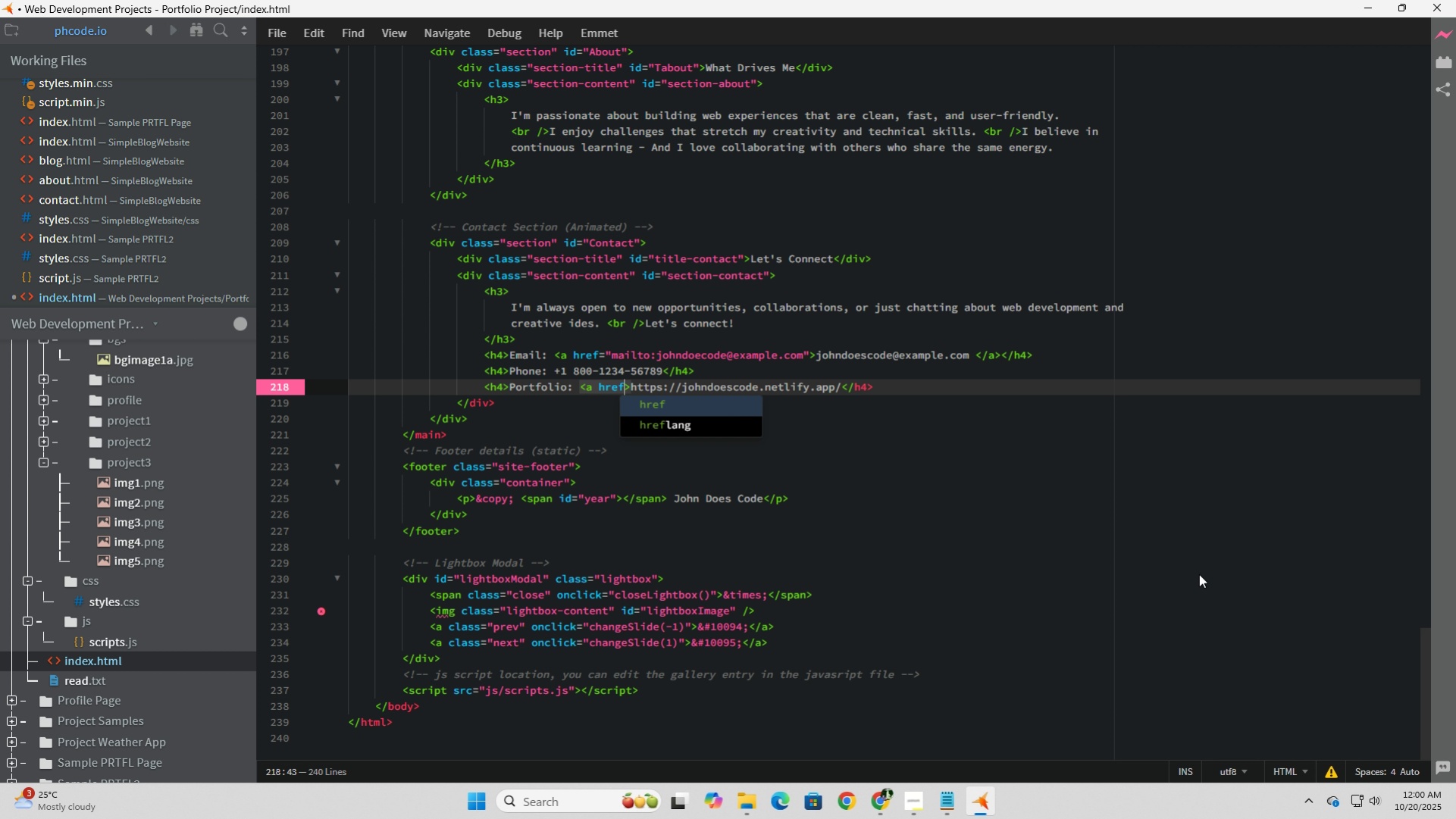 
key(Equal)
 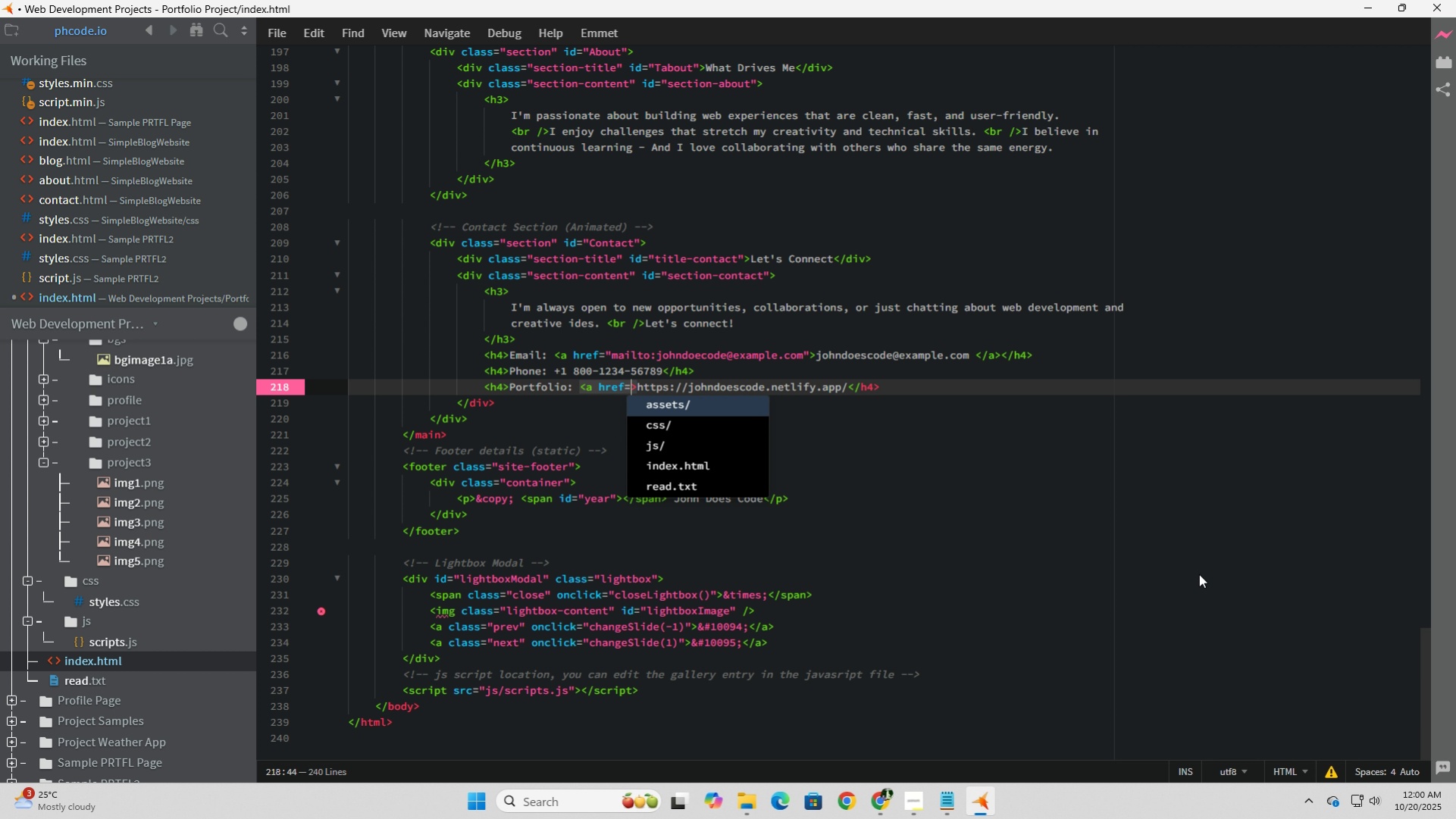 
key(Shift+Quote)
 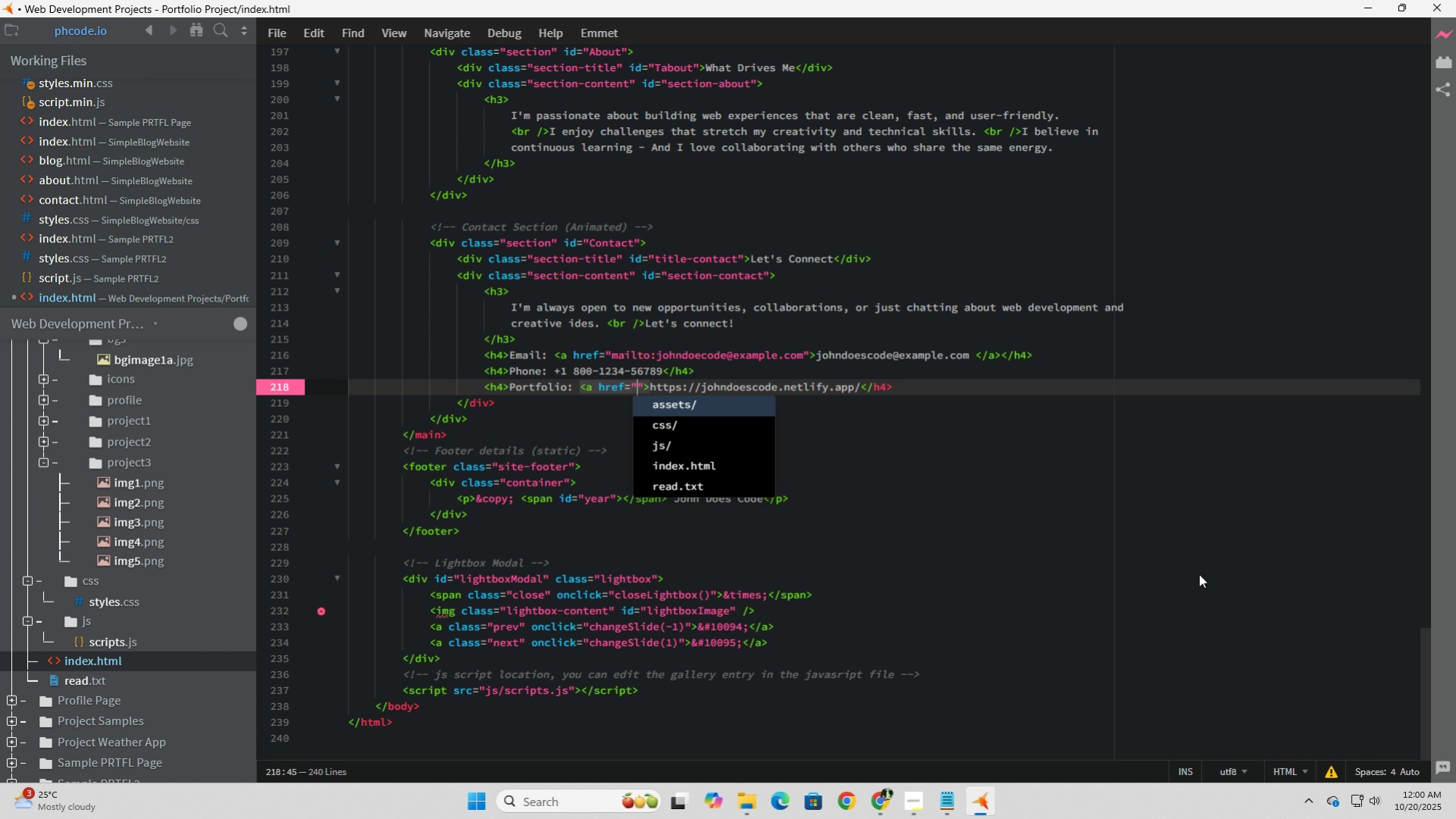 
key(Control+V)
 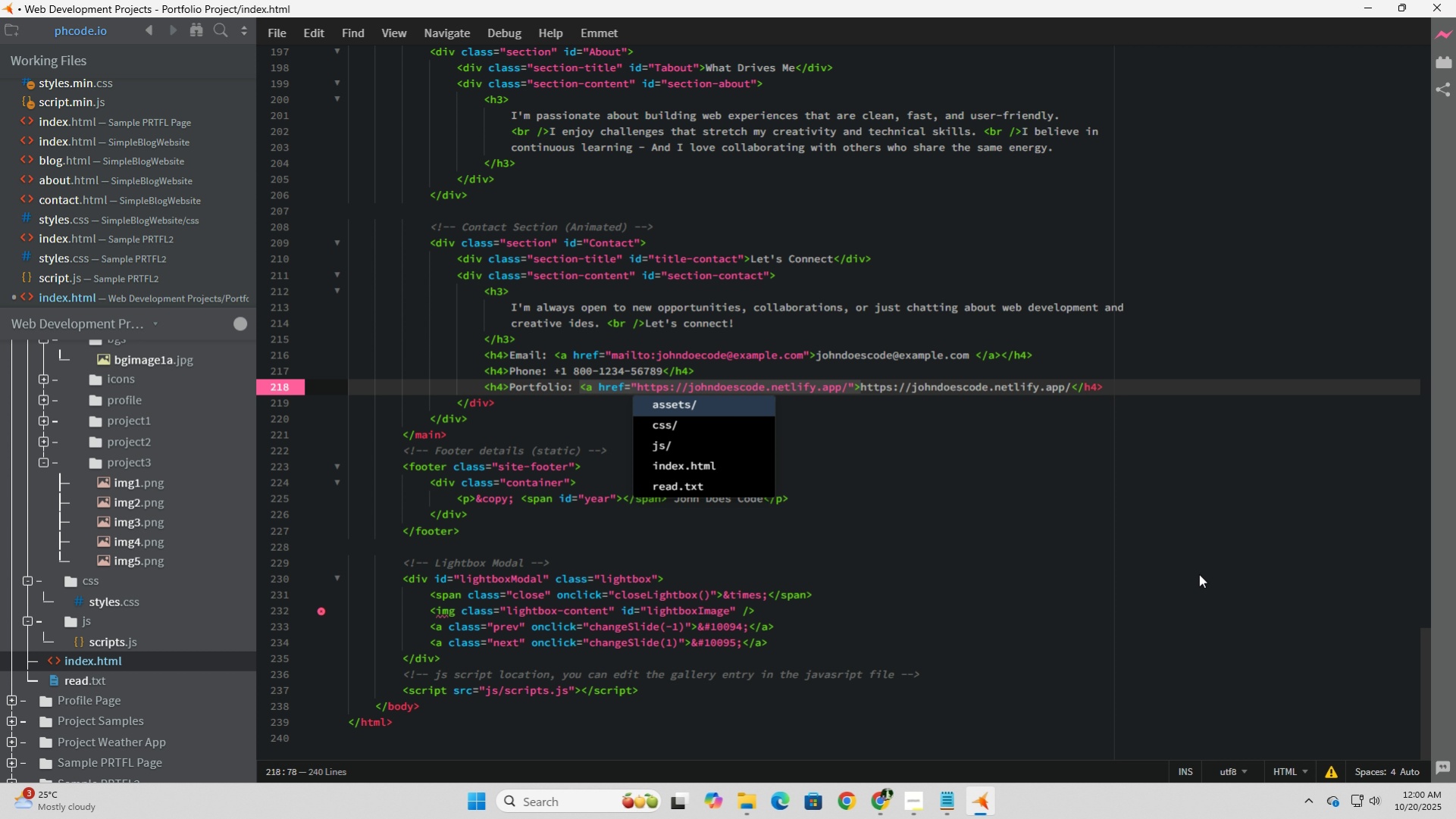 
key(ArrowRight)
 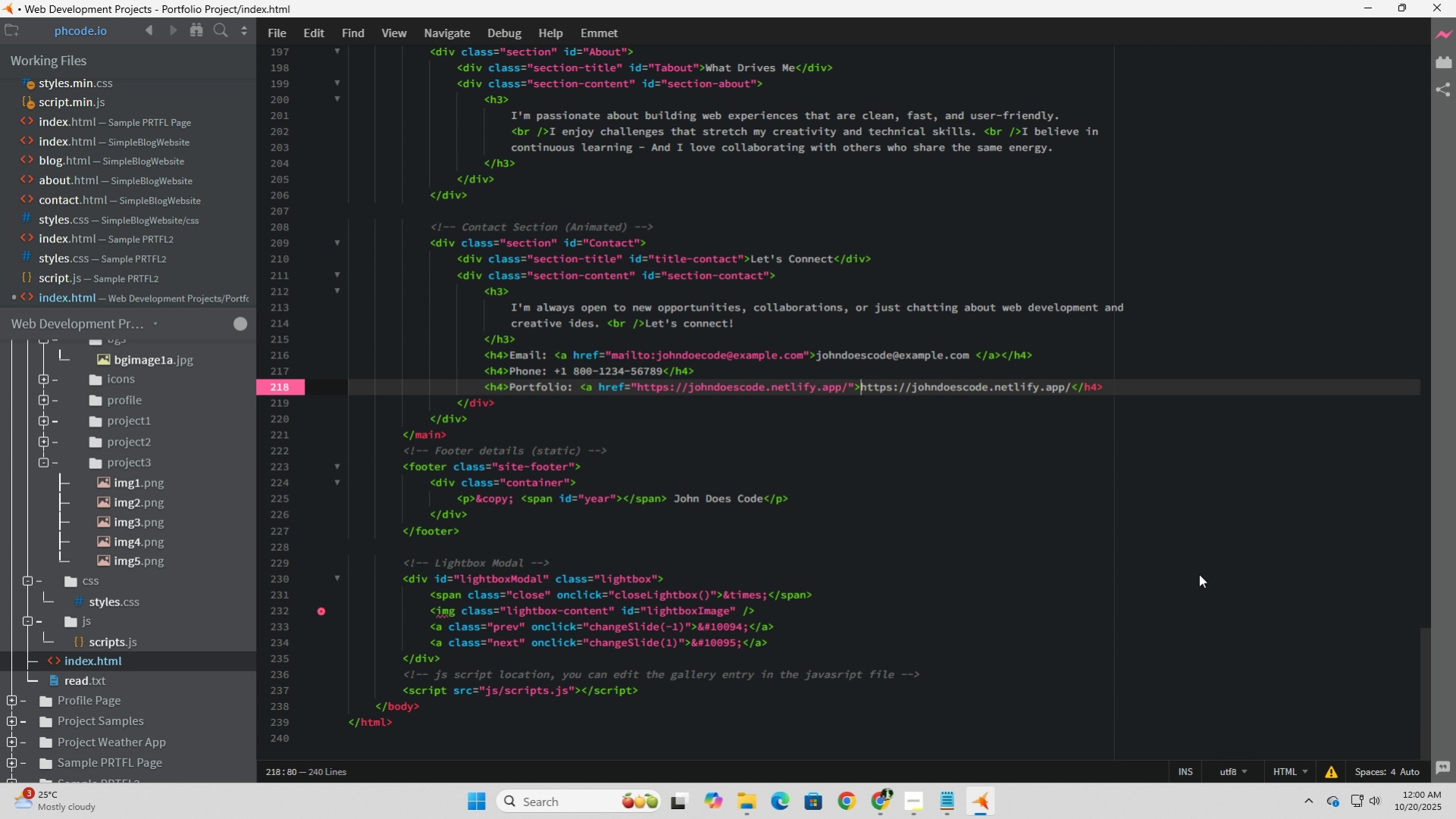 
hold_key(key=ArrowRight, duration=1.09)
 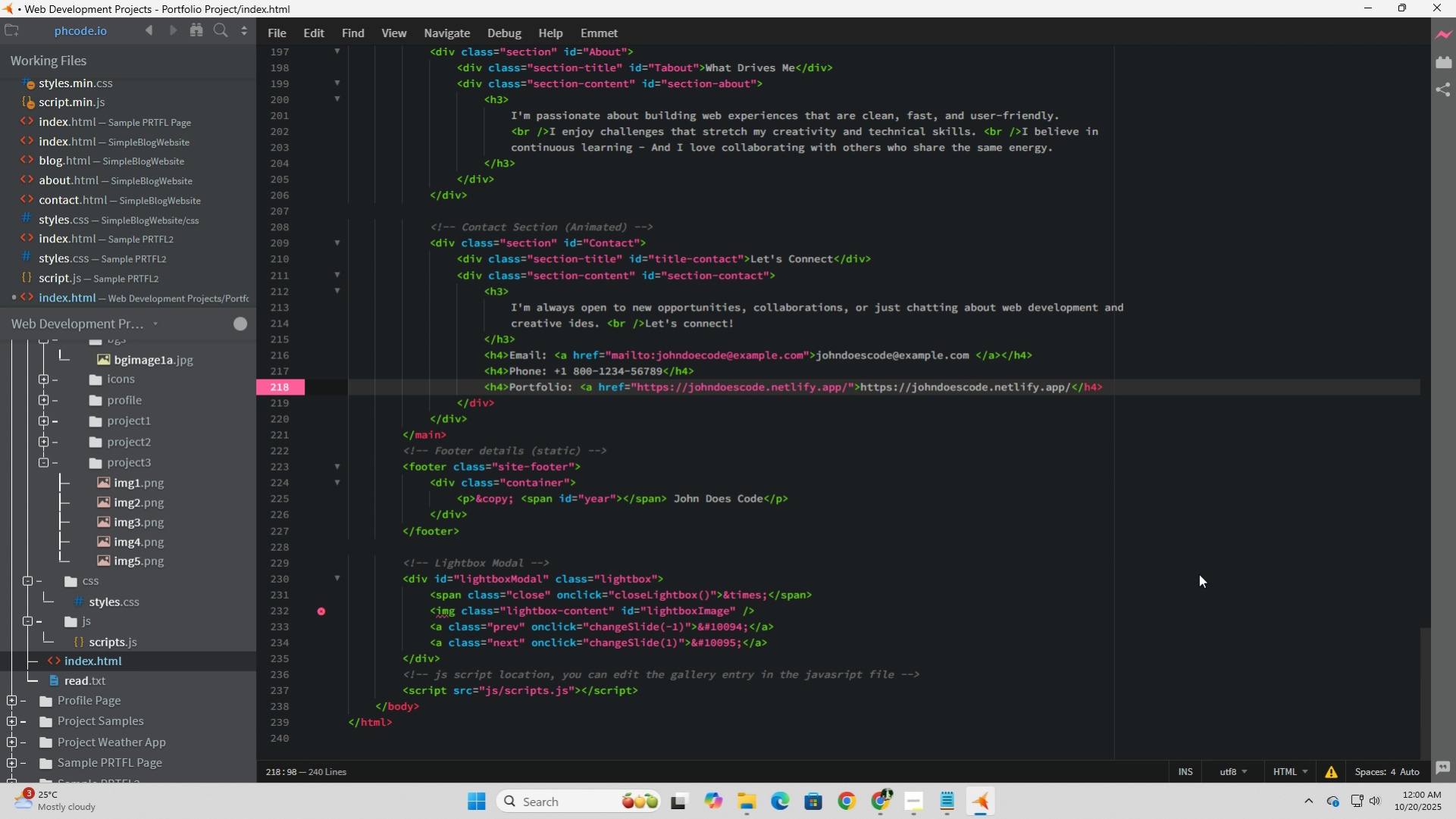 
hold_key(key=ArrowRight, duration=0.66)
 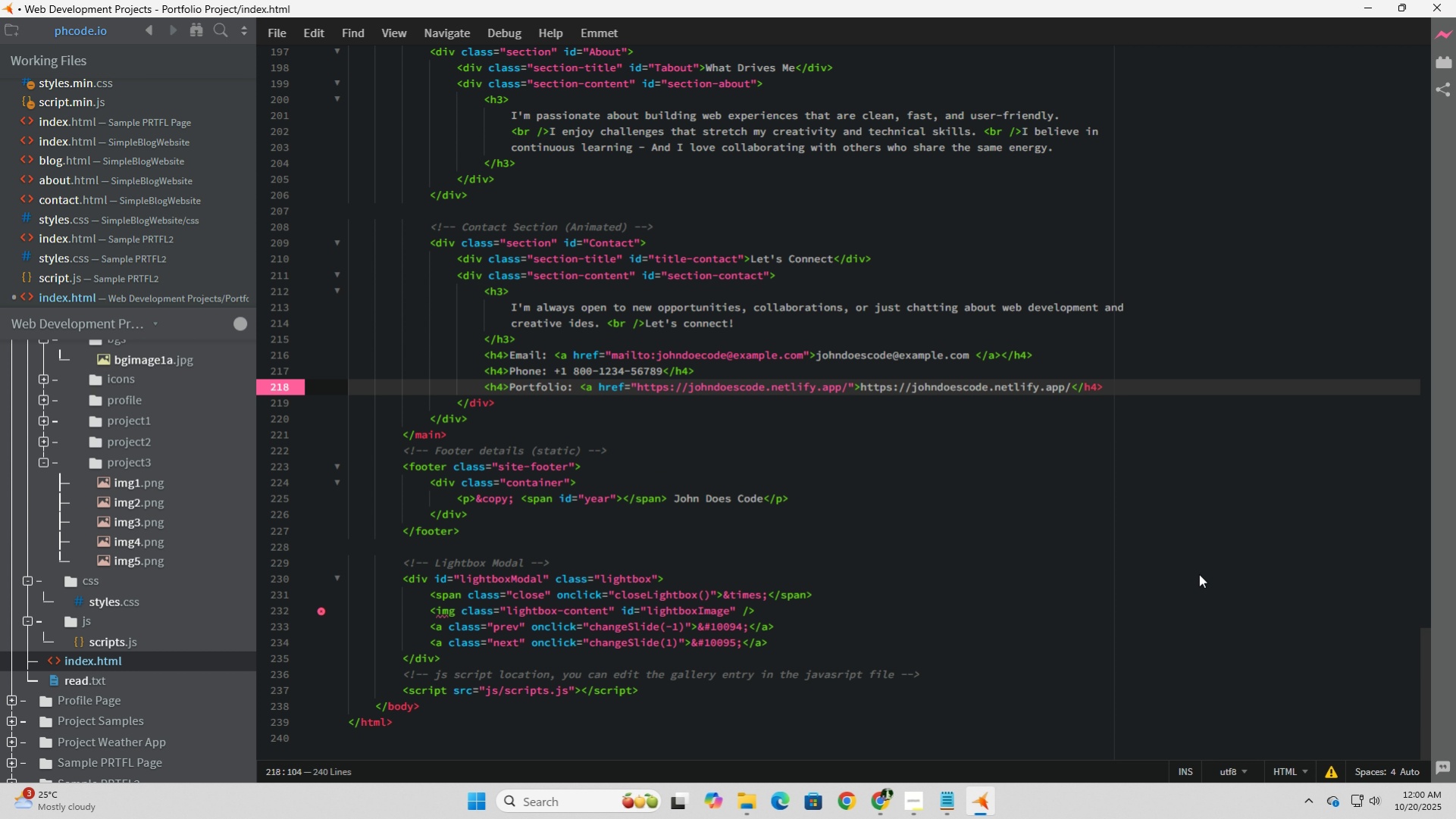 
key(ArrowRight)
 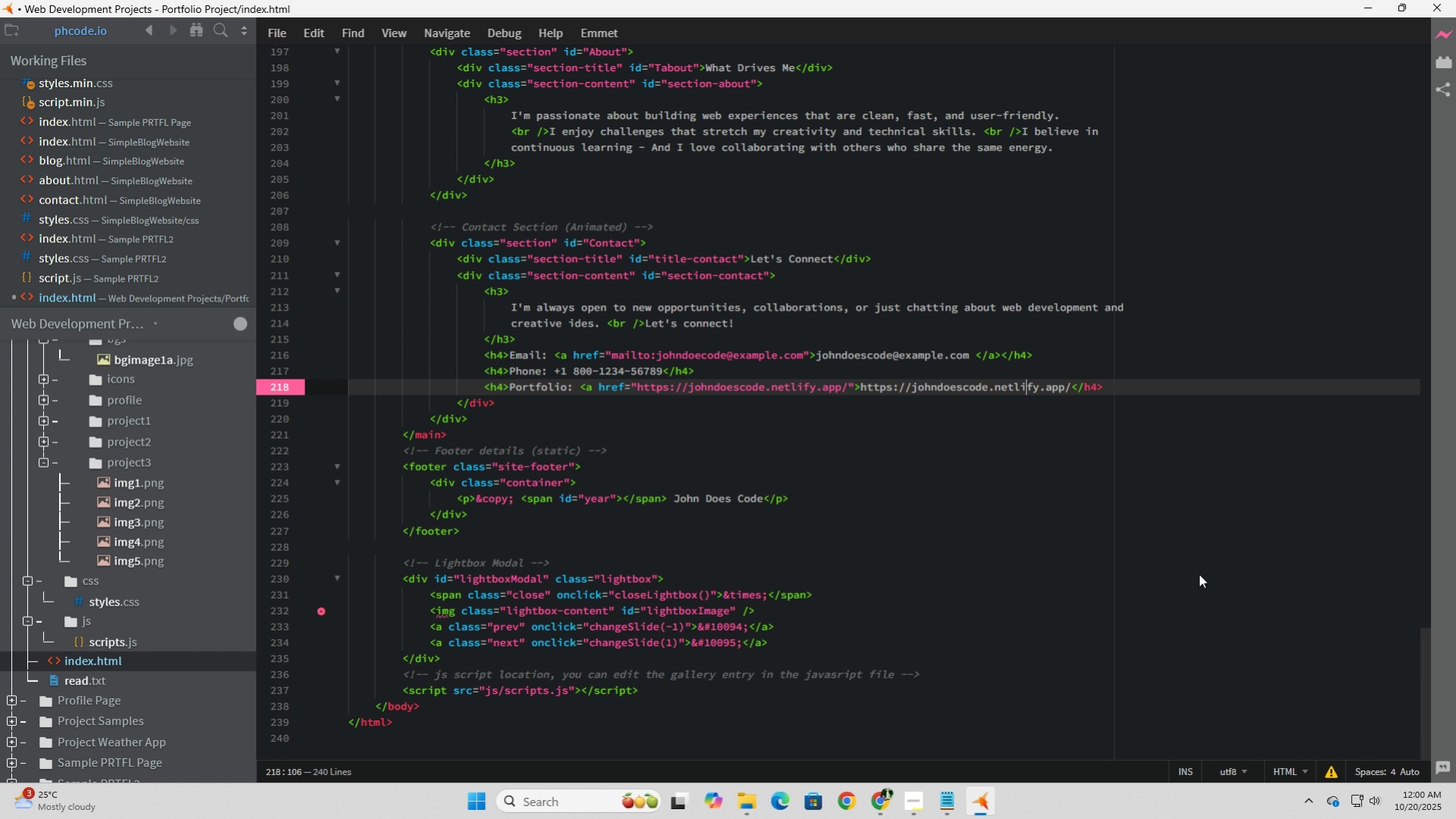 
key(ArrowRight)
 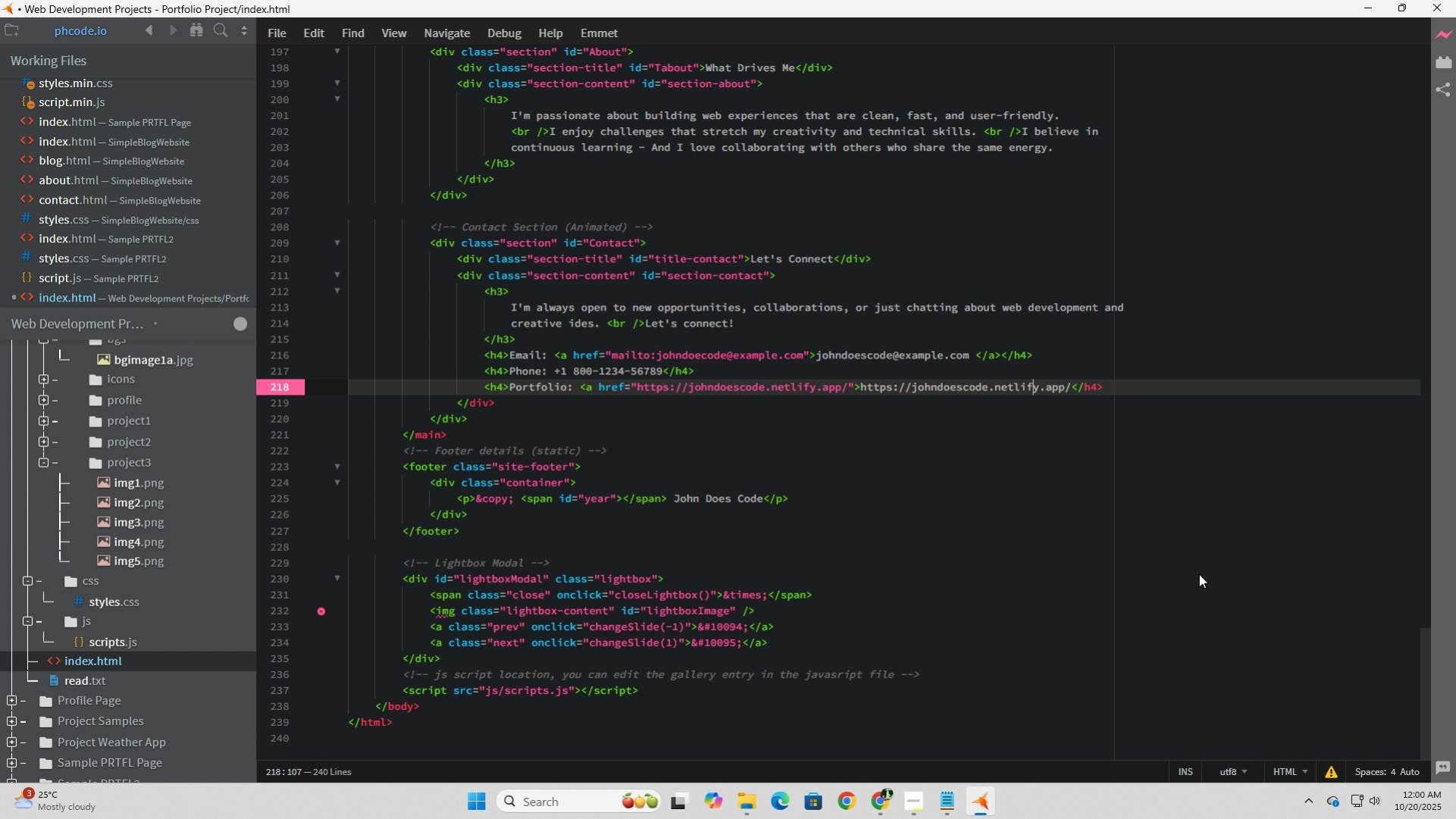 
key(ArrowRight)
 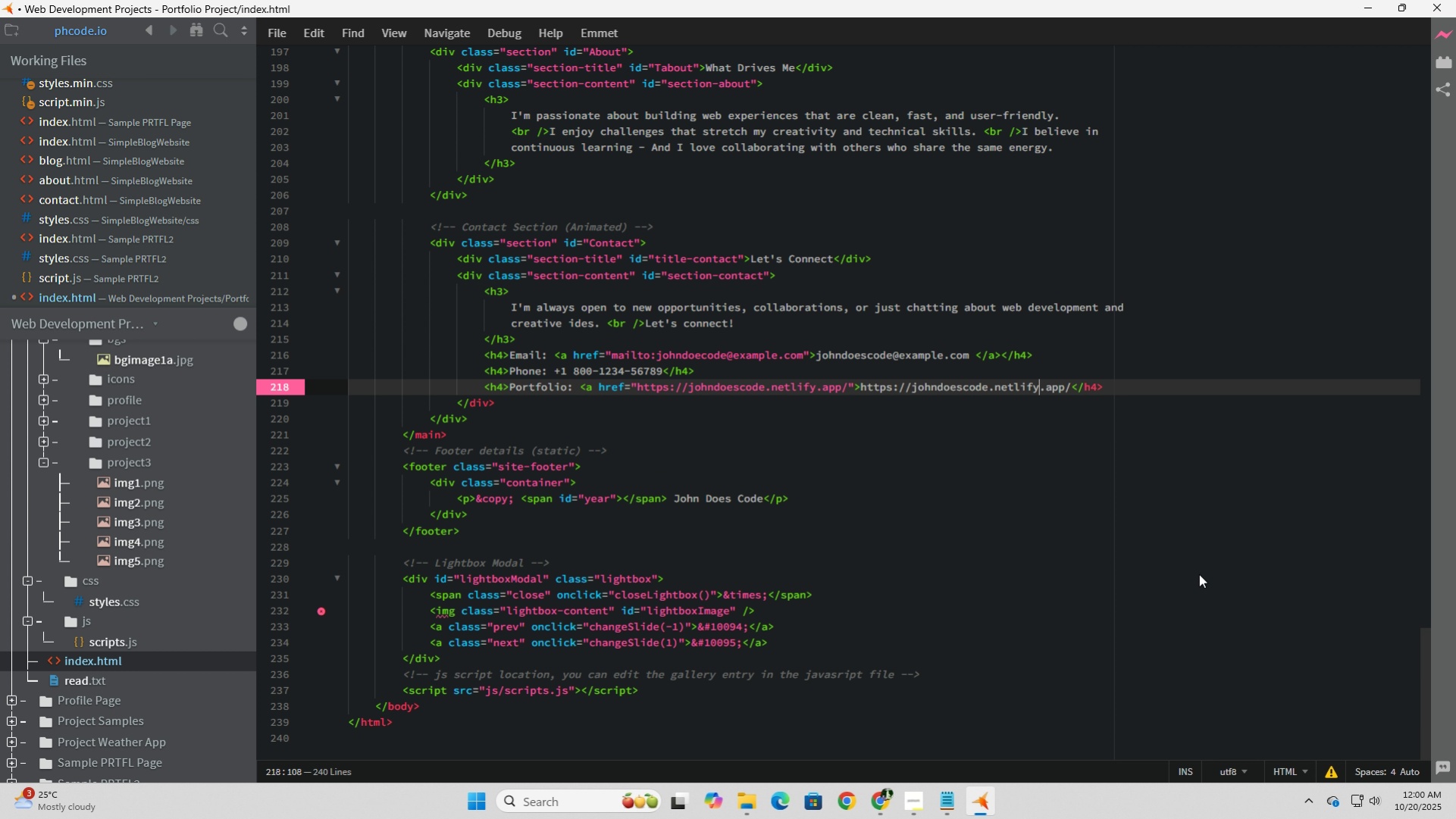 
key(ArrowRight)
 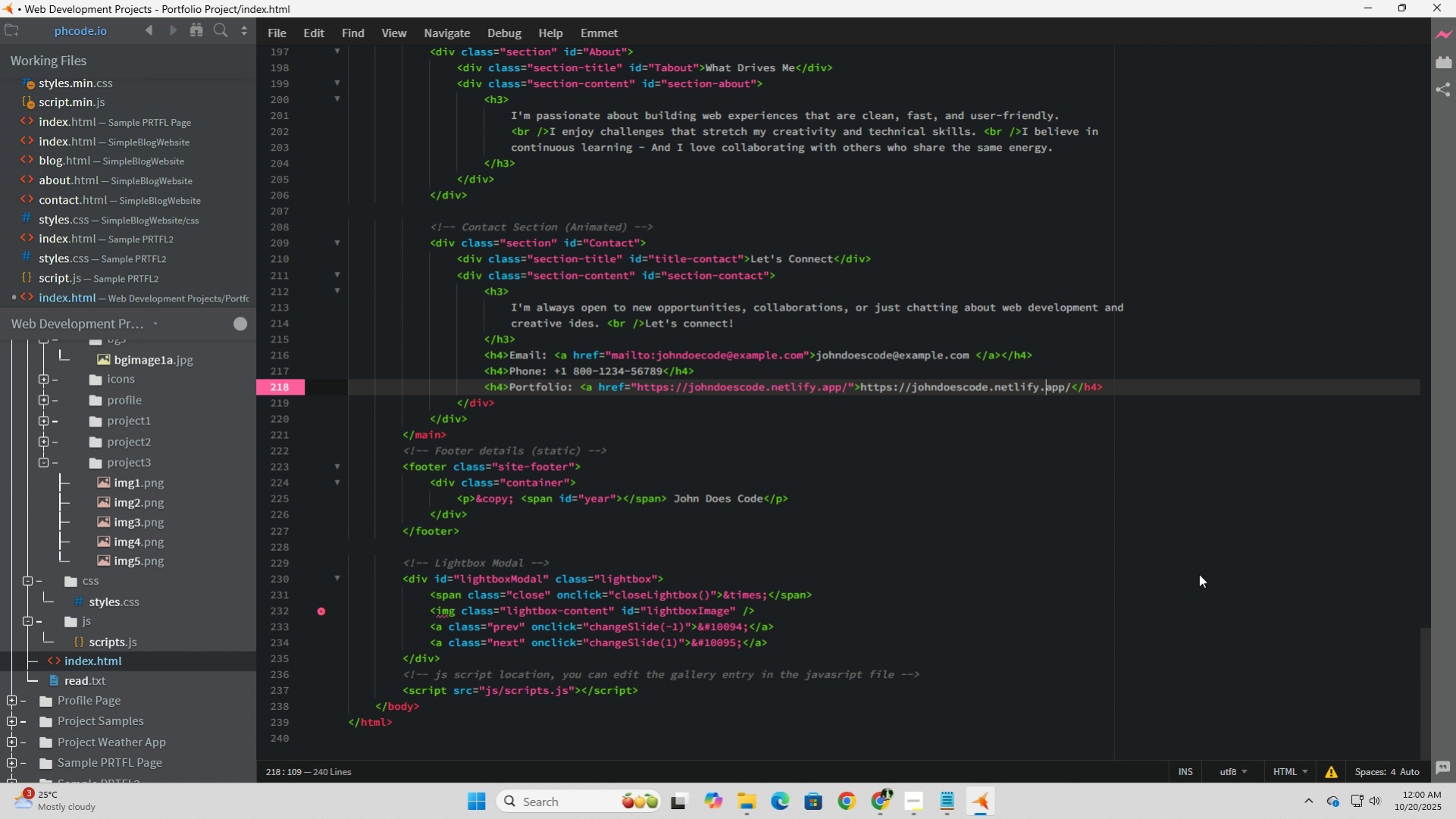 
key(ArrowRight)
 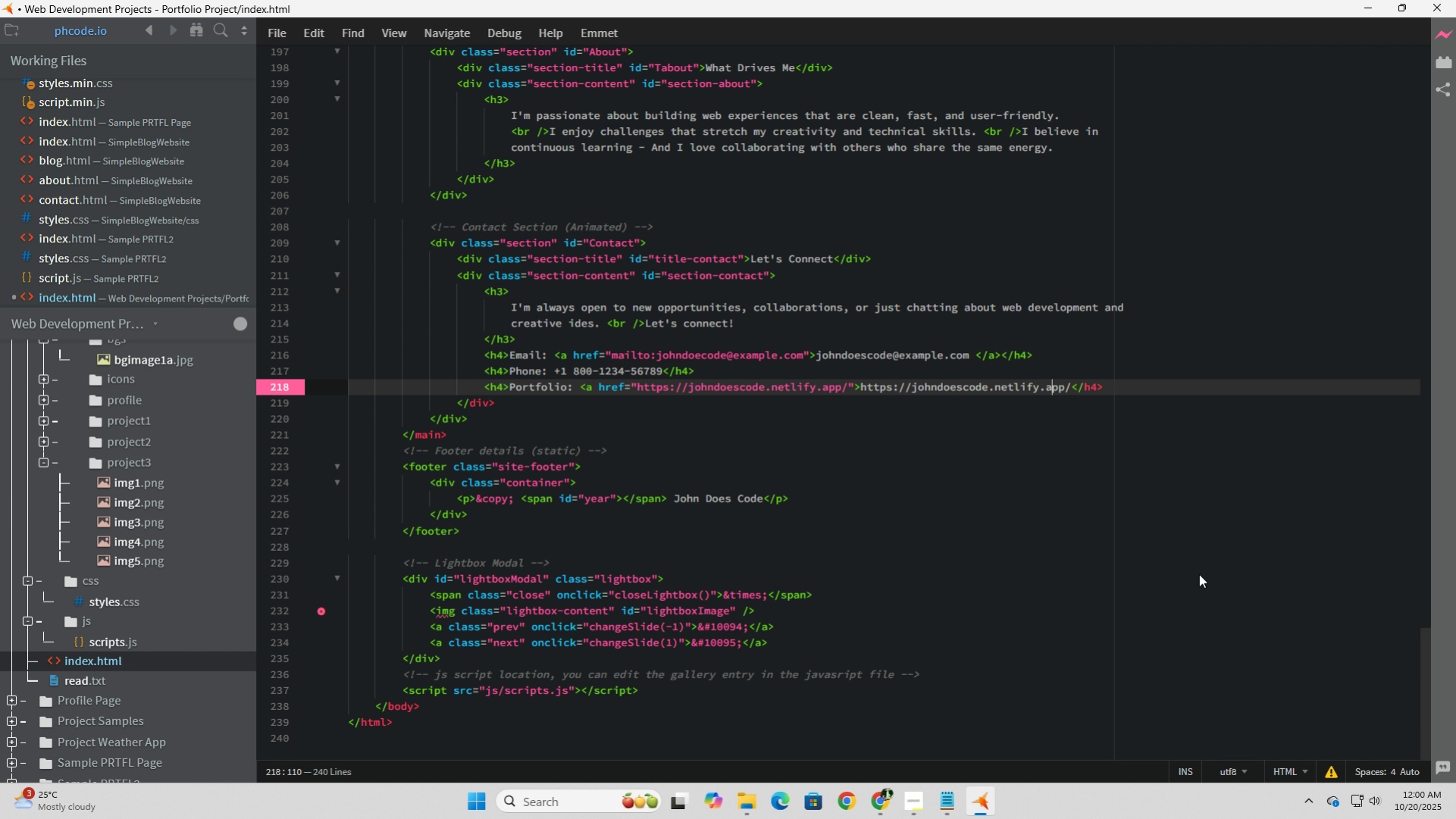 
key(ArrowRight)
 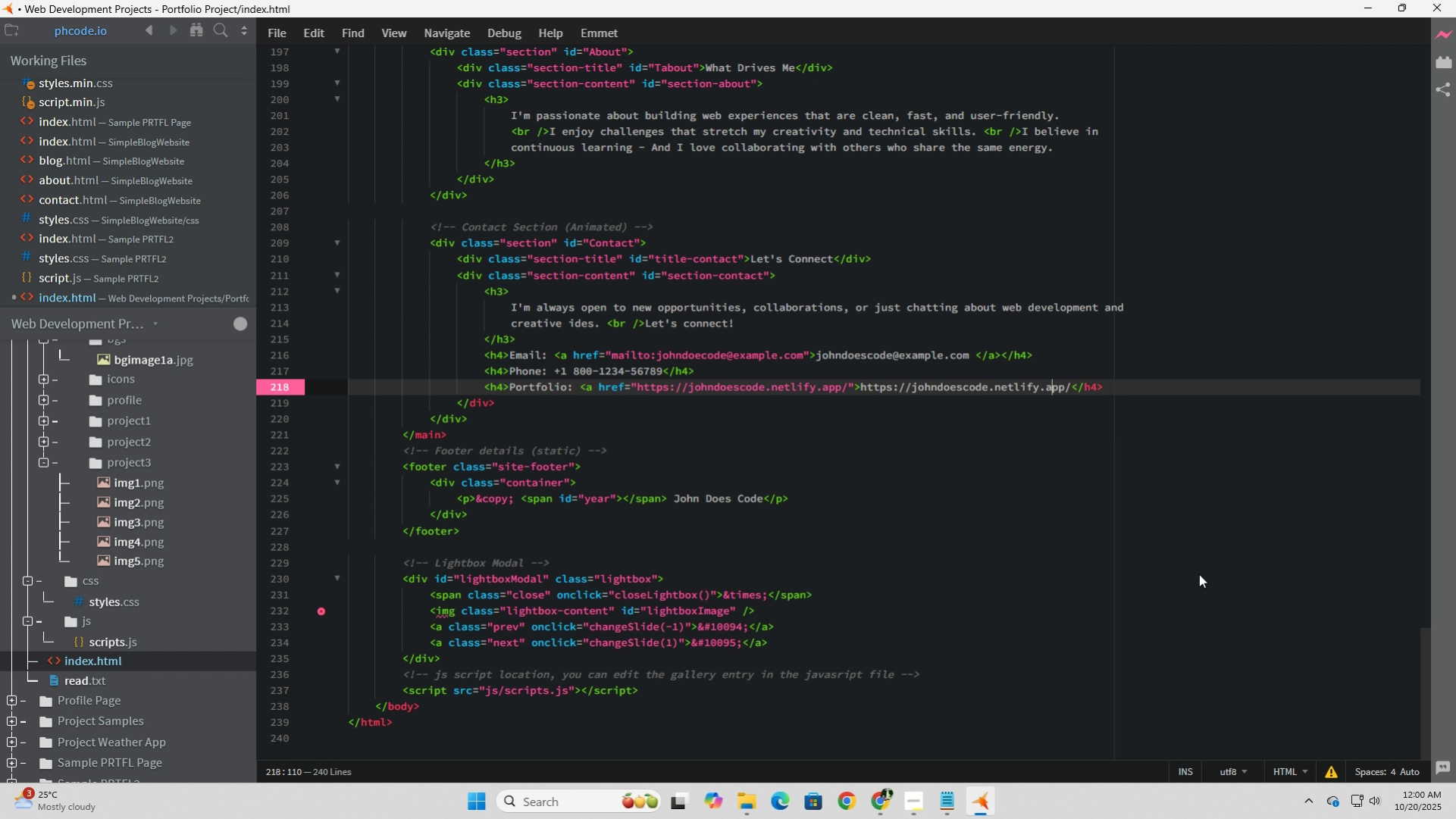 
key(ArrowRight)
 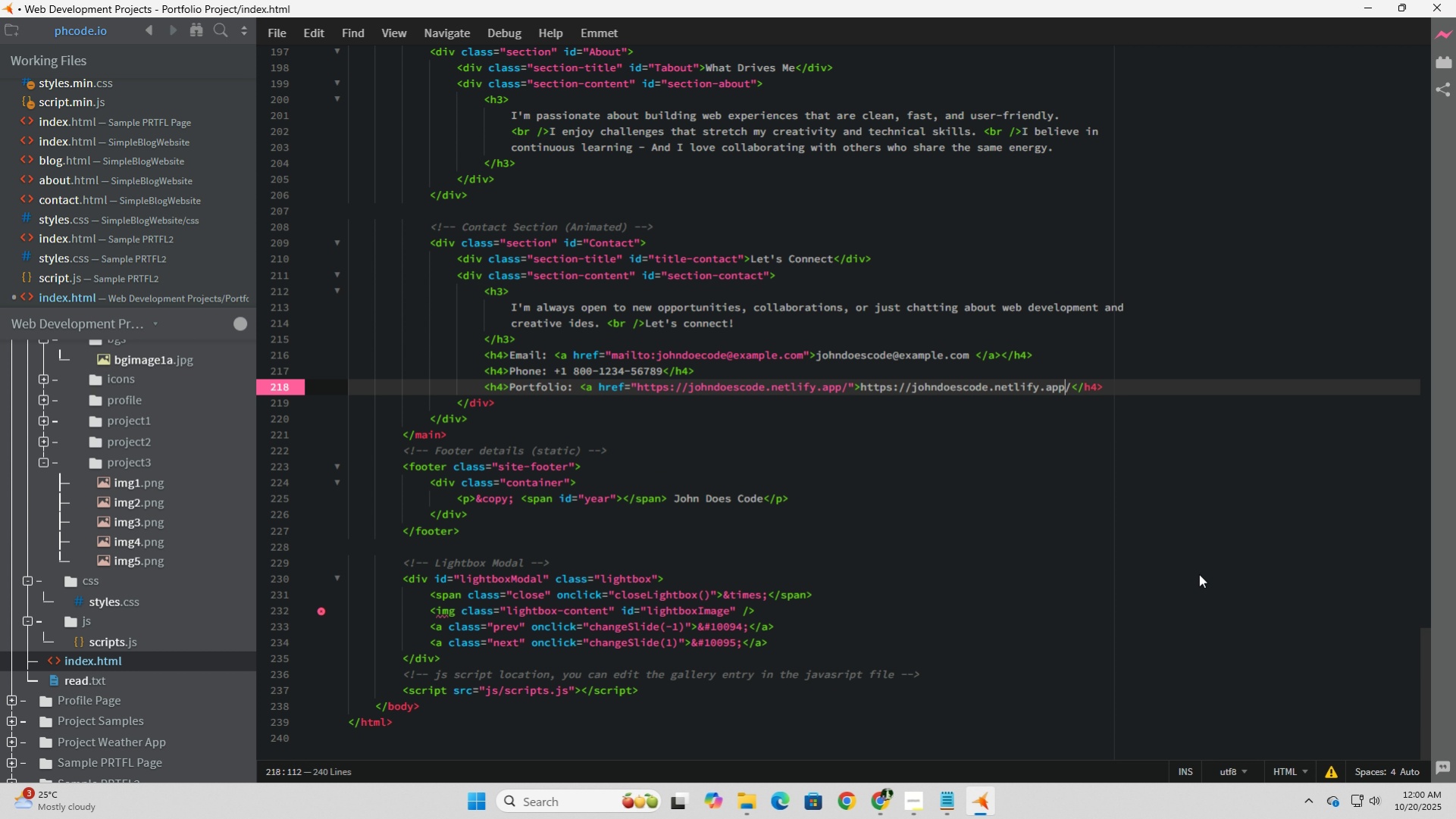 
key(ArrowRight)
 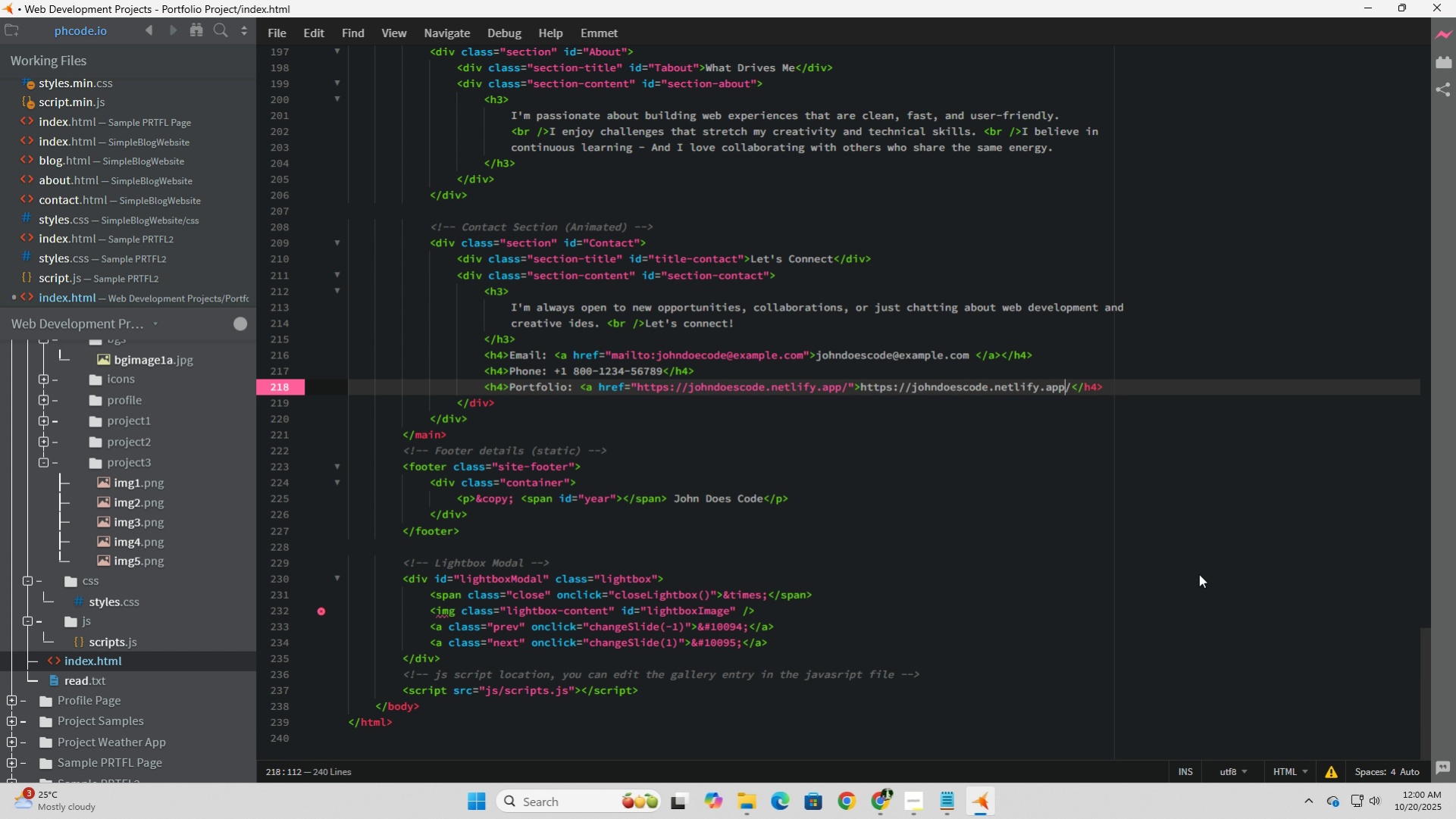 
key(ArrowRight)
 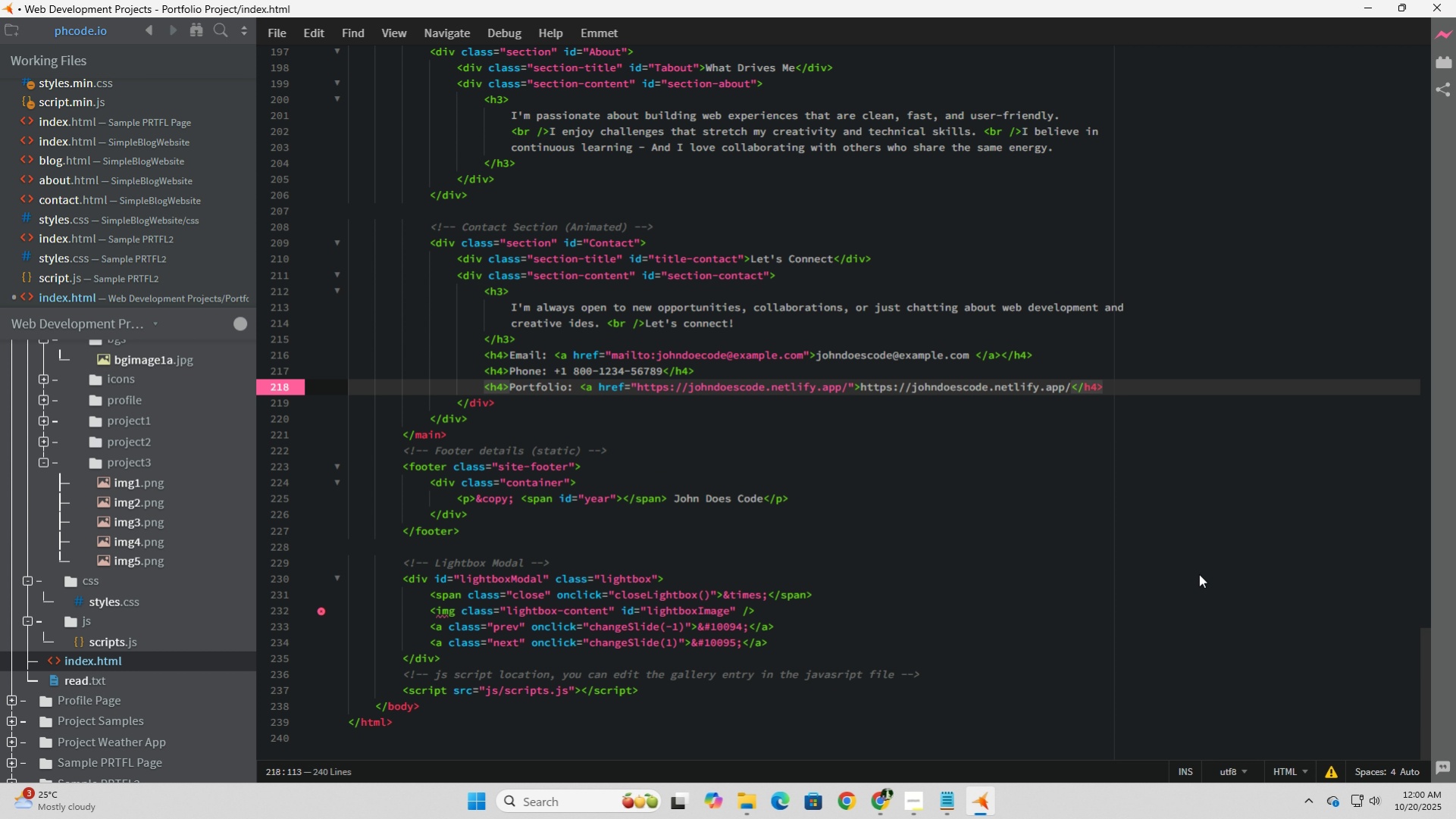 
key(Shift+Comma)
 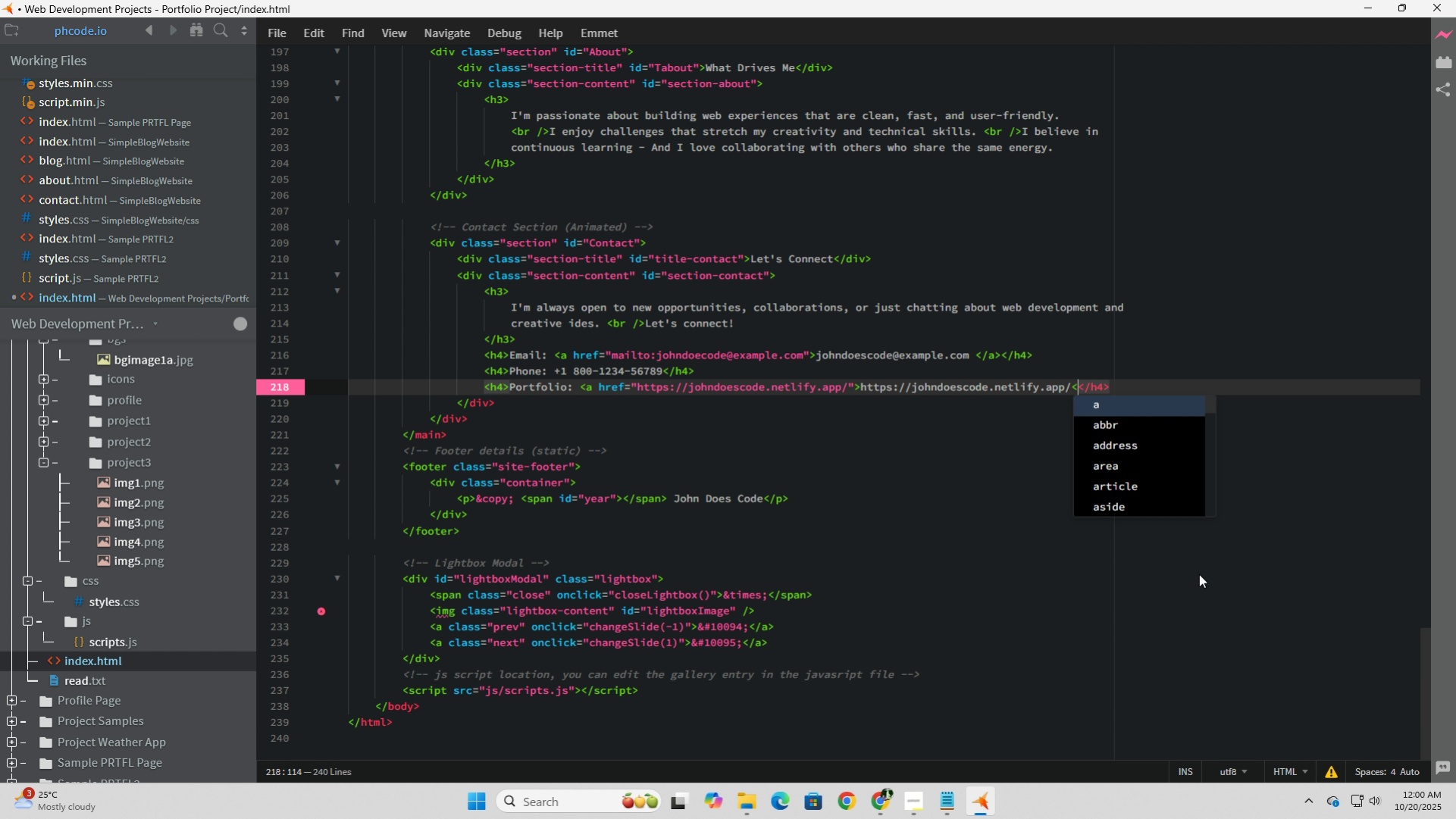 
key(Shift+Period)
 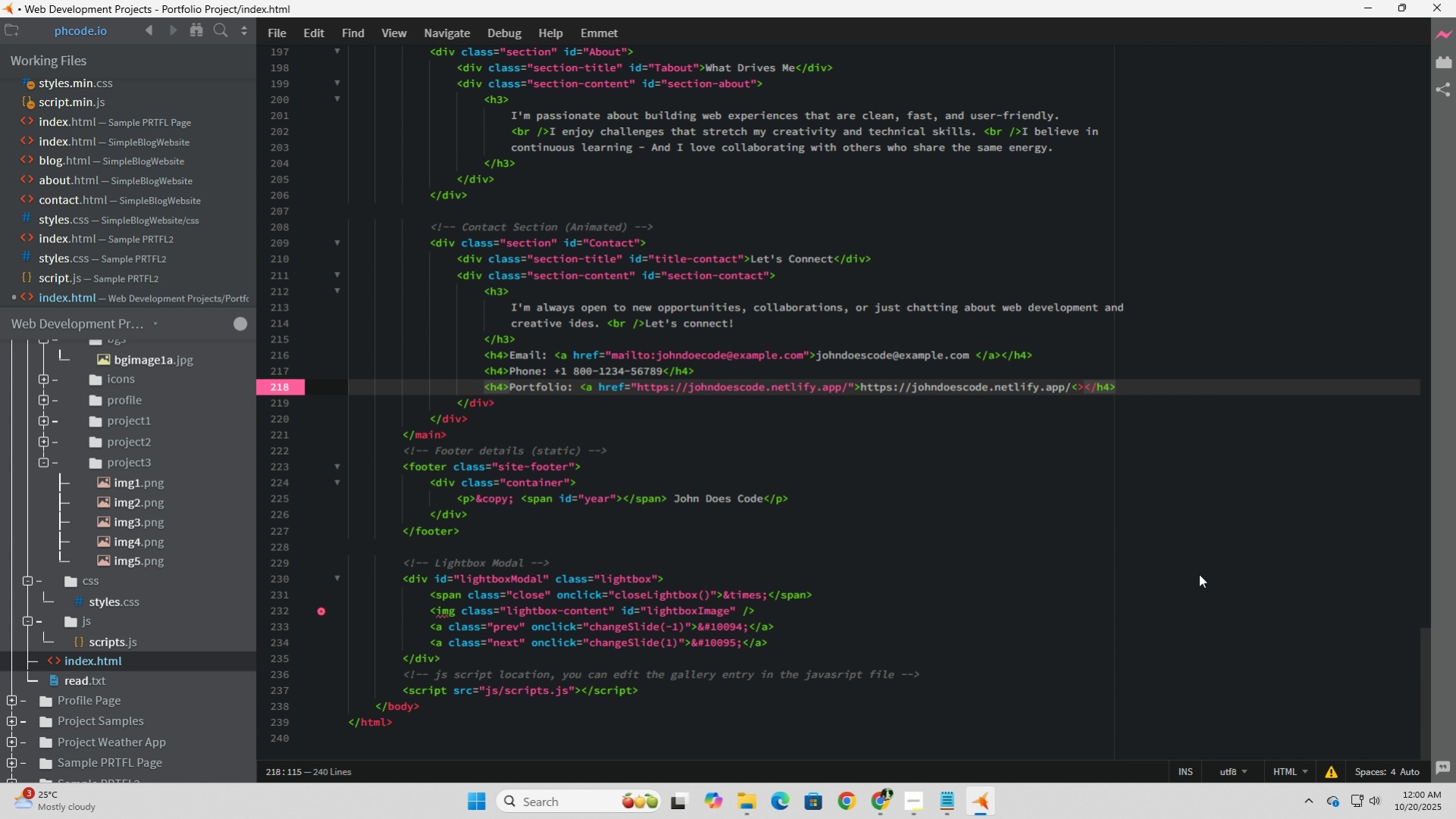 
key(Backspace)
 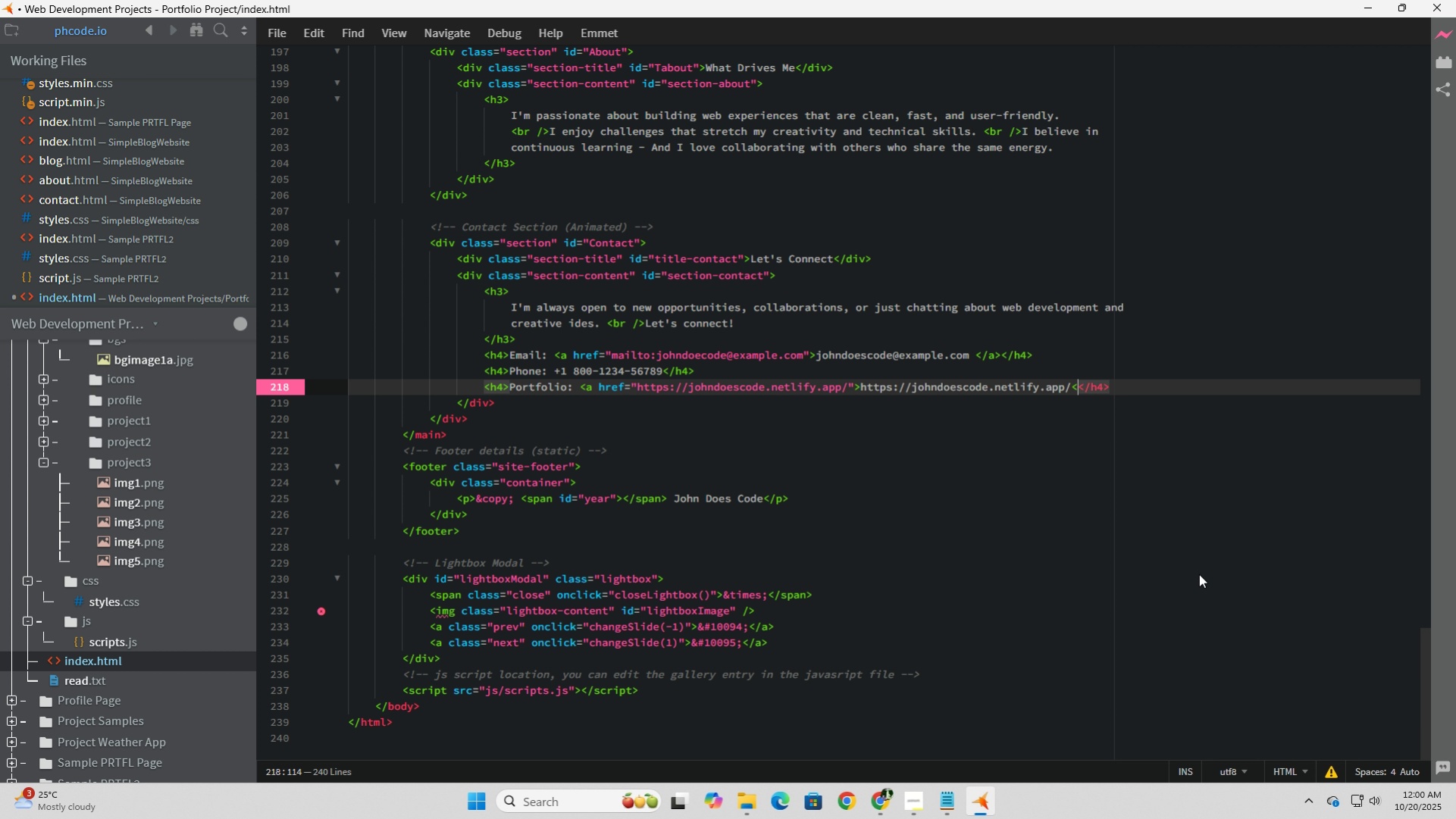 
key(A)
 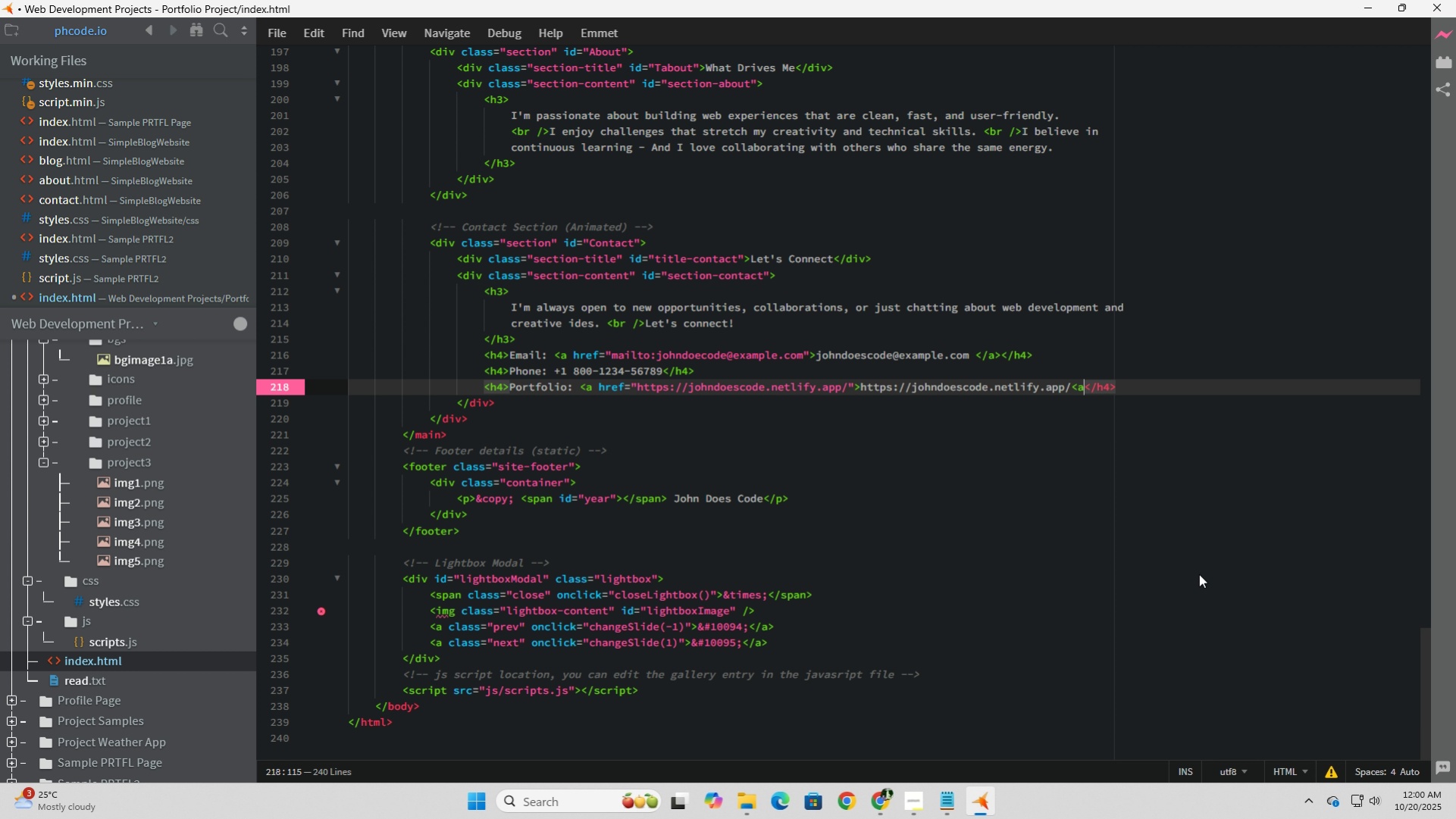 
hold_key(key=ShiftLeft, duration=1.54)
 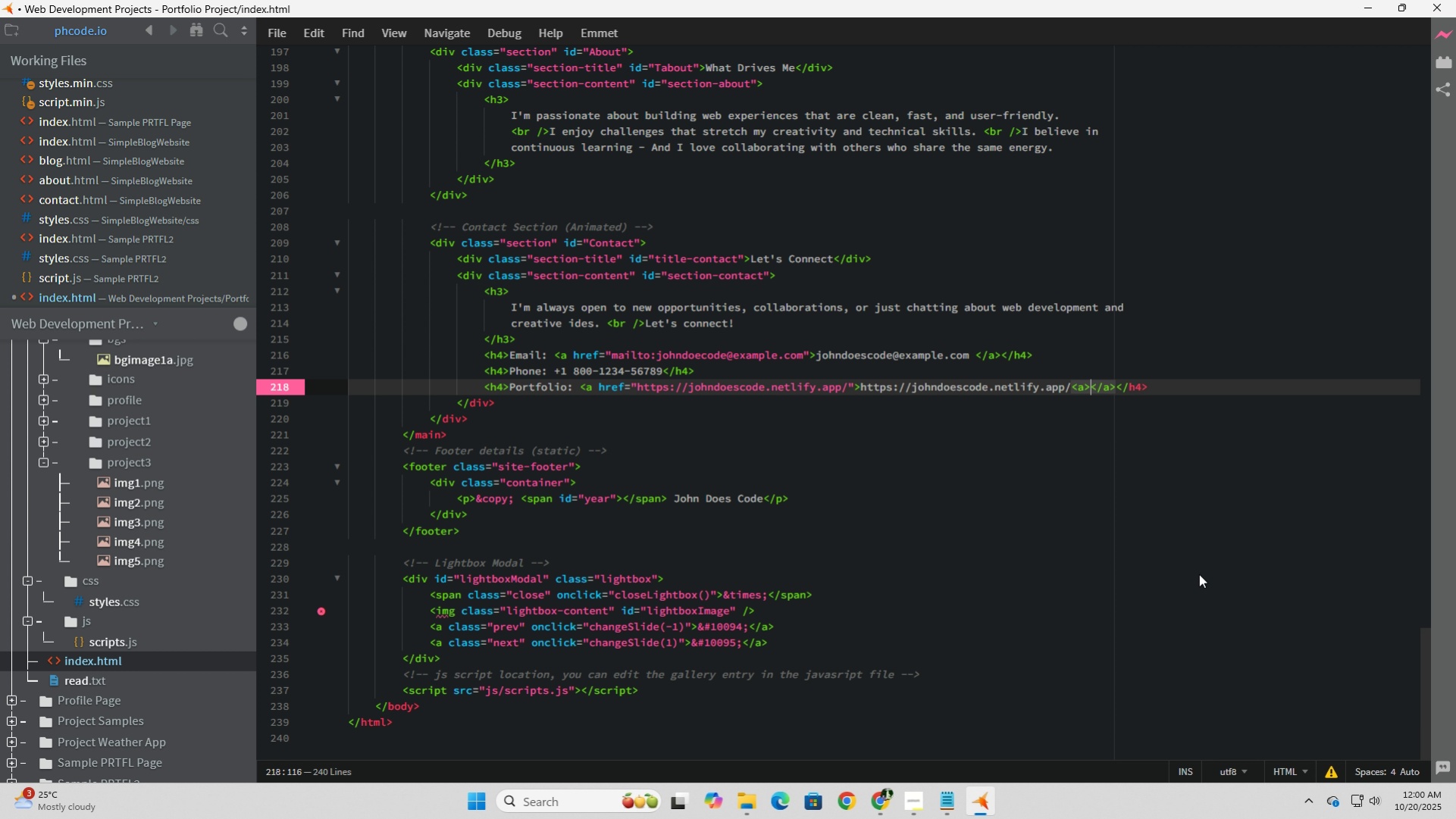 
key(Shift+Period)
 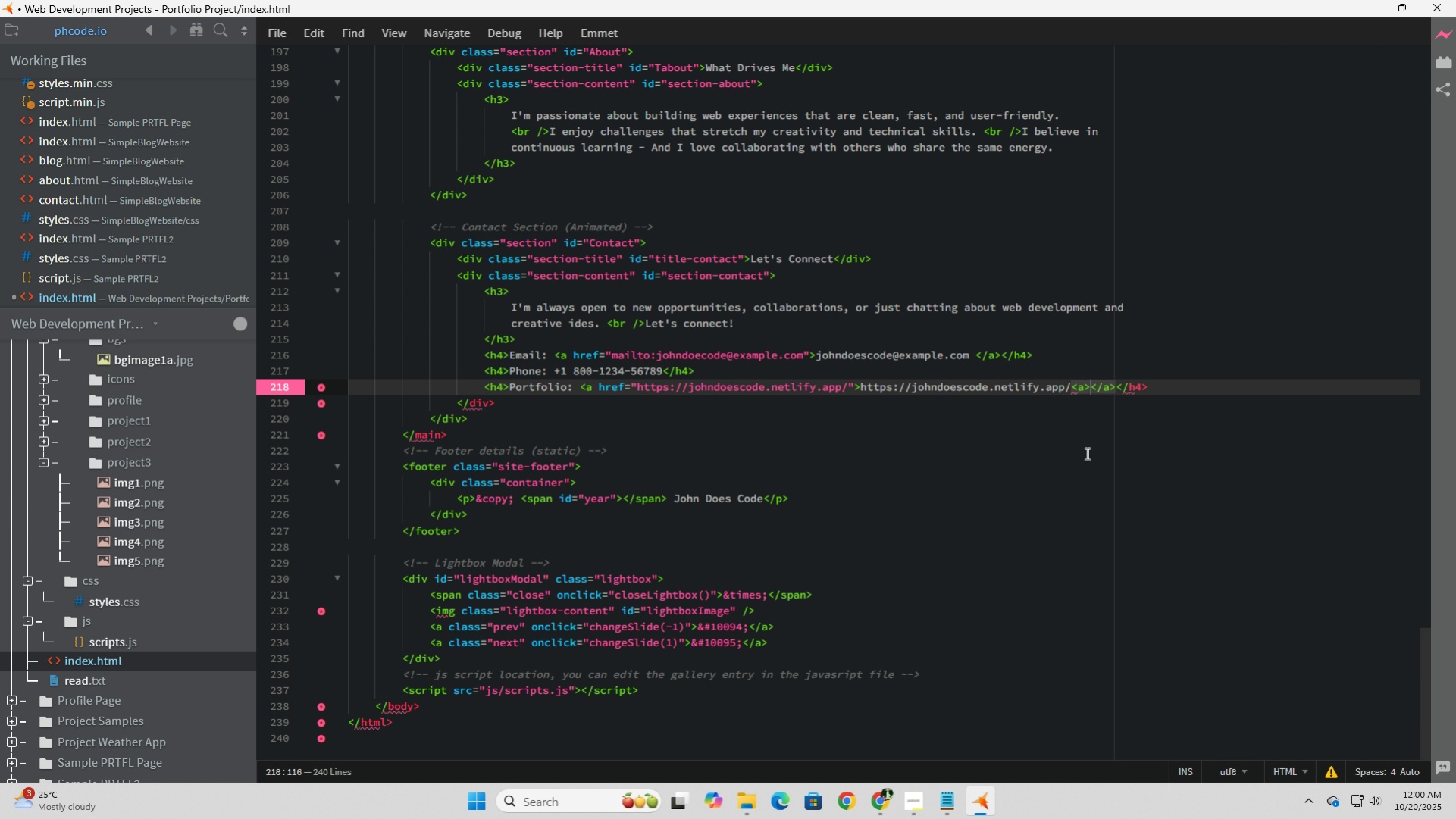 
key(Backspace)
 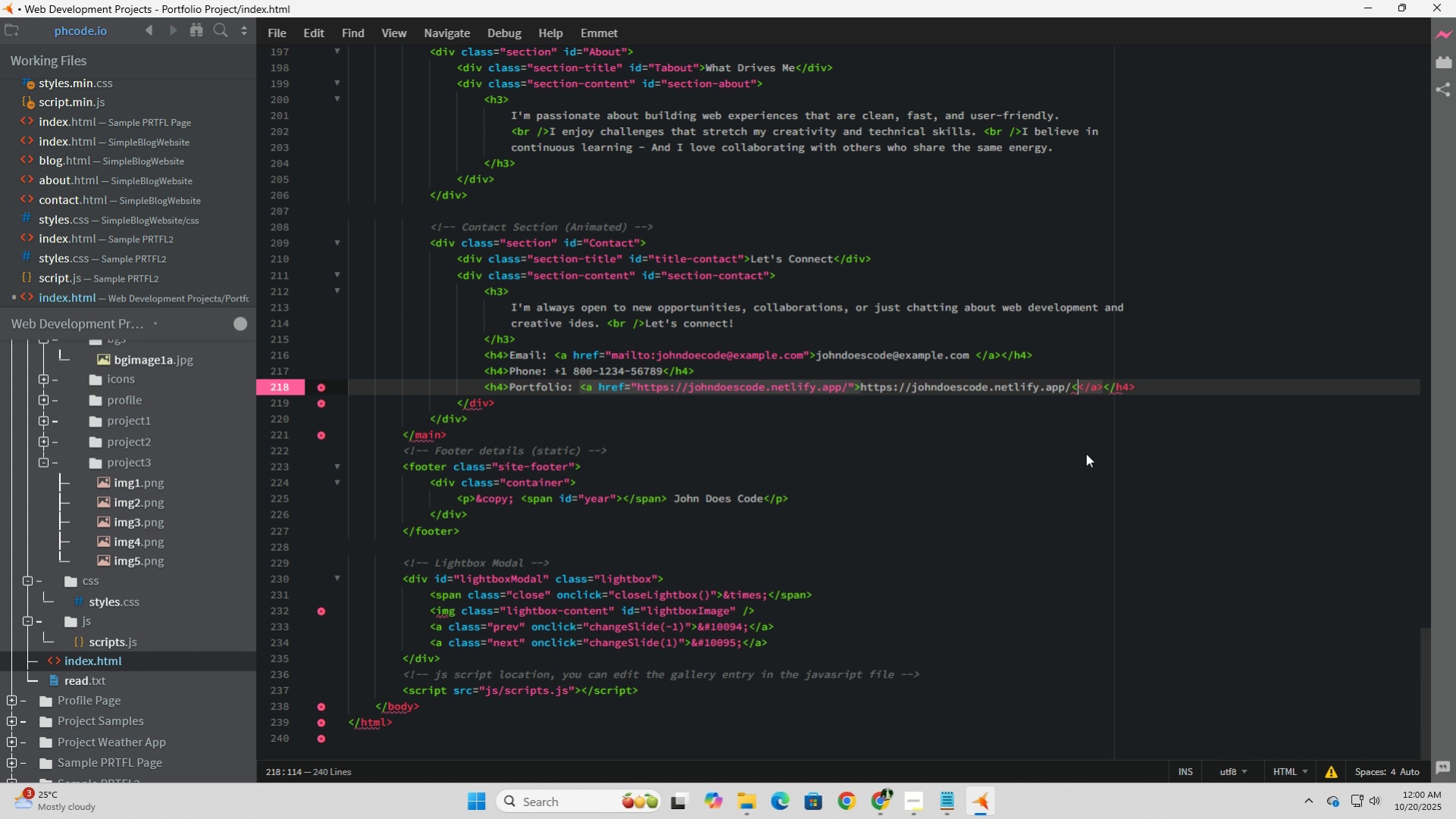 
key(Backspace)
 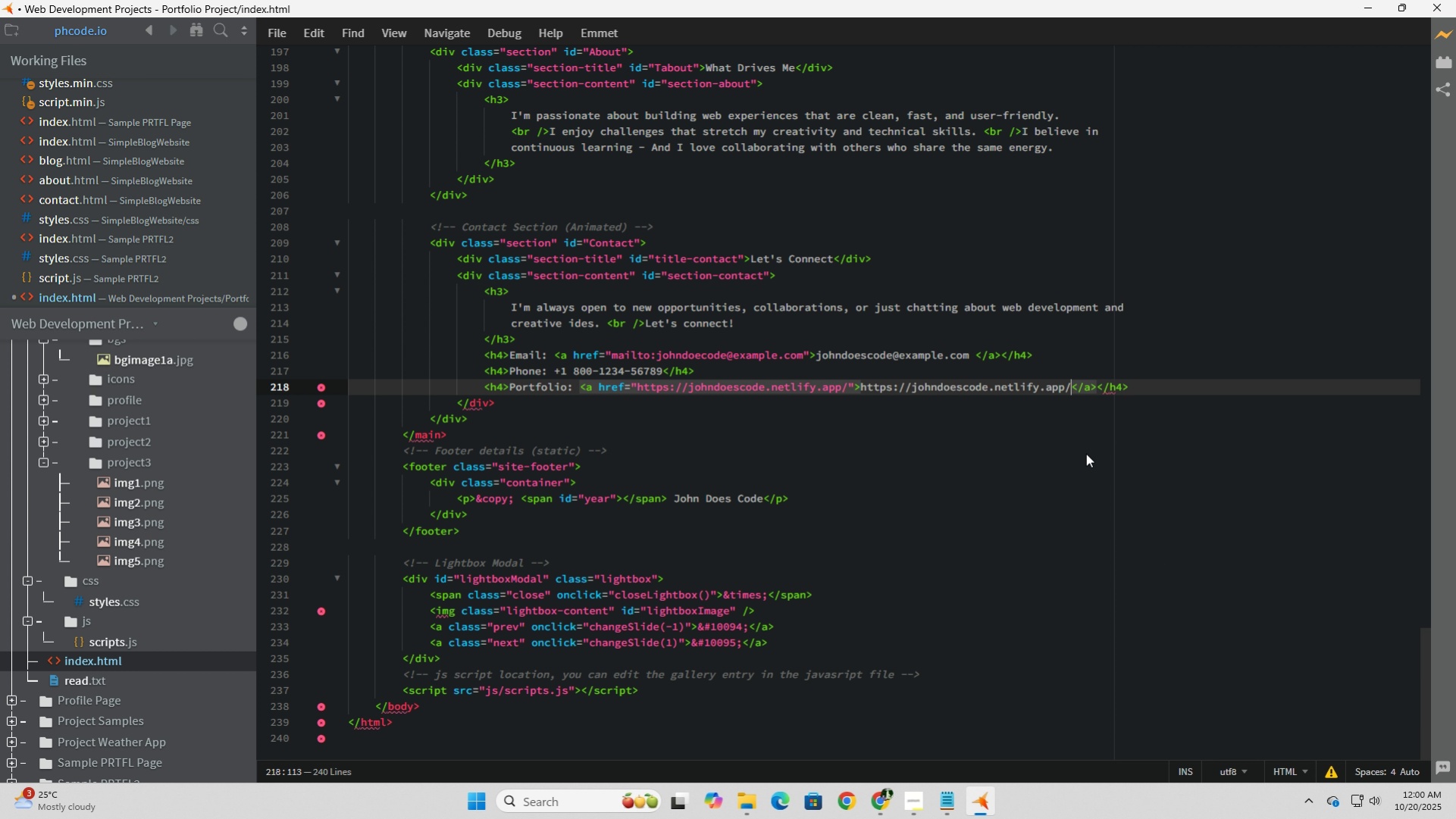 
key(Backspace)
 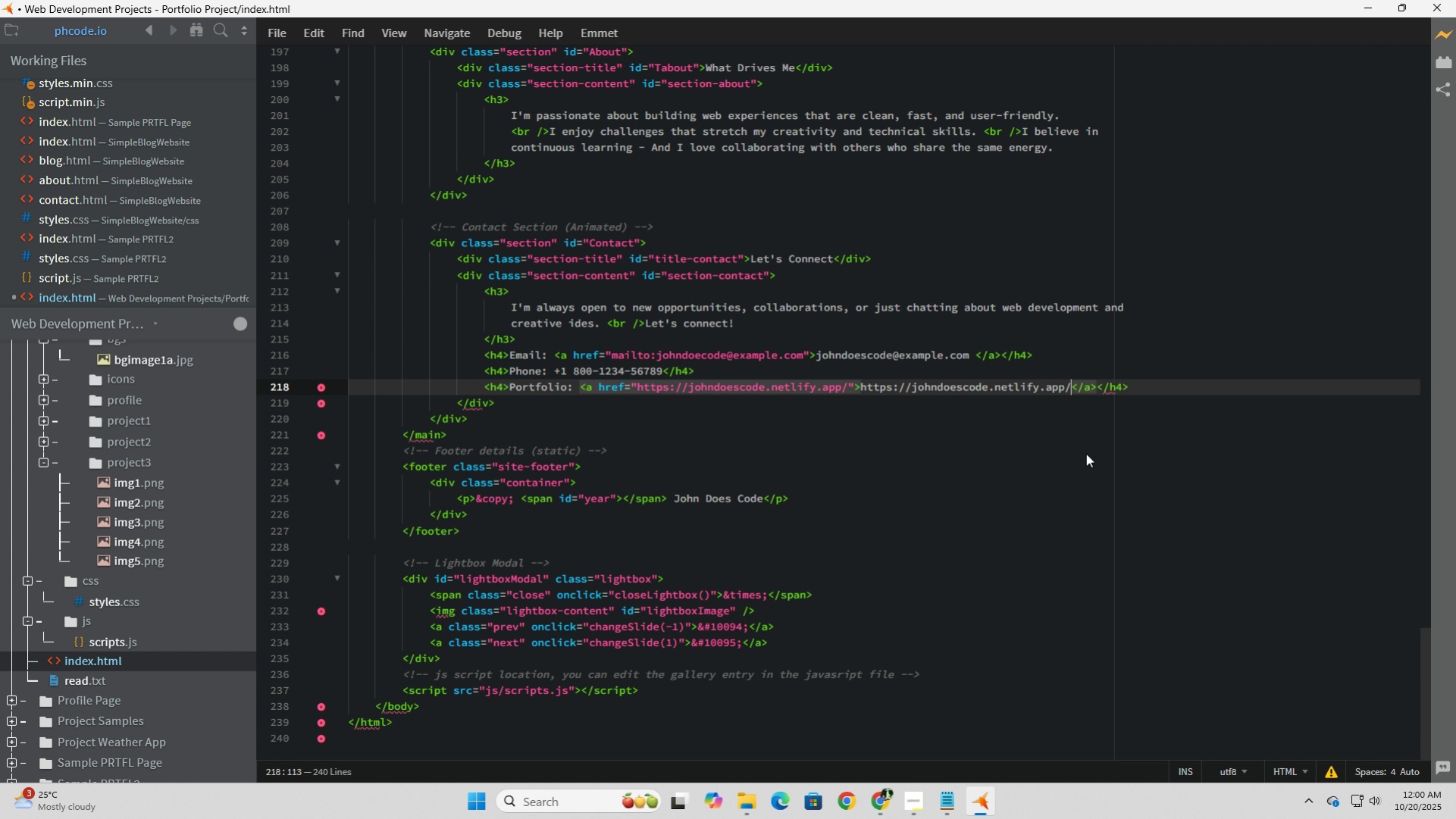 
key(Backspace)
 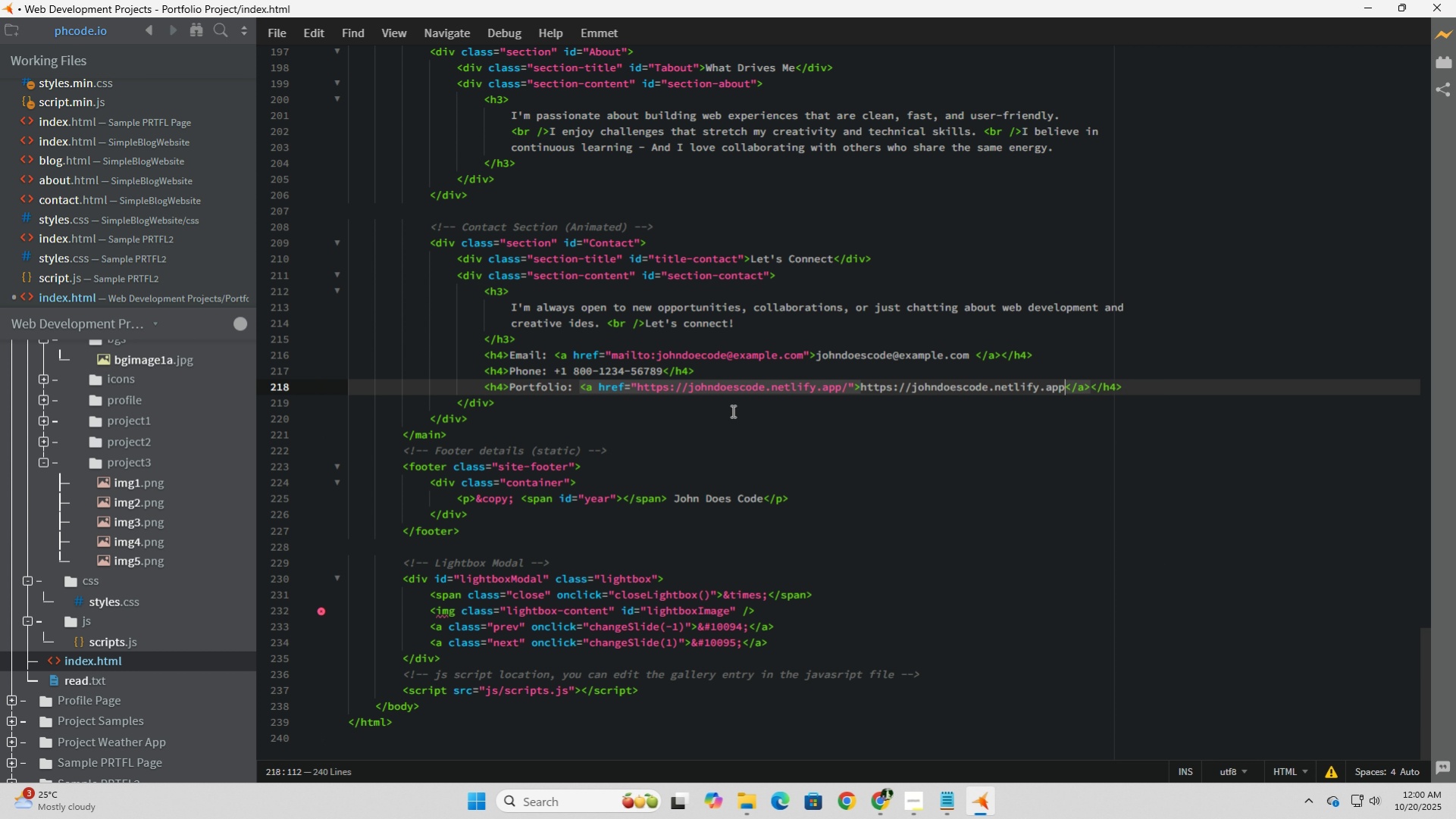 
left_click([728, 418])
 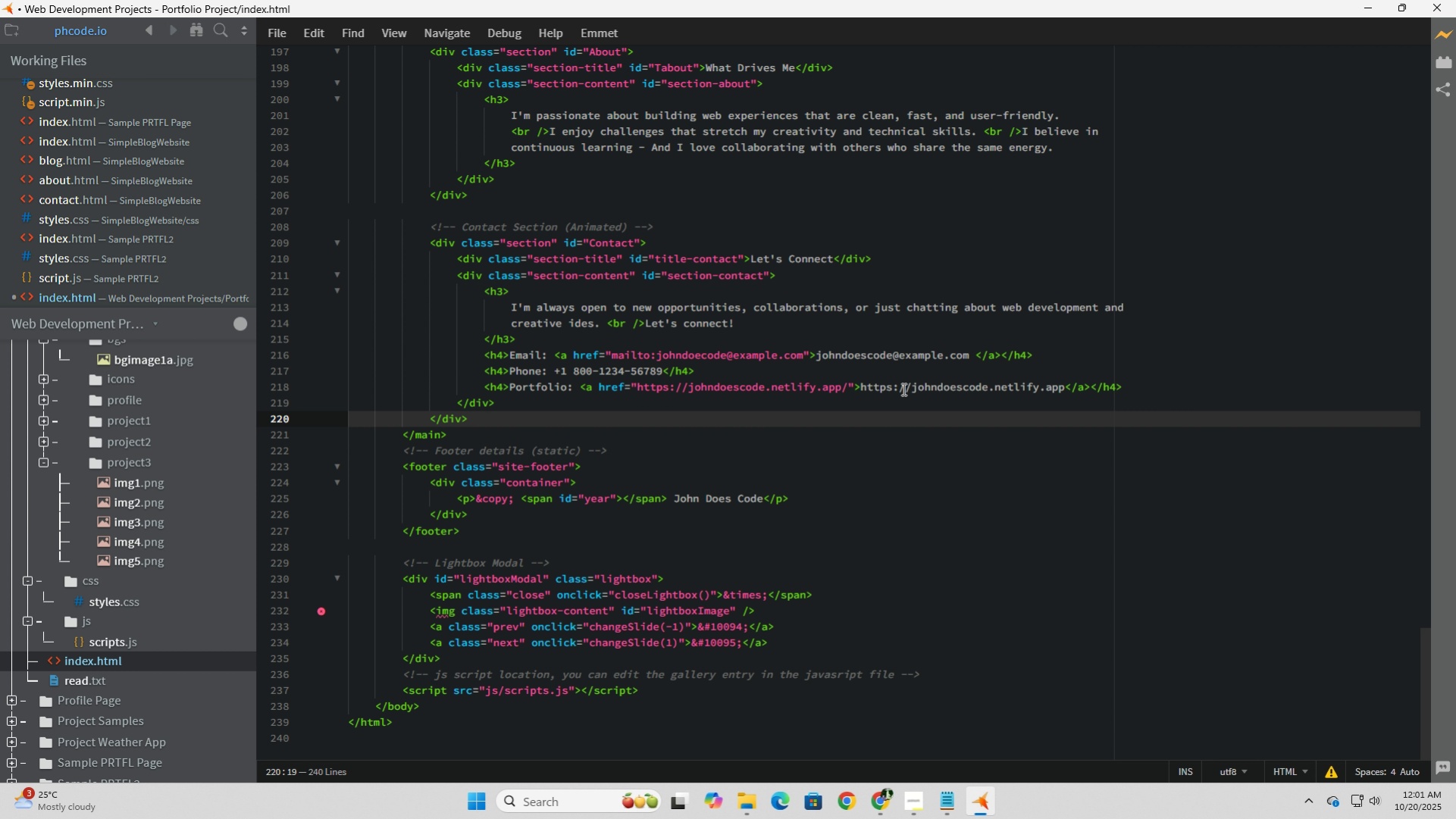 
left_click_drag(start_coordinate=[912, 392], to_coordinate=[858, 388])
 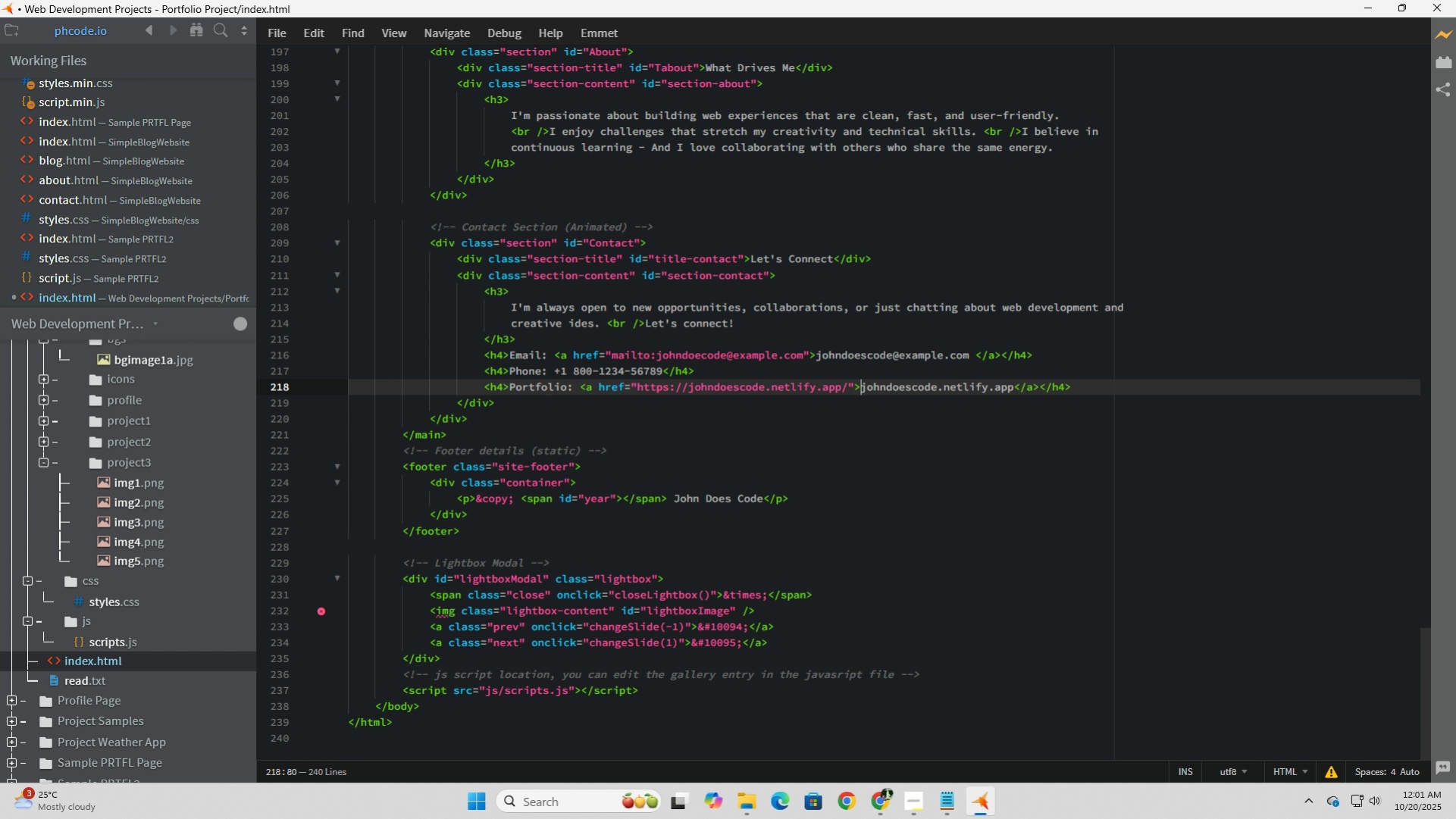 
key(Backspace)
 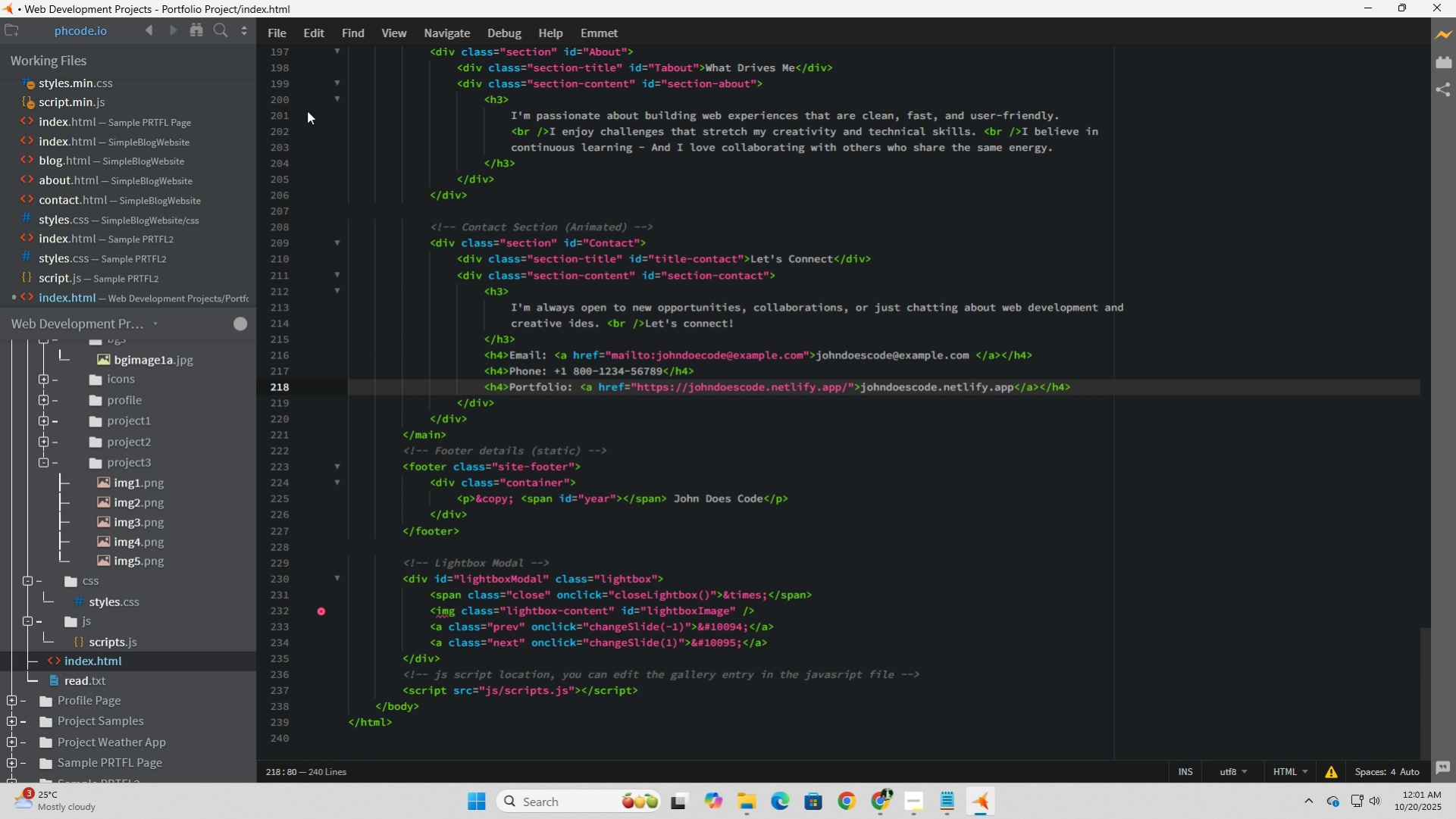 
wait(6.69)
 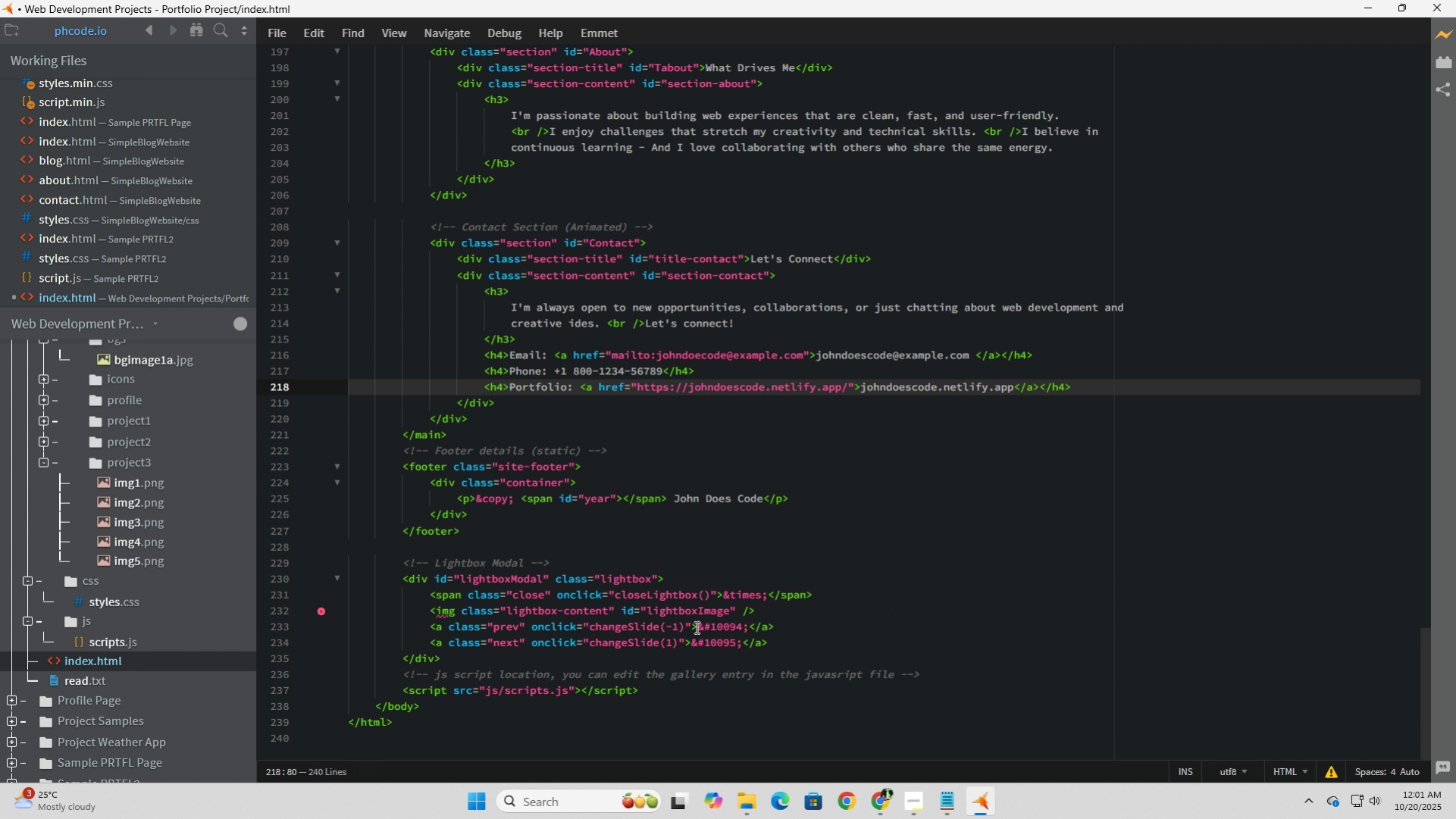 
left_click([310, 256])
 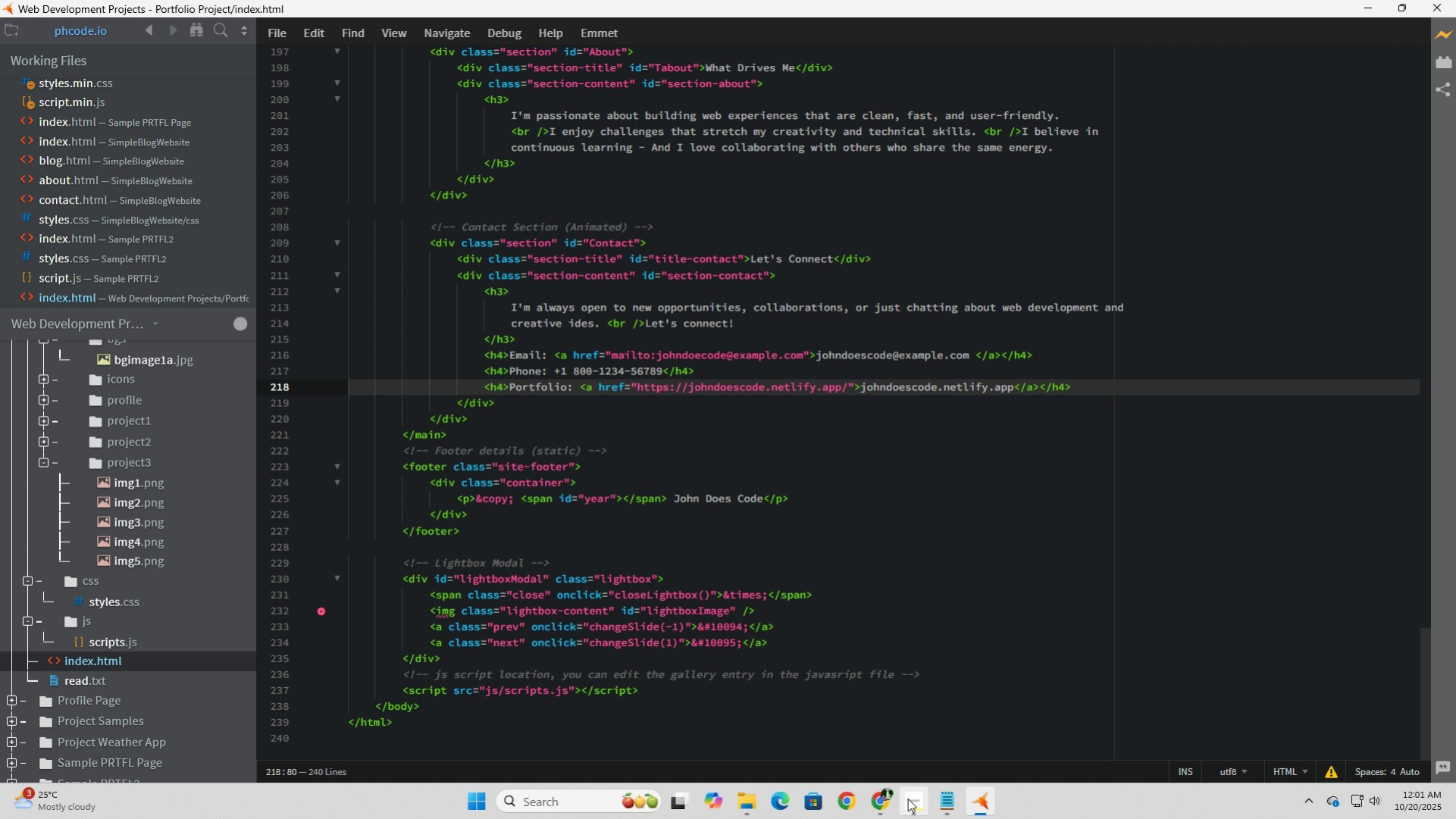 
left_click([883, 795])
 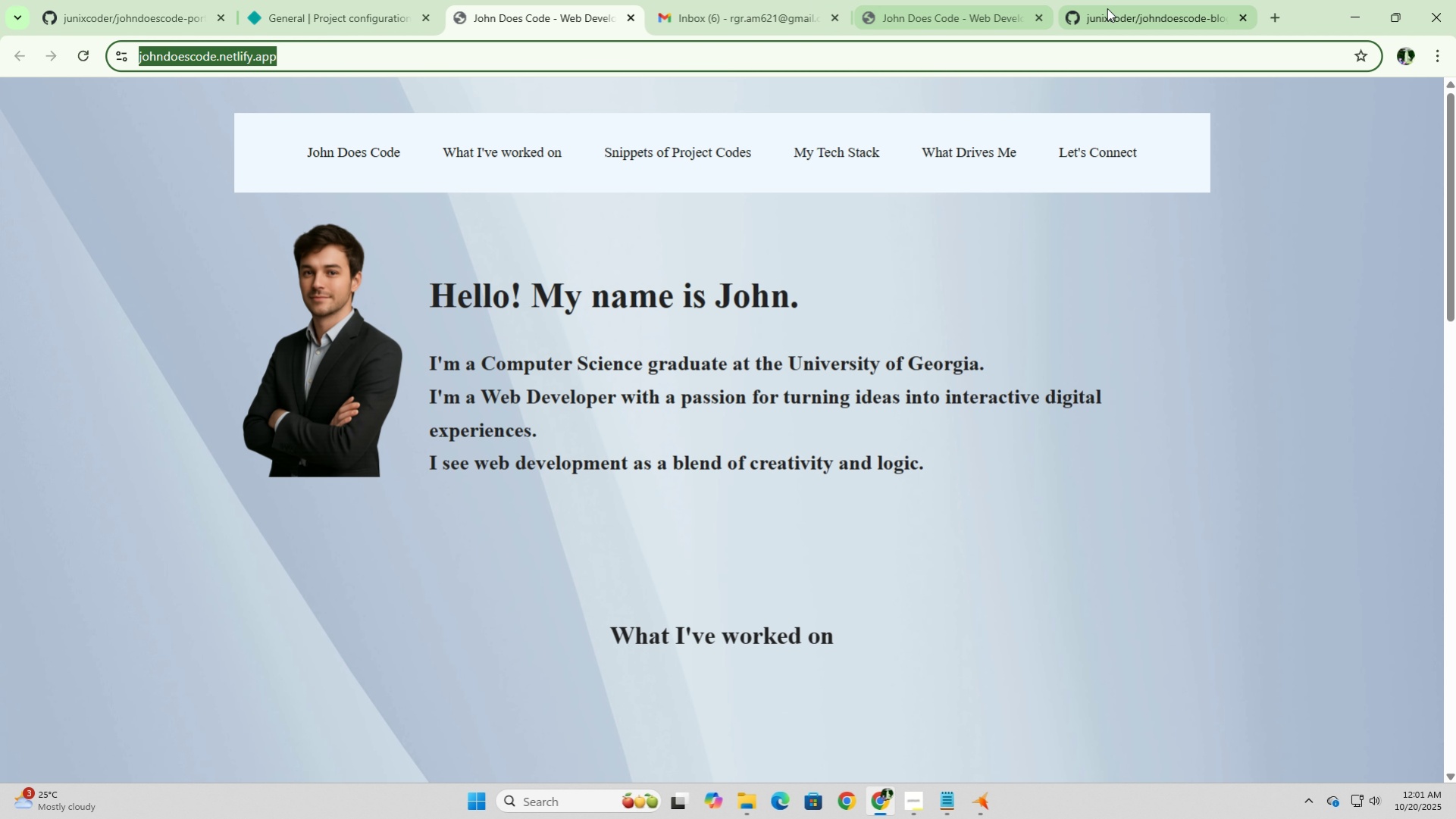 
left_click([1187, 12])
 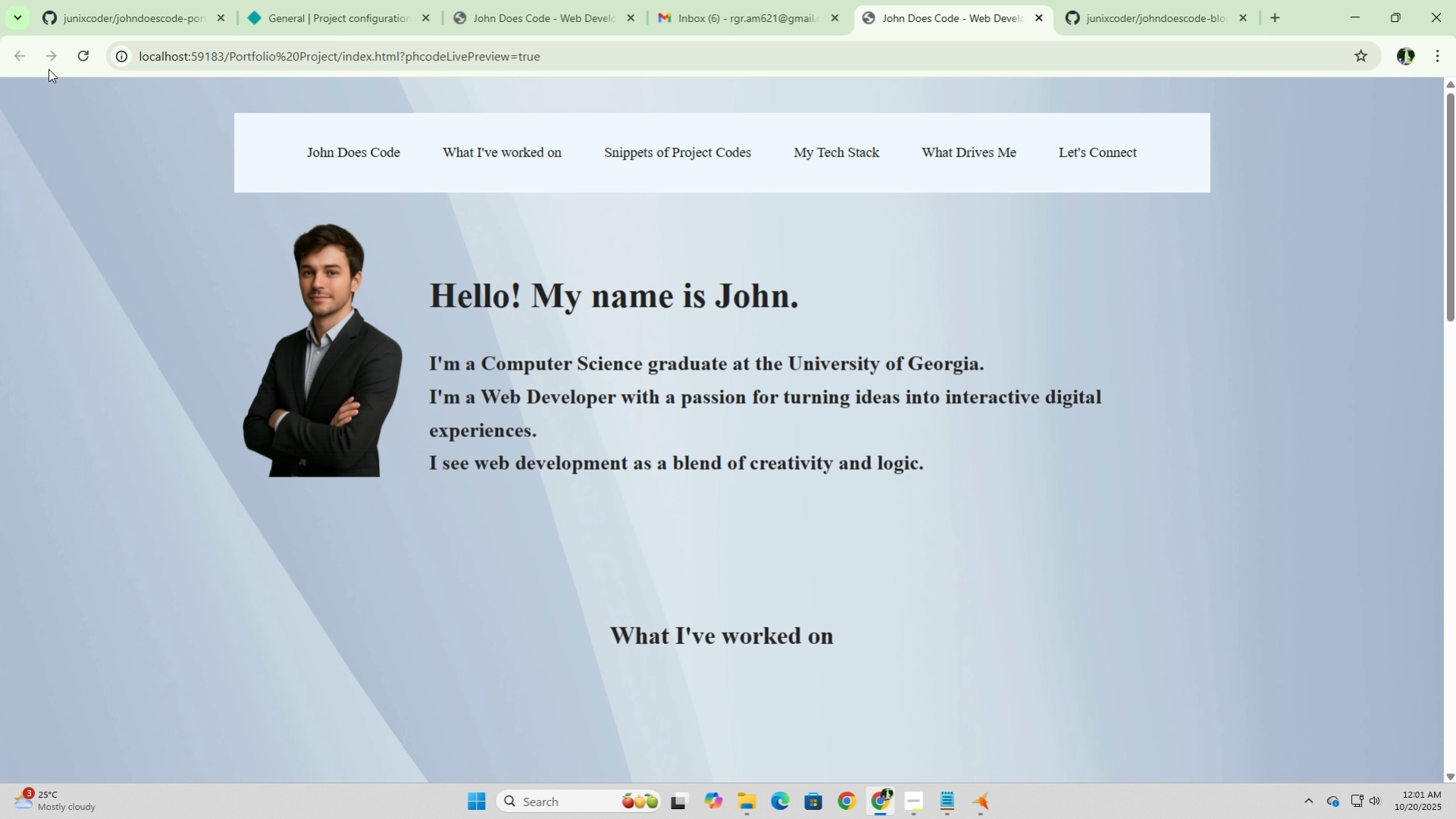 
left_click([86, 61])
 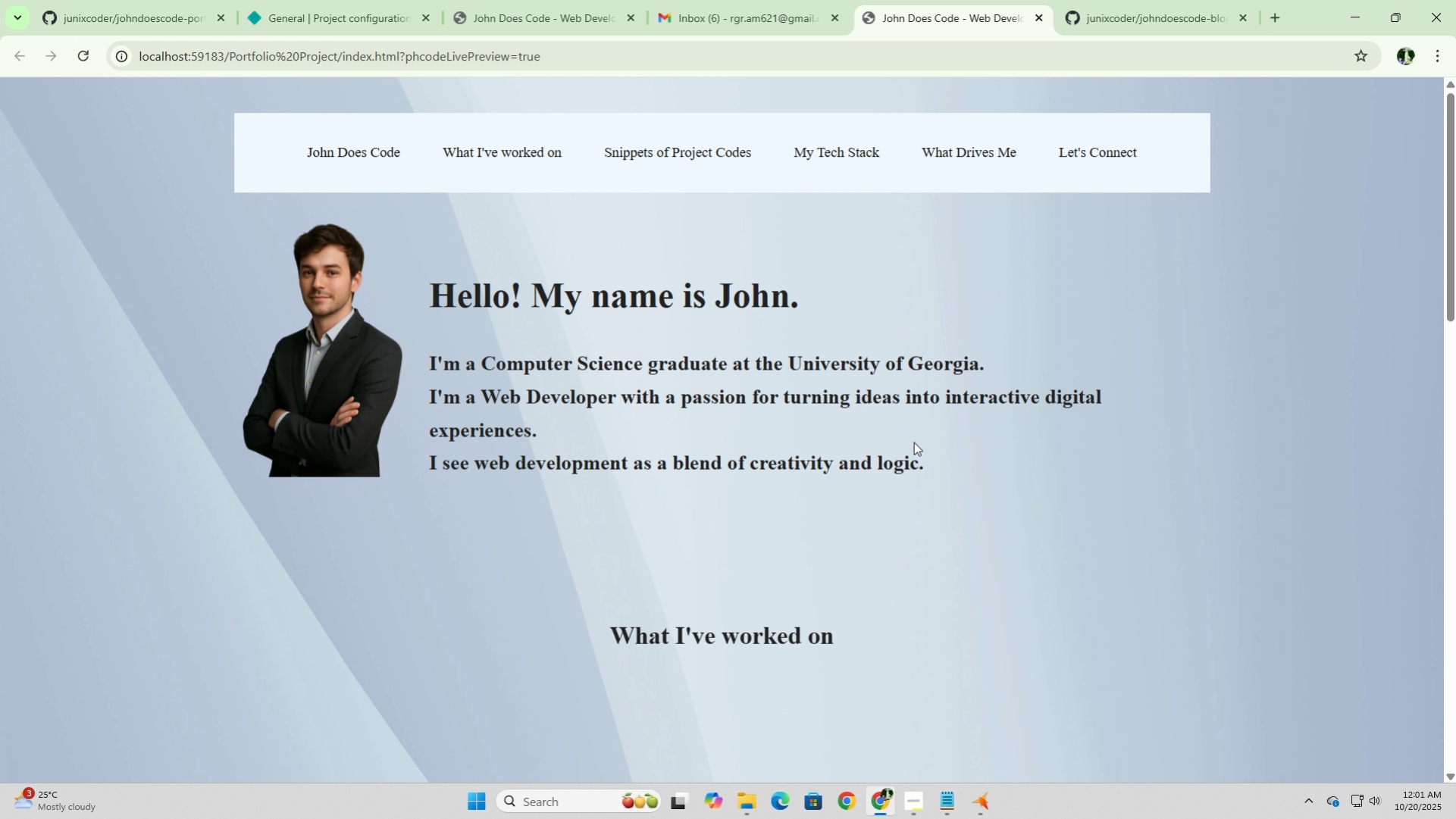 
scroll: coordinate [913, 444], scroll_direction: down, amount: 16.0
 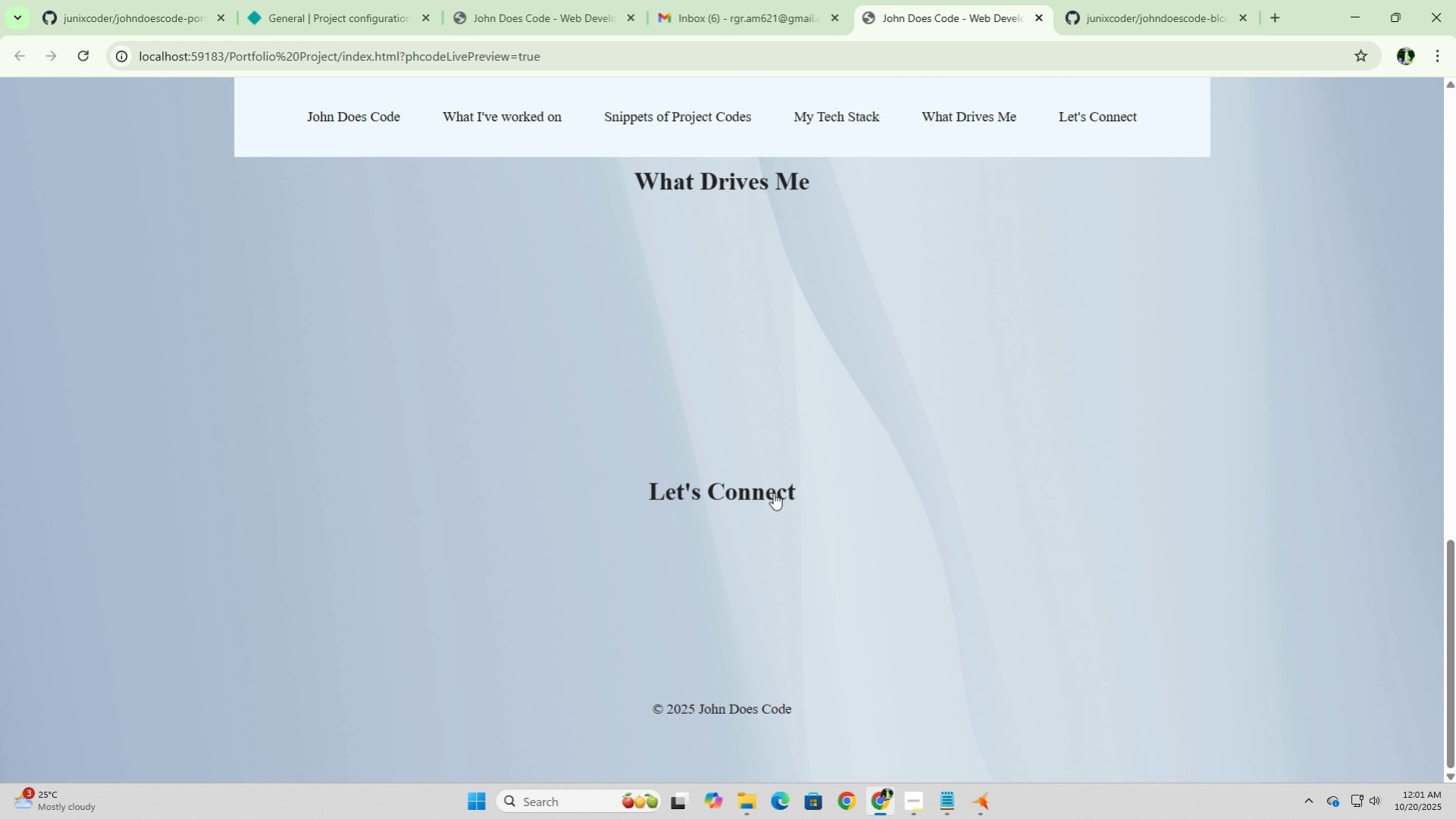 
left_click([770, 487])
 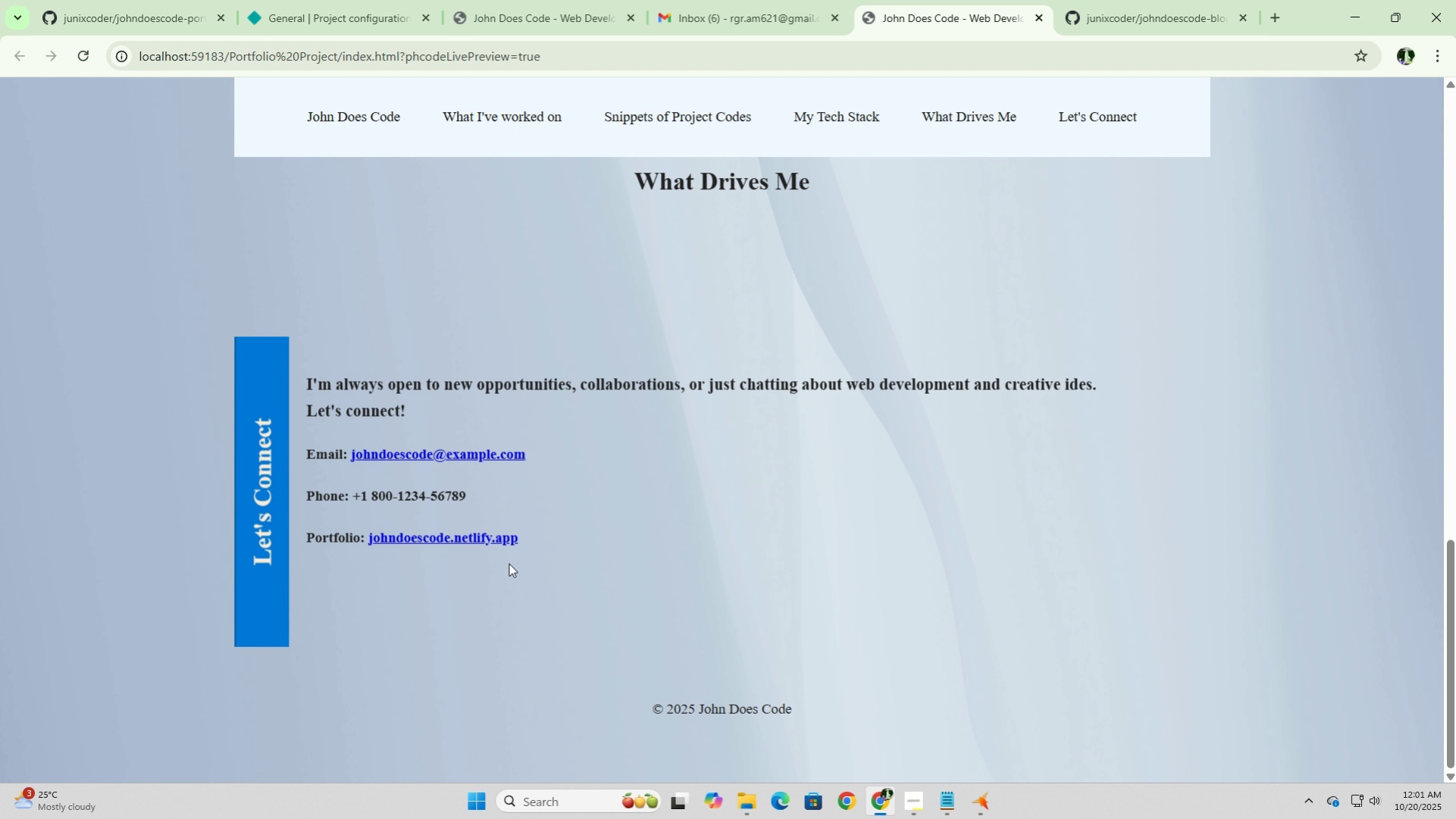 
left_click([456, 540])
 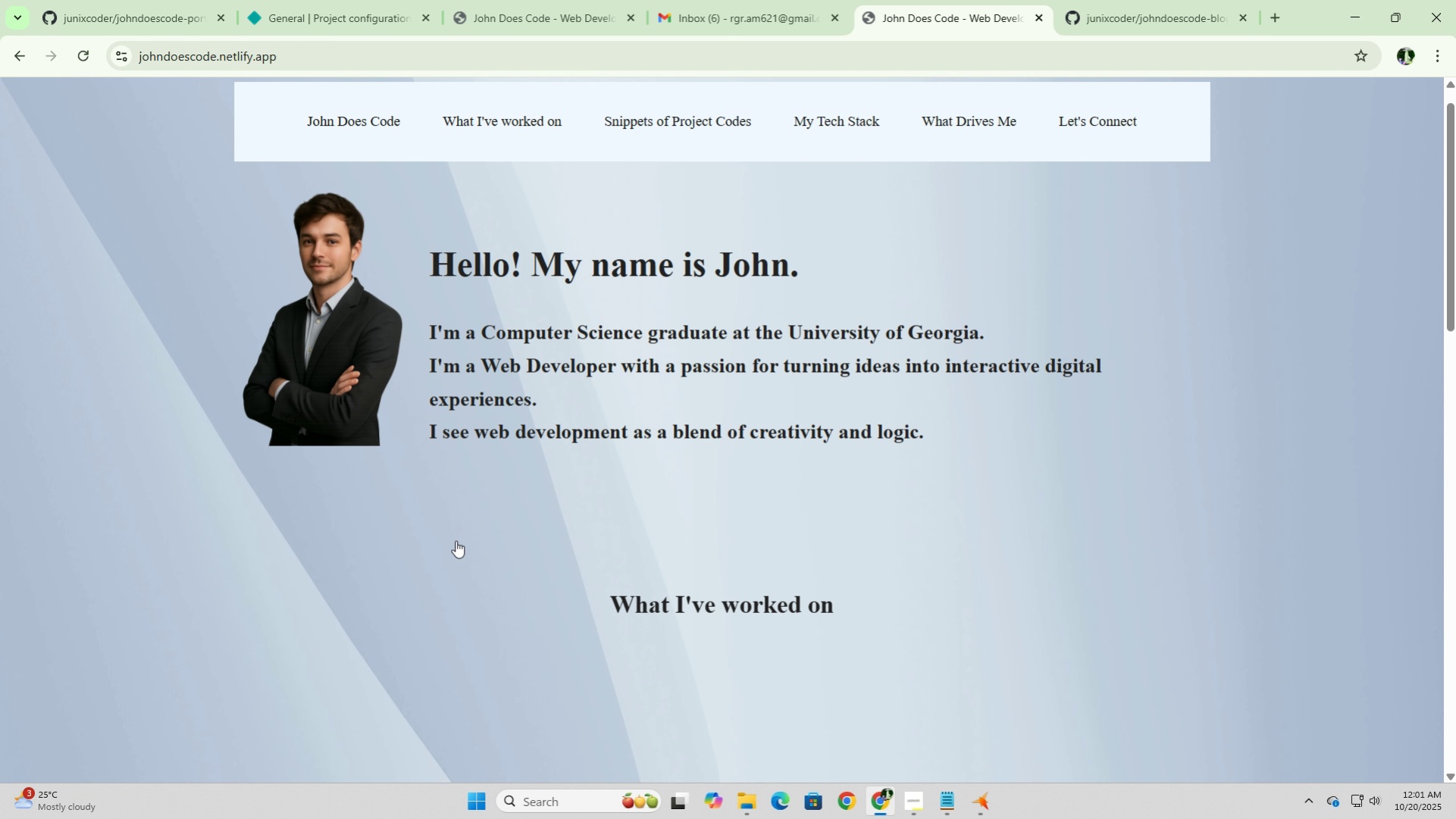 
scroll: coordinate [456, 540], scroll_direction: down, amount: 4.0
 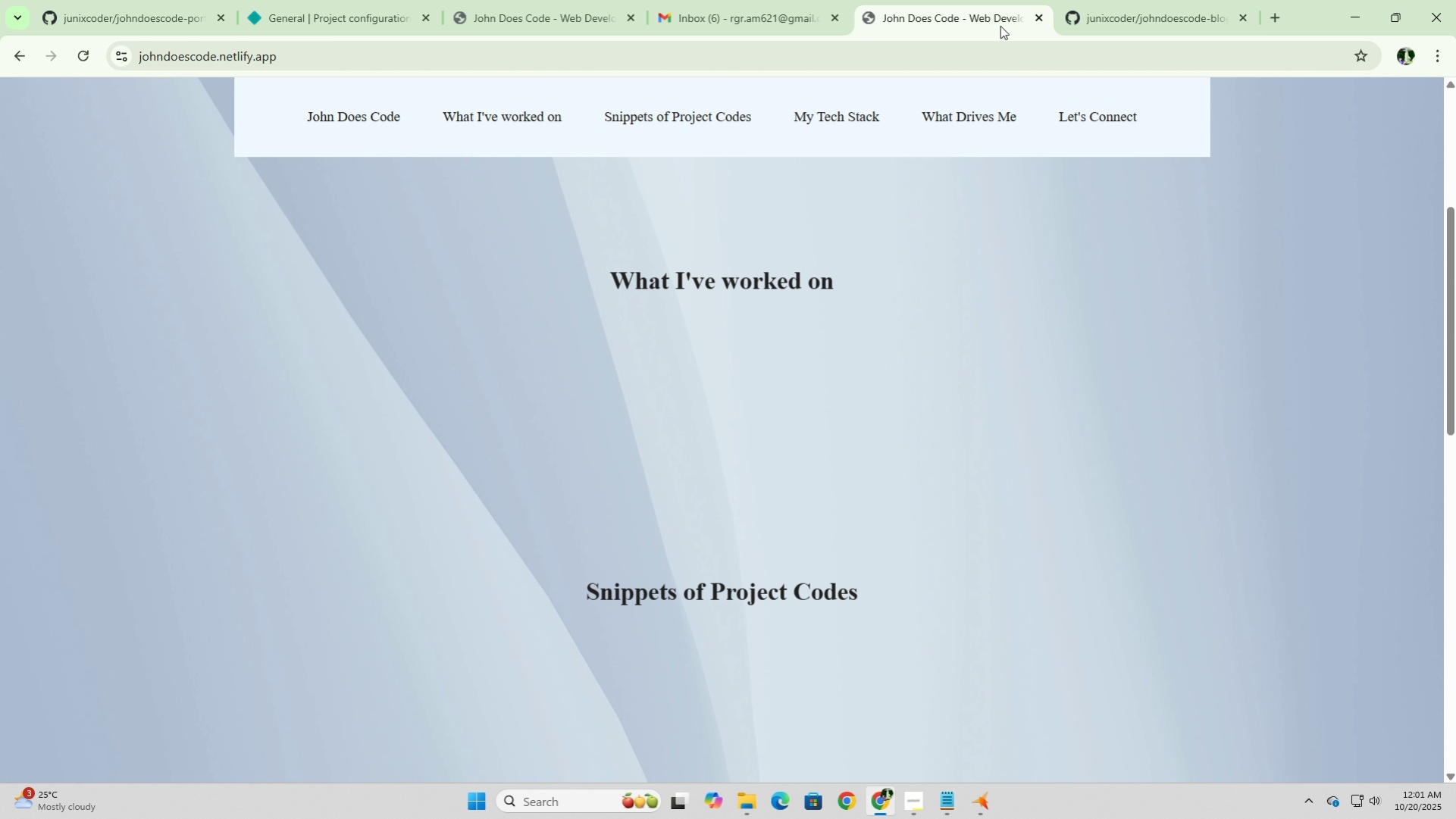 
mouse_move([1028, 41])
 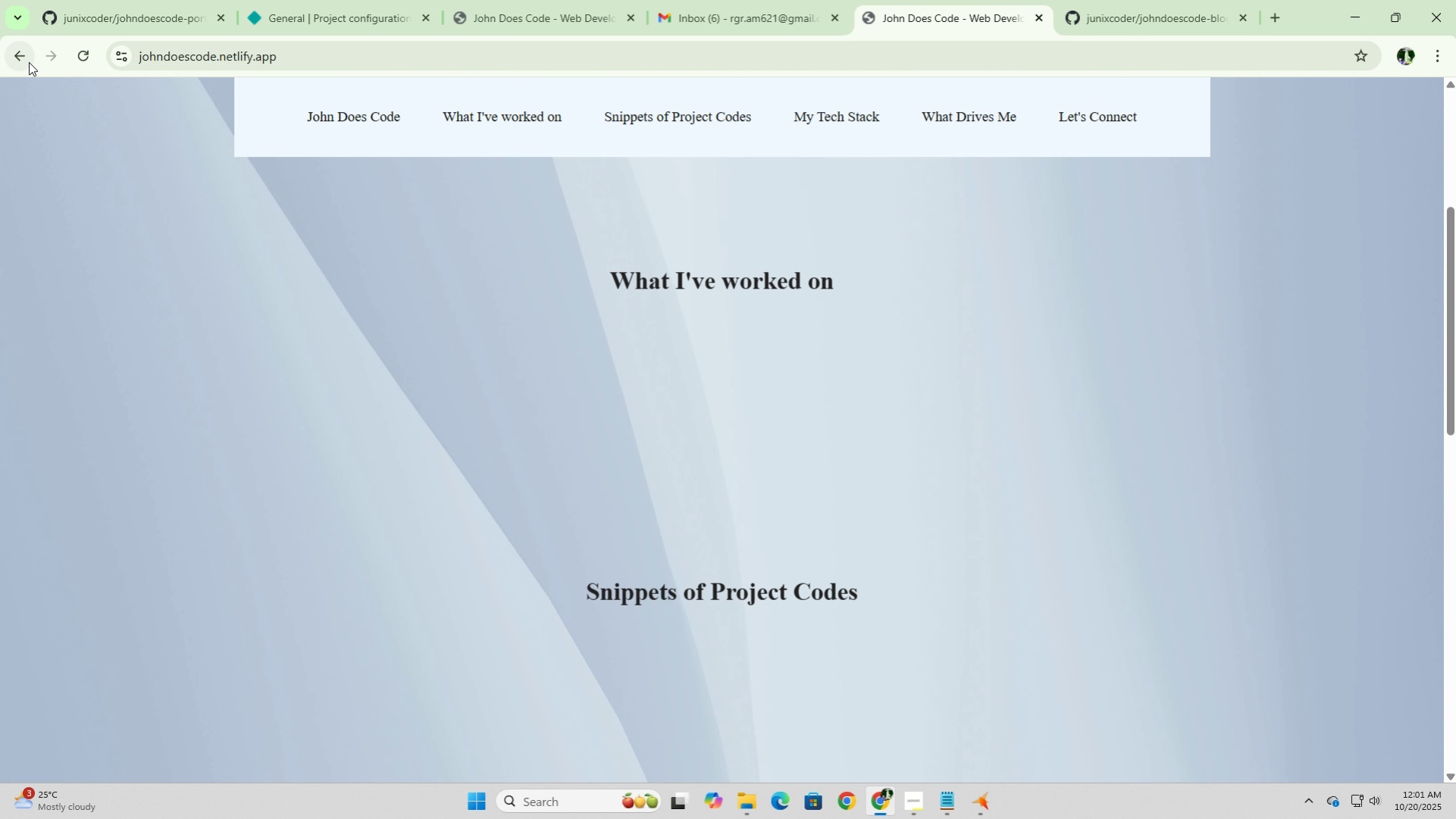 
left_click([24, 60])
 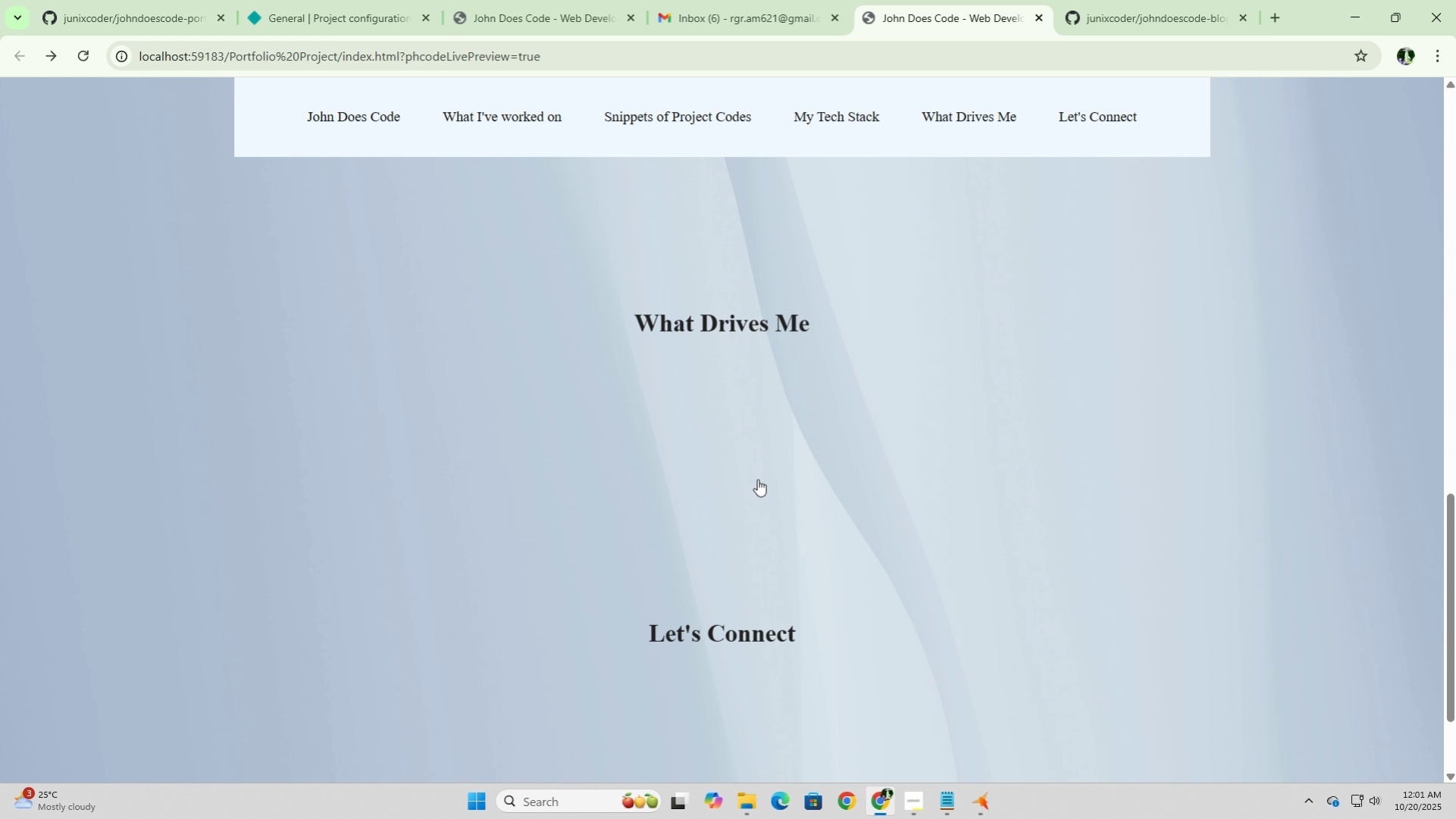 
scroll: coordinate [757, 479], scroll_direction: down, amount: 7.0
 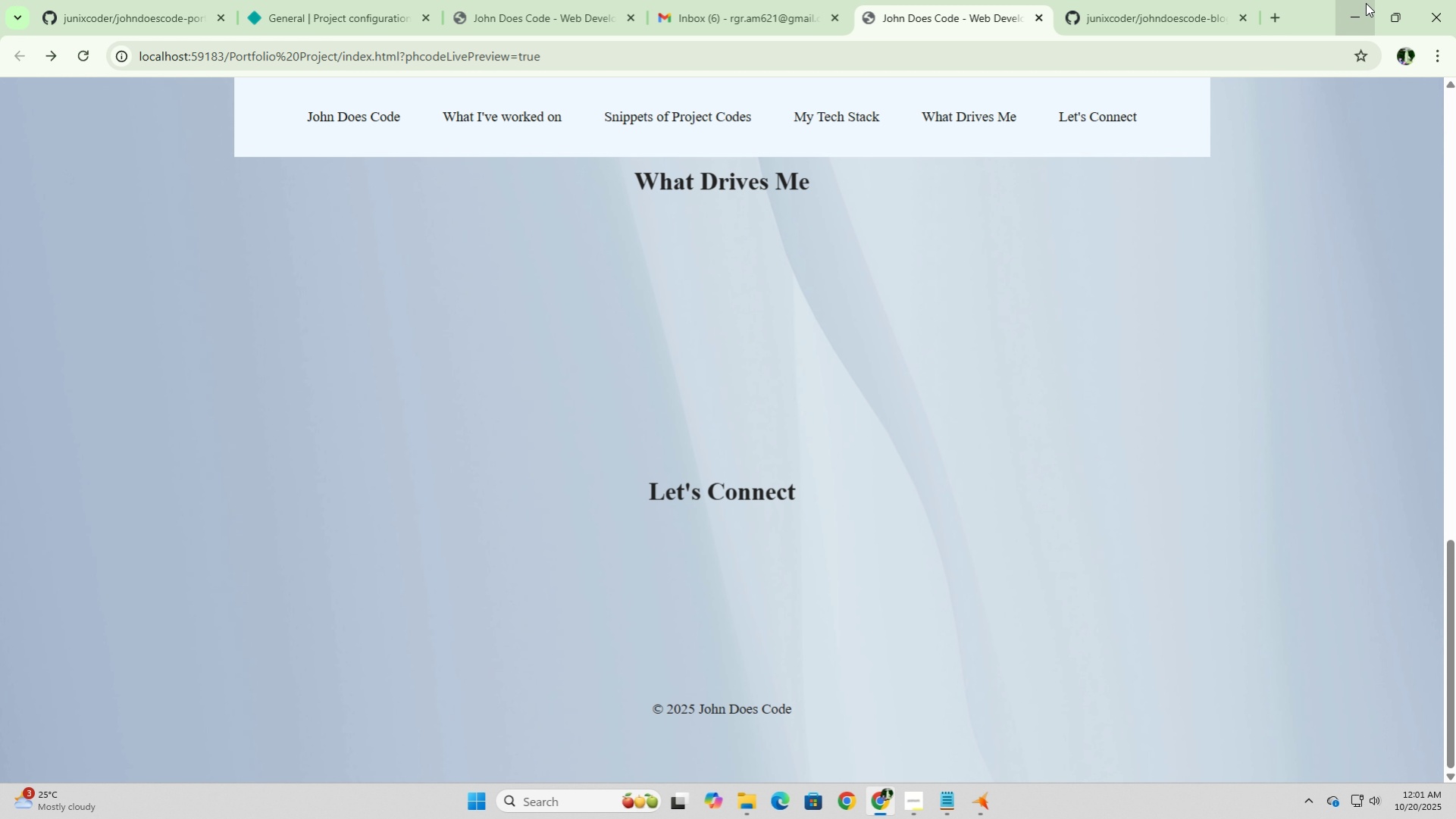 
left_click([1362, 7])
 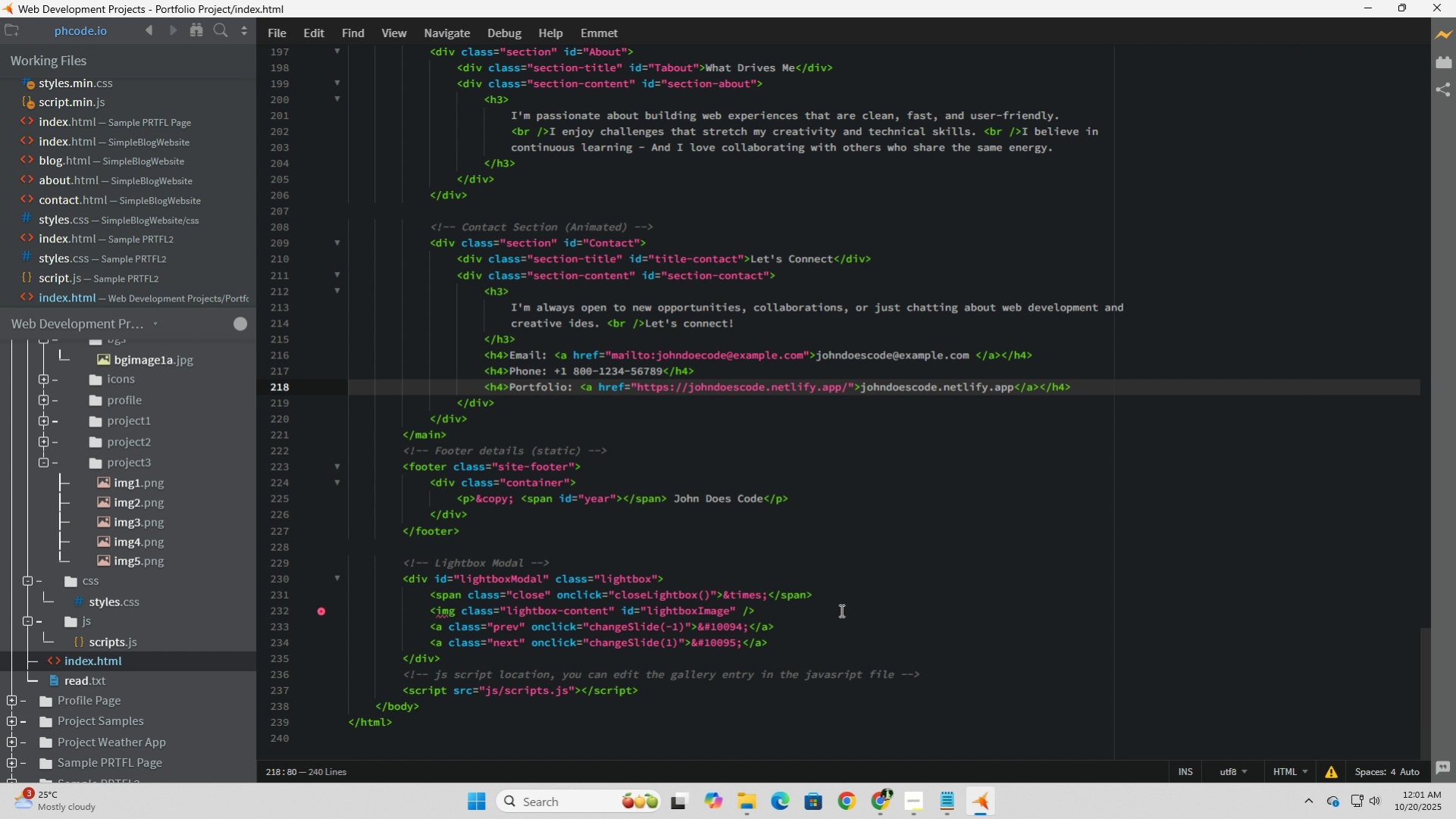 
scroll: coordinate [840, 610], scroll_direction: down, amount: 2.0
 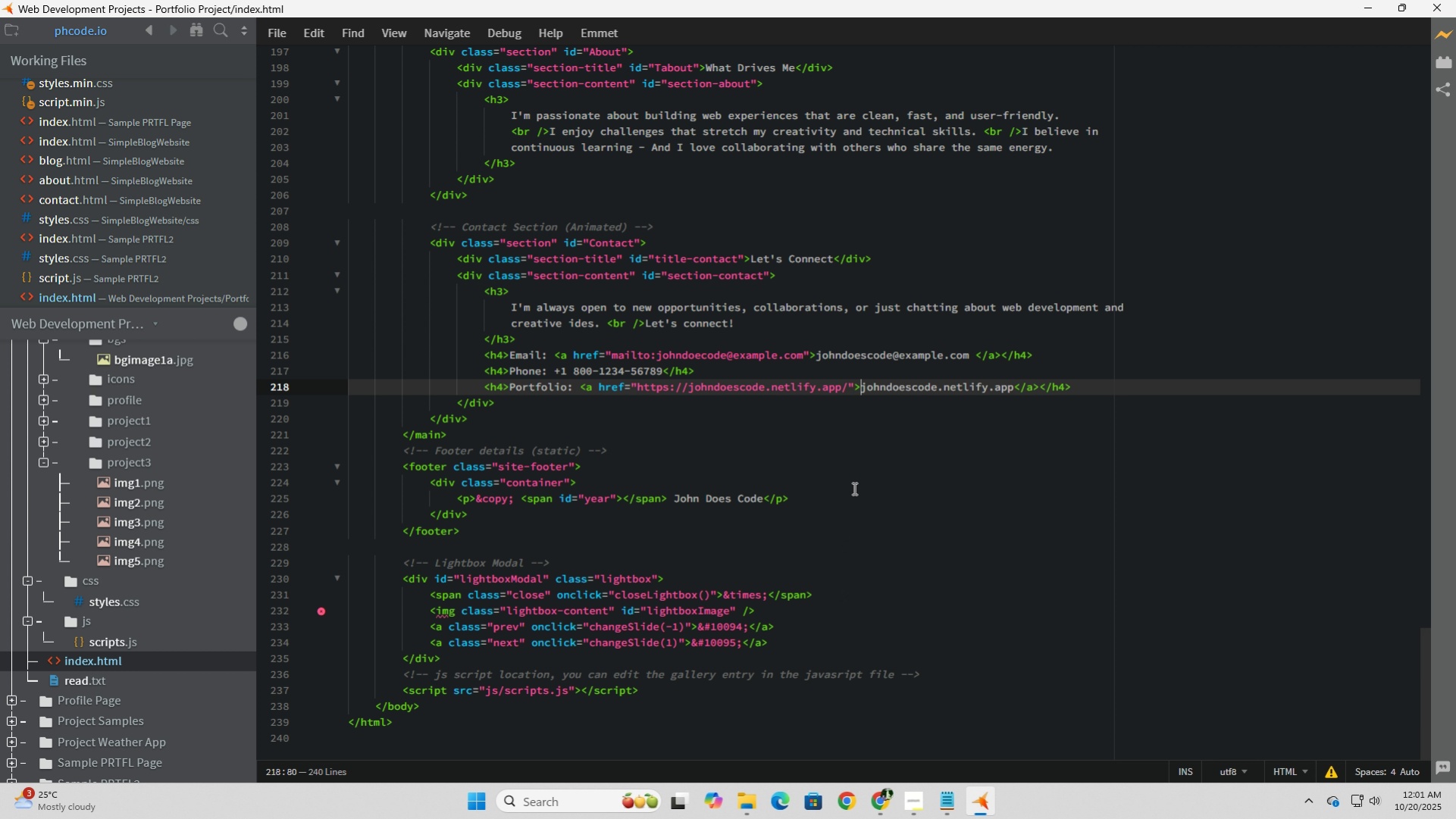 
left_click([906, 453])
 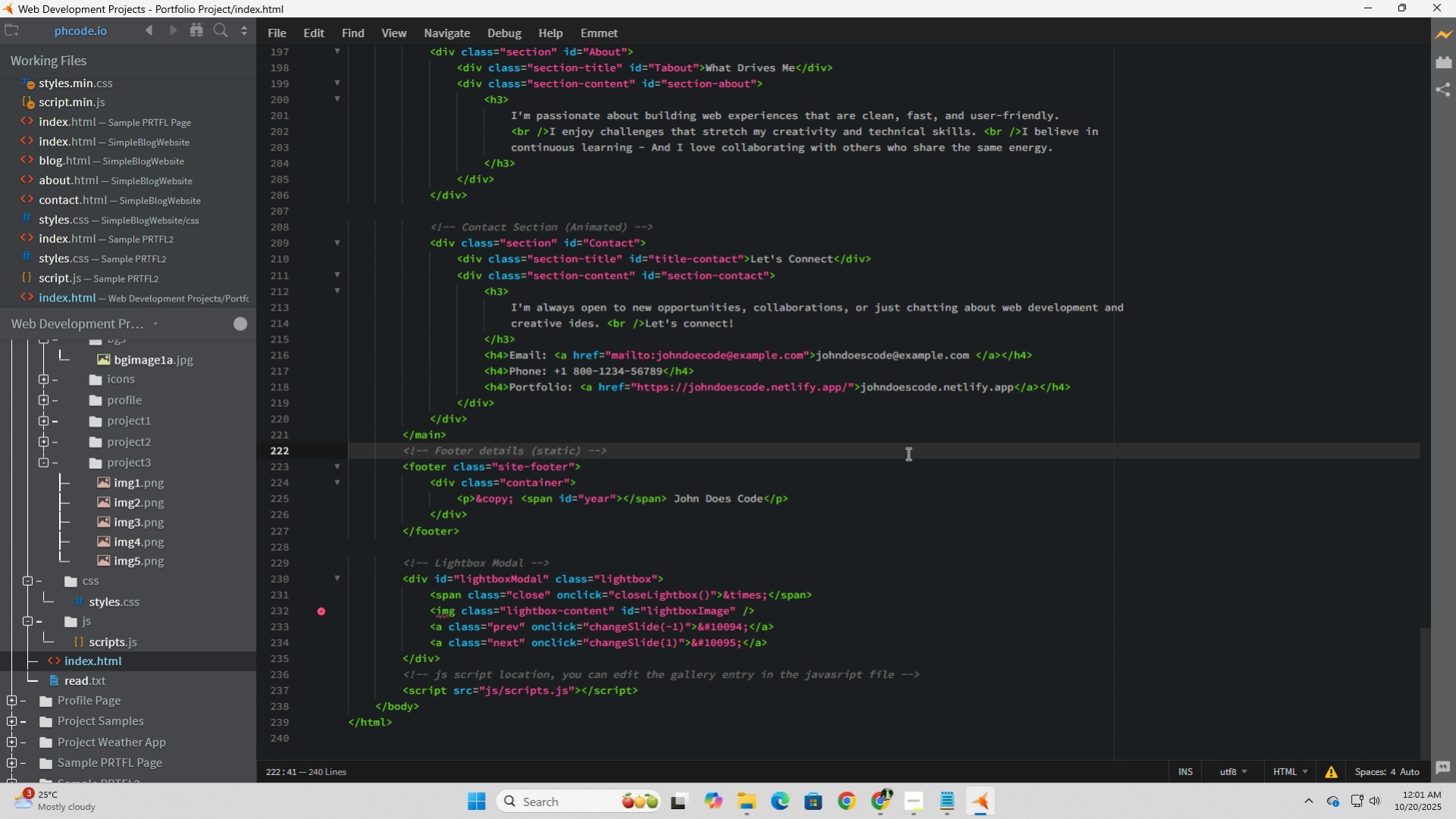 
wait(7.78)
 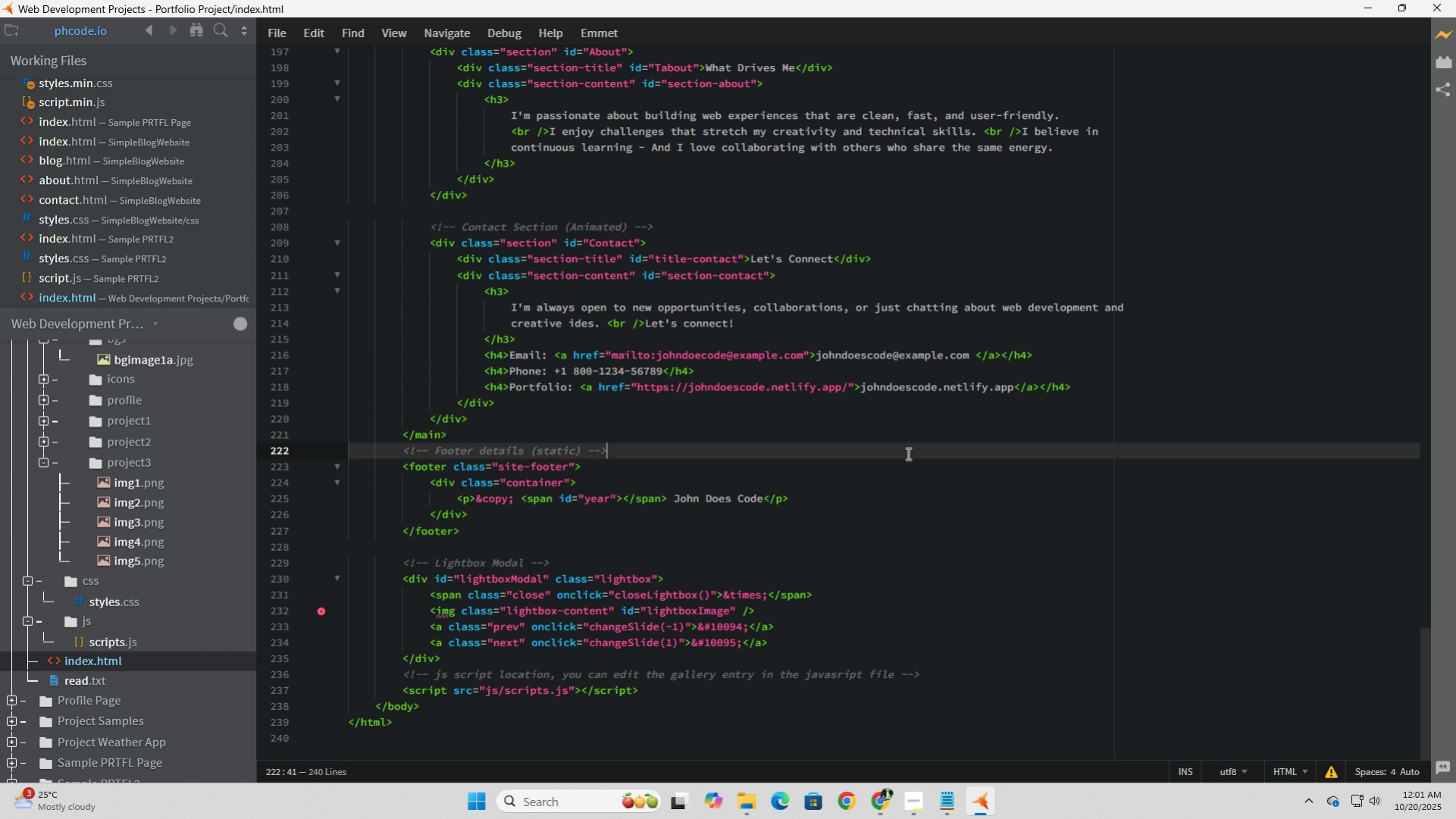 
scroll: coordinate [906, 452], scroll_direction: up, amount: 8.0
 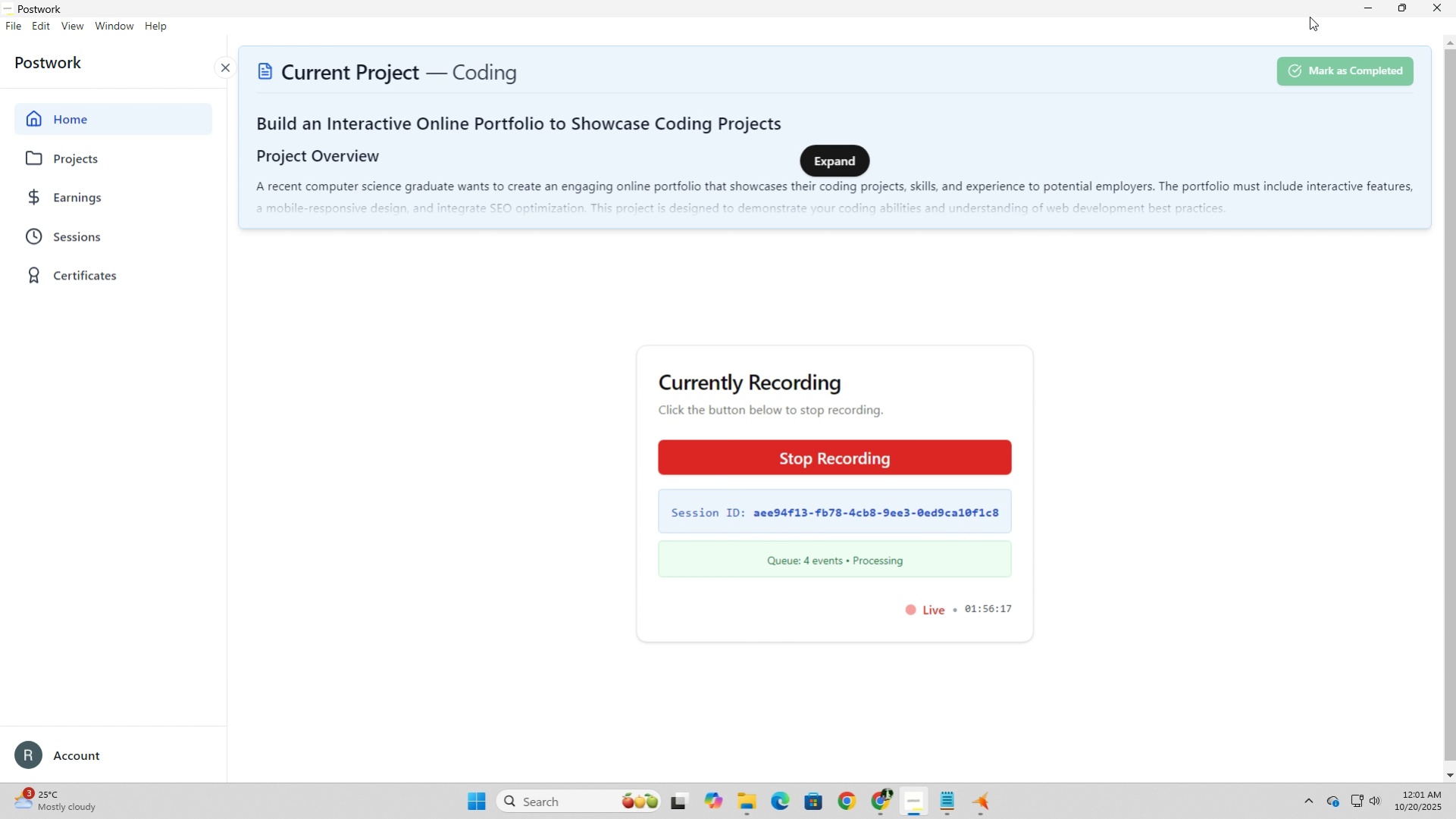 
left_click([1364, 11])
 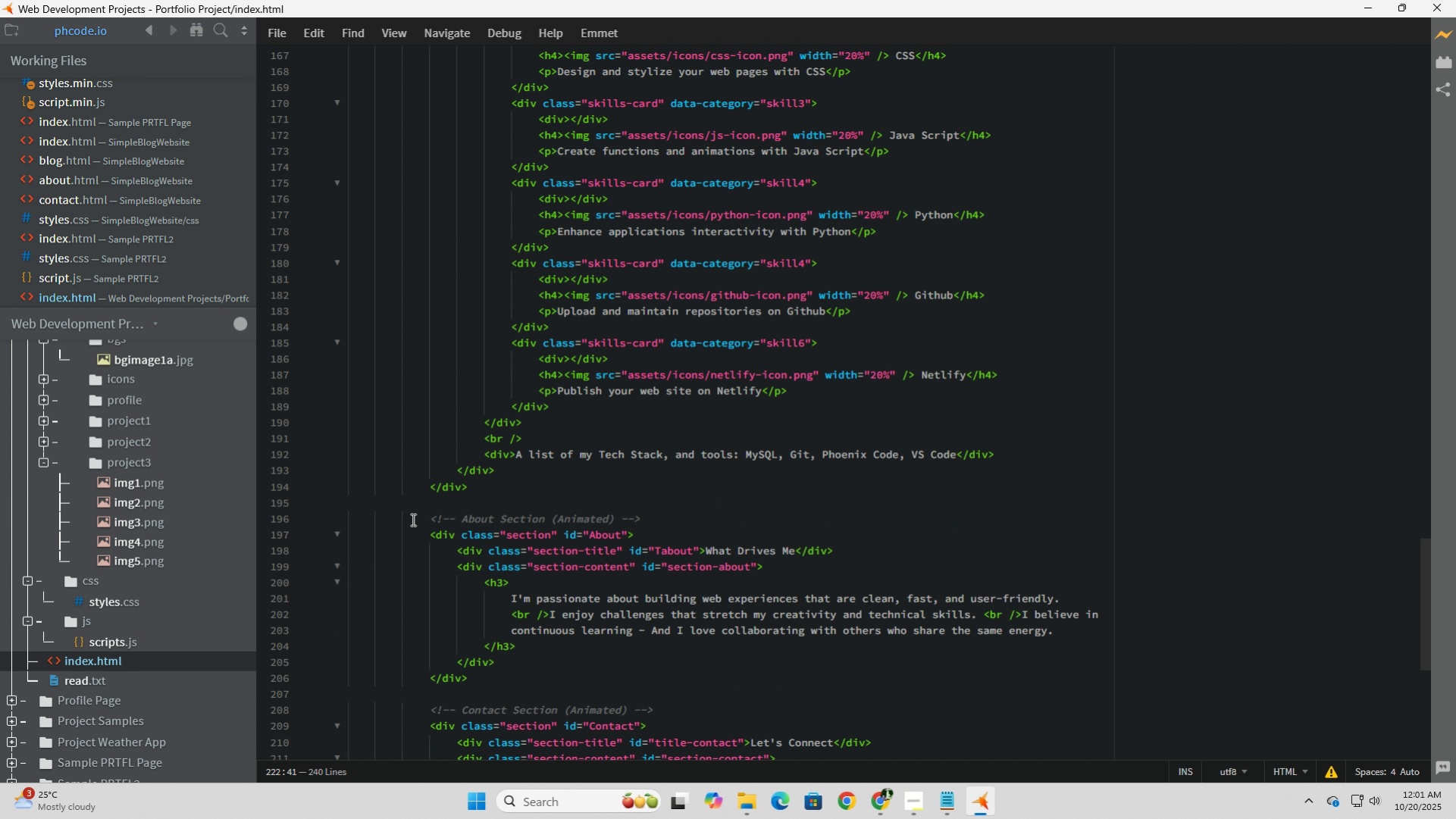 
scroll: coordinate [412, 519], scroll_direction: down, amount: 12.0
 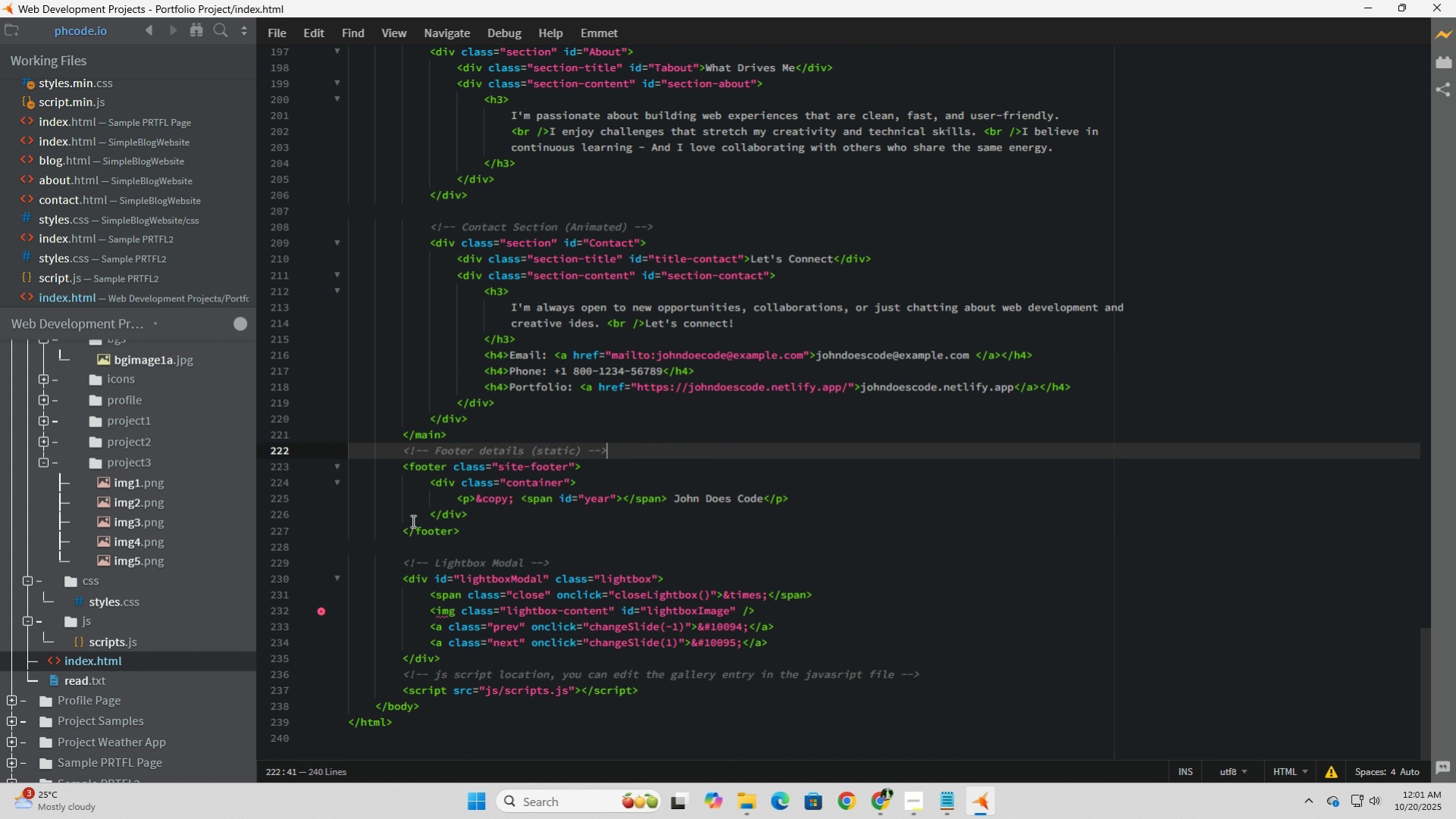 
scroll: coordinate [414, 538], scroll_direction: up, amount: 55.0
 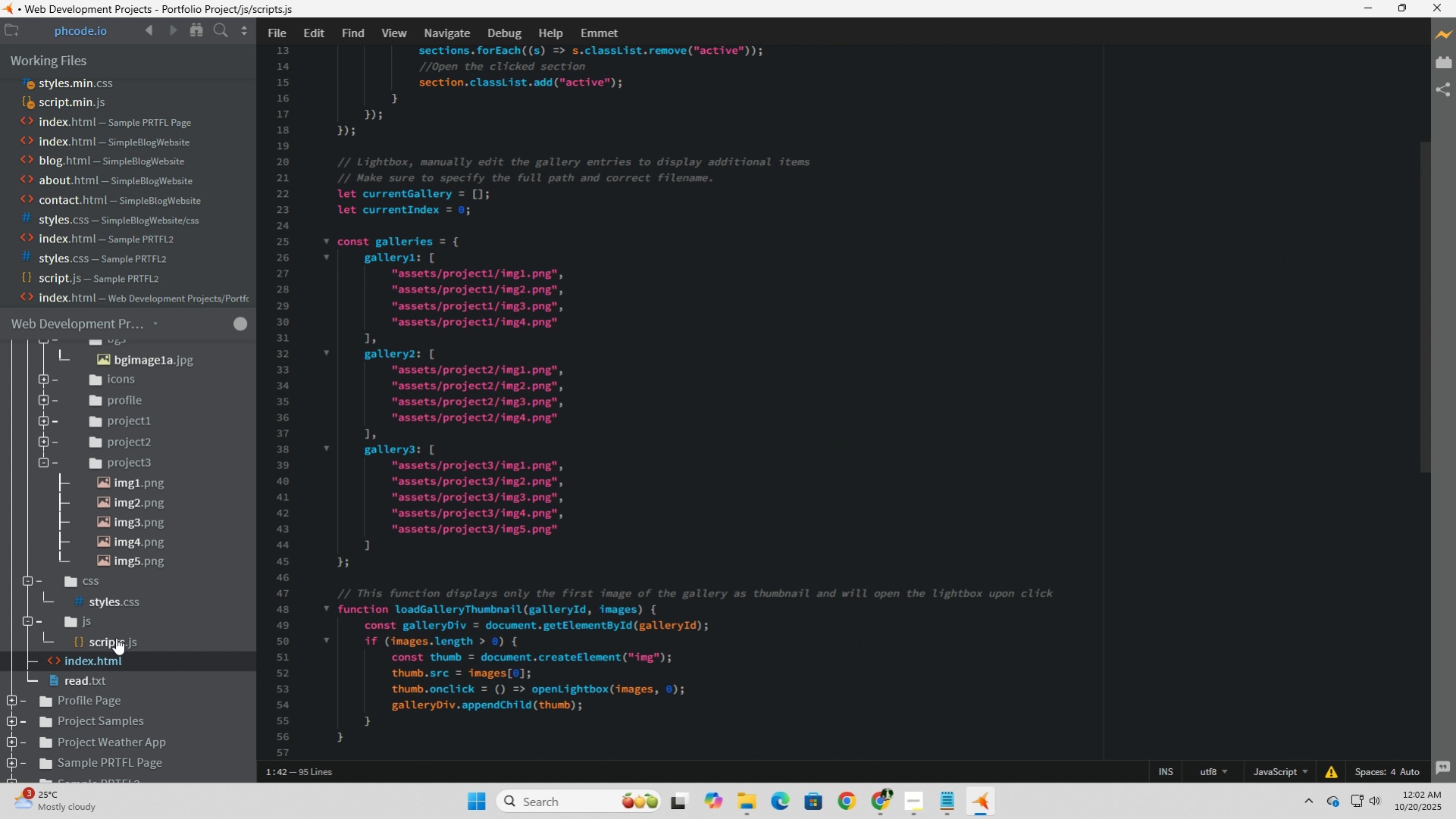 
left_click([116, 637])
 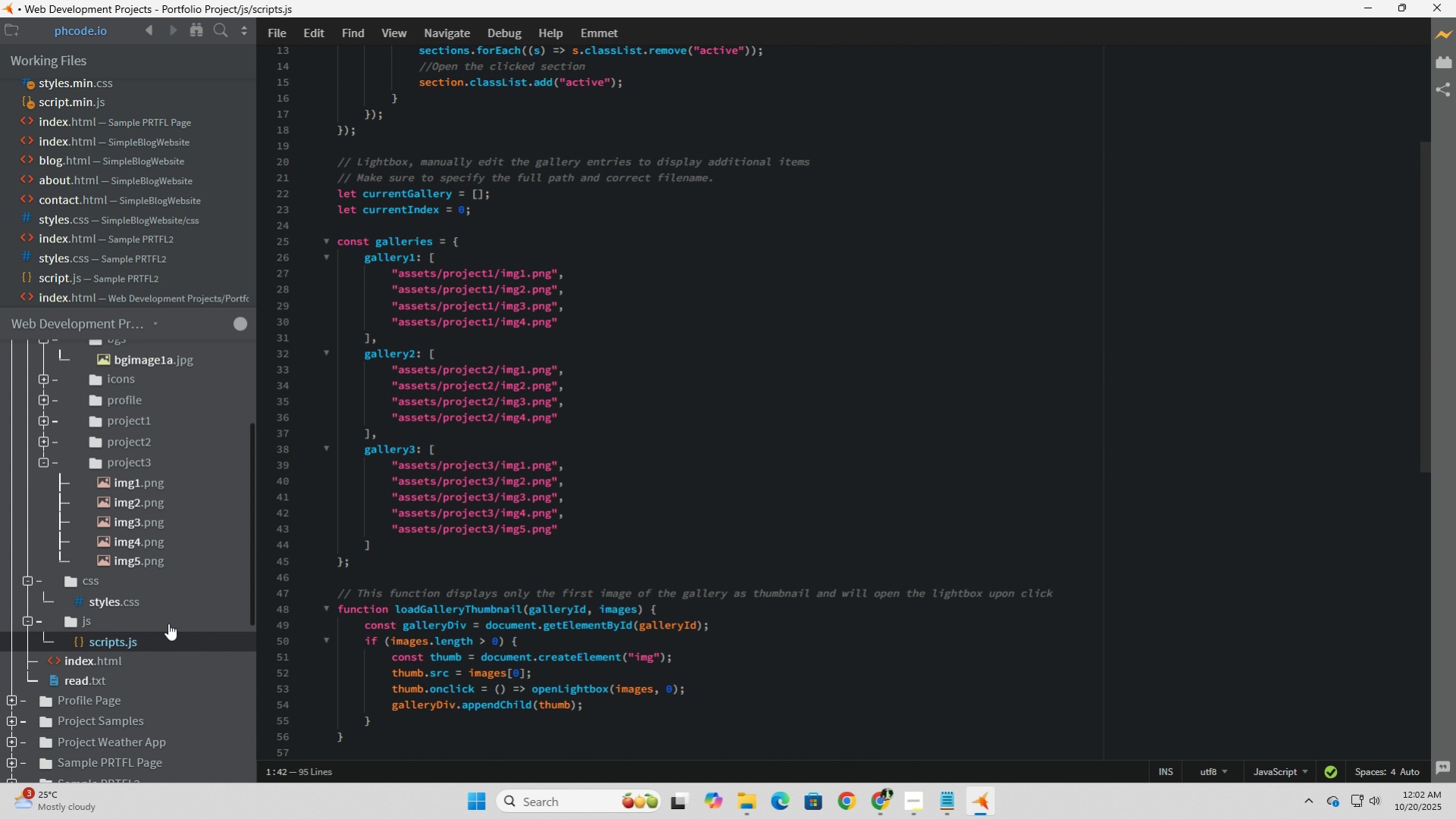 
scroll: coordinate [493, 577], scroll_direction: up, amount: 10.0
 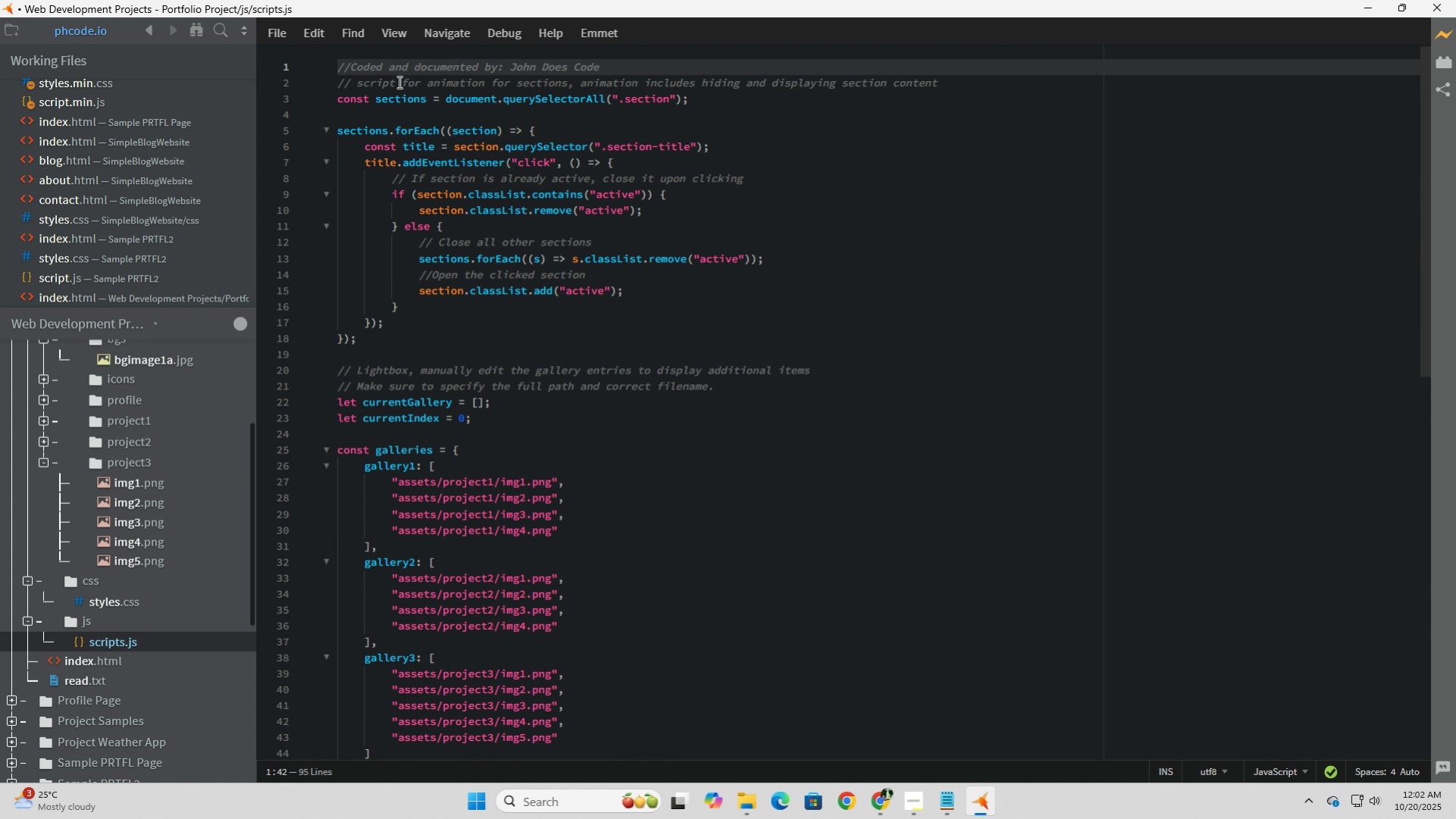 
left_click([421, 77])
 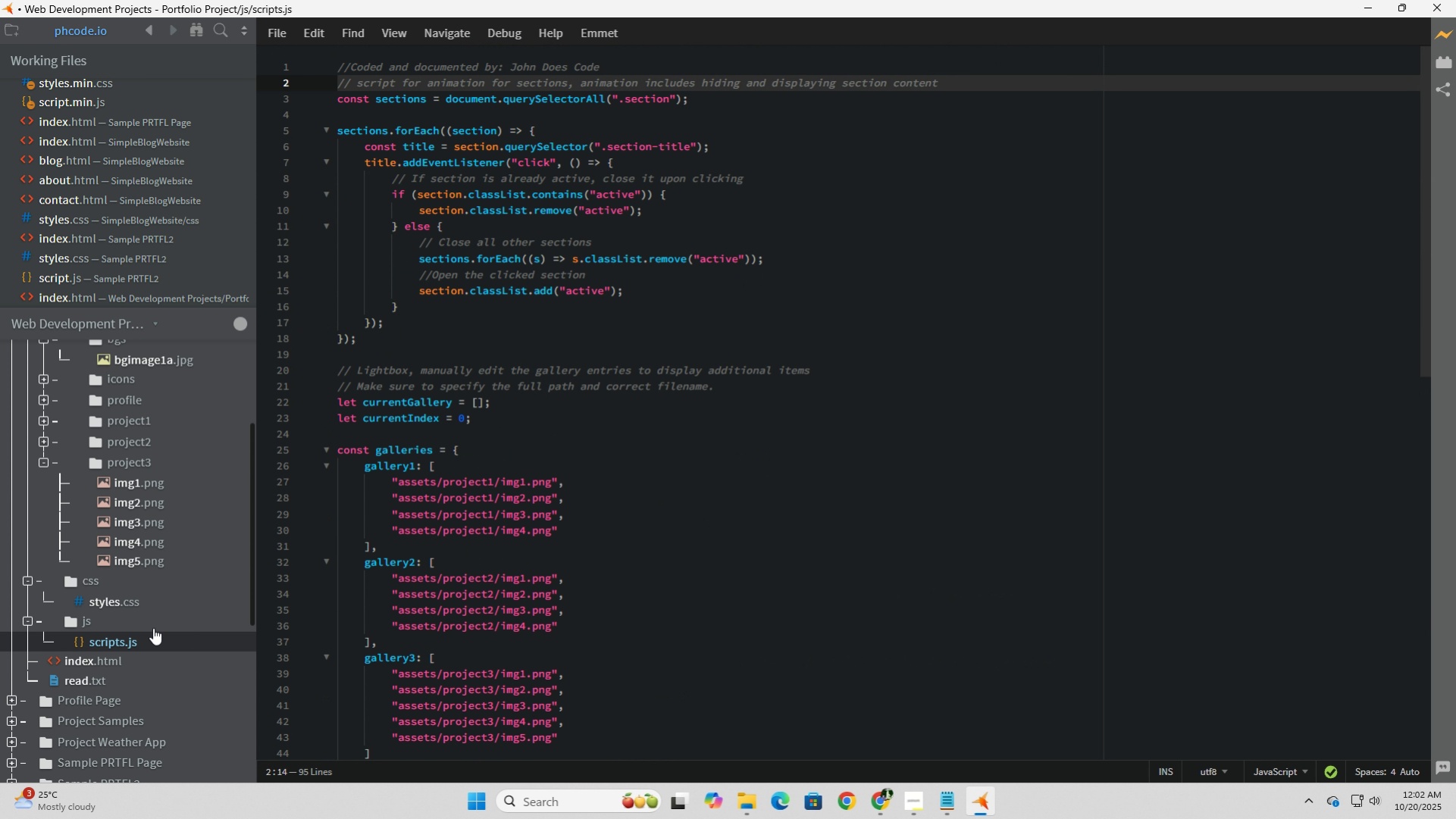 
scroll: coordinate [116, 445], scroll_direction: up, amount: 1.0
 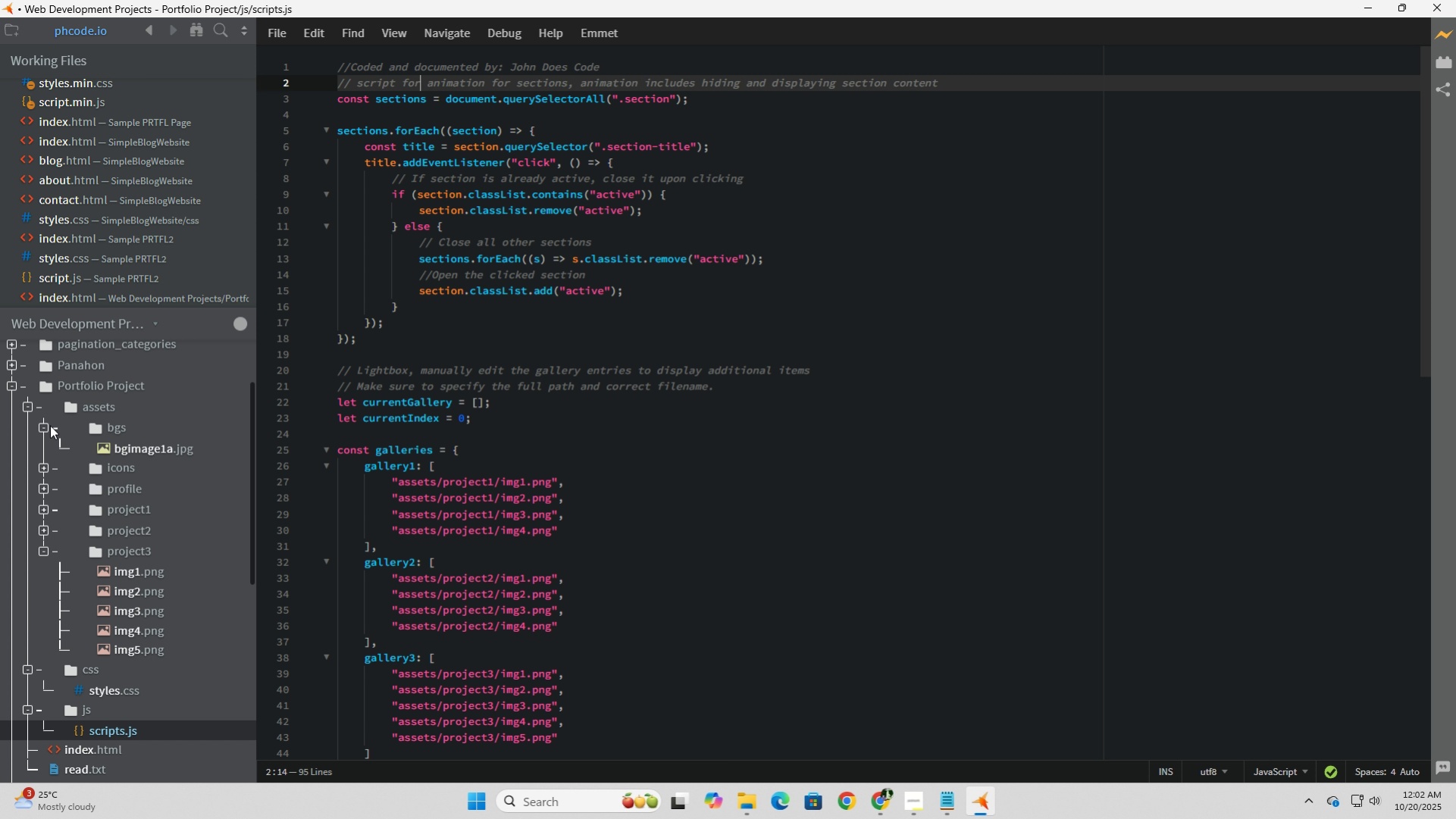 
left_click([40, 428])
 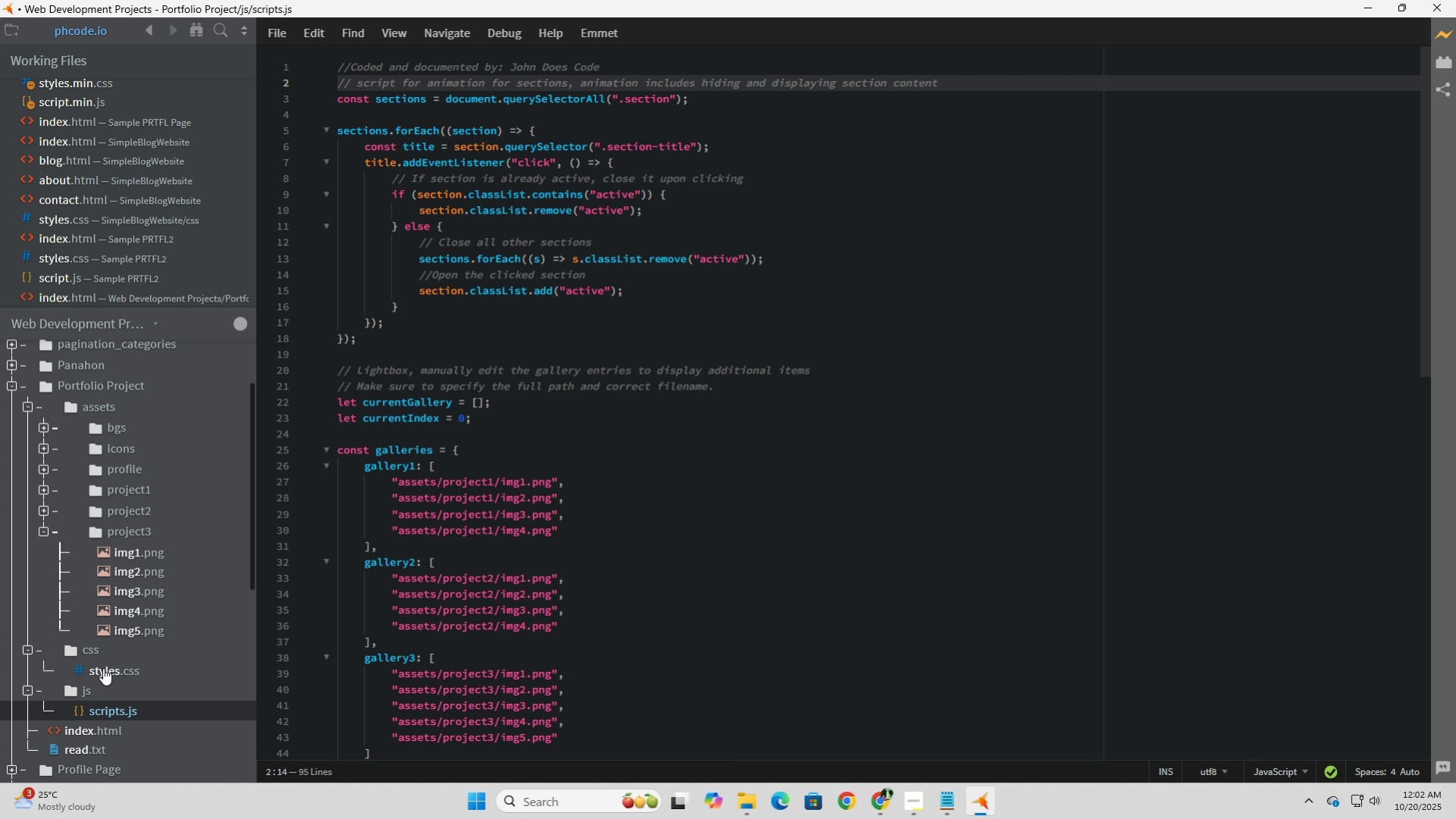 
left_click([103, 667])
 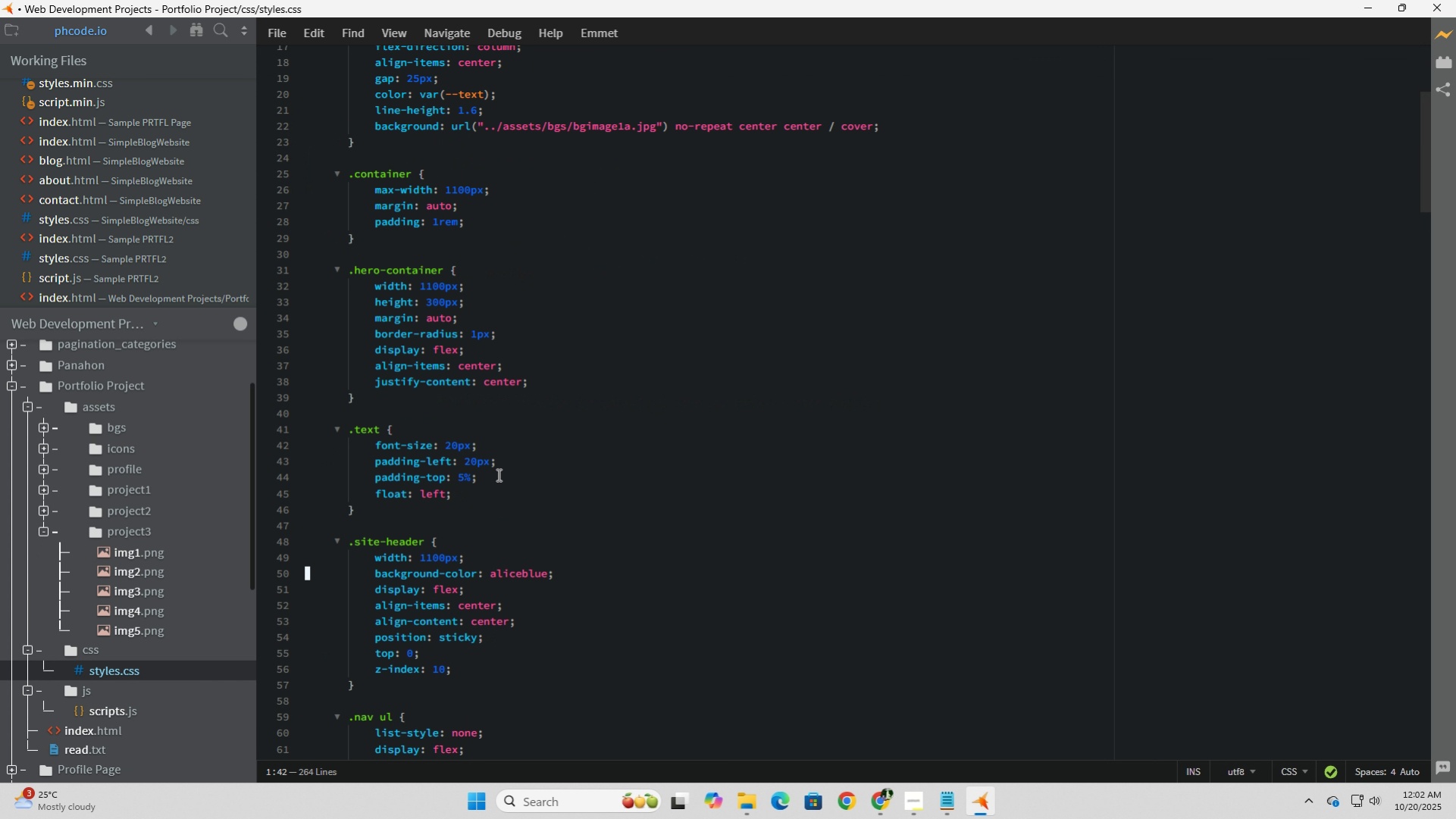 
scroll: coordinate [497, 474], scroll_direction: down, amount: 46.0
 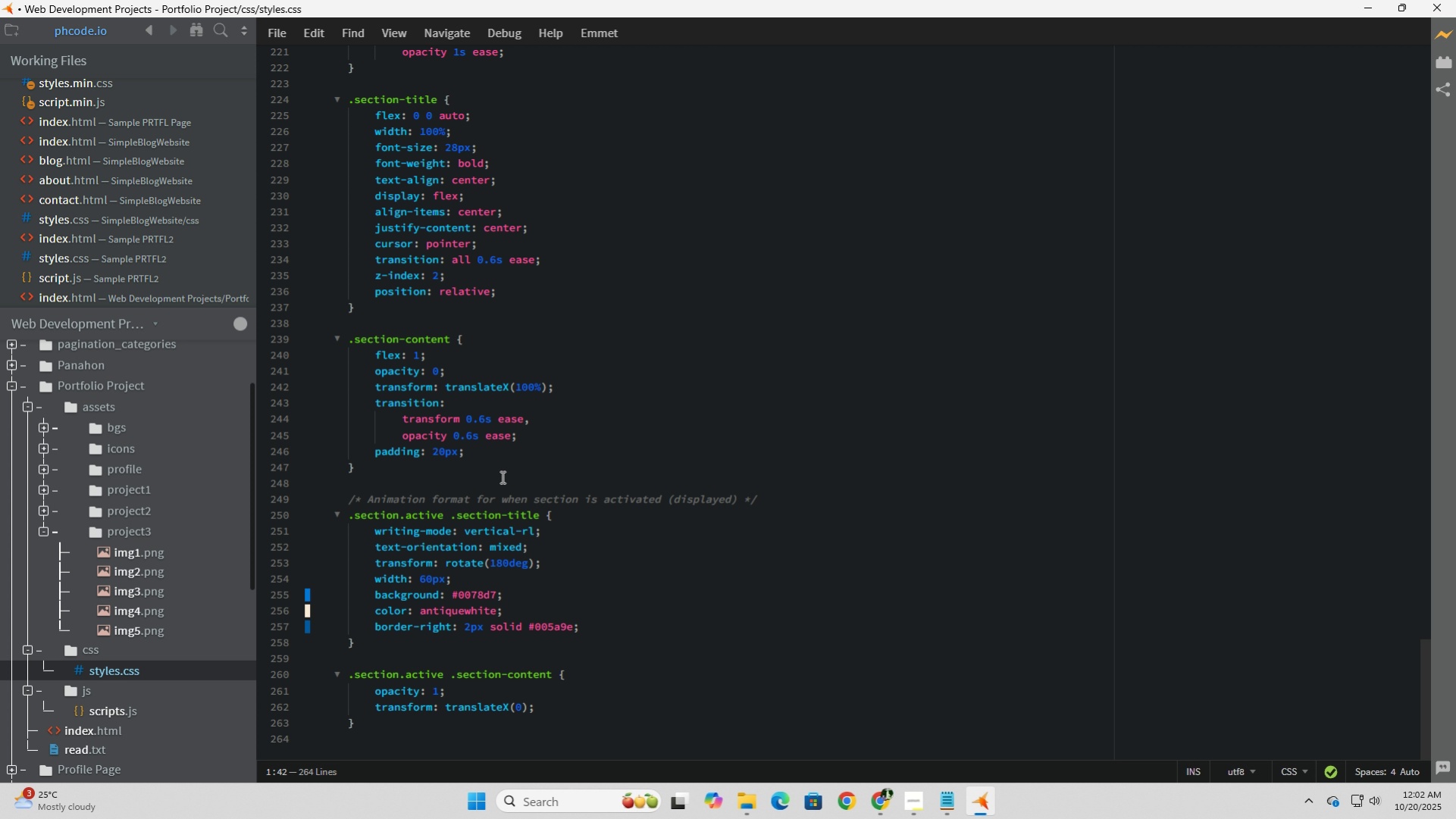 
wait(8.25)
 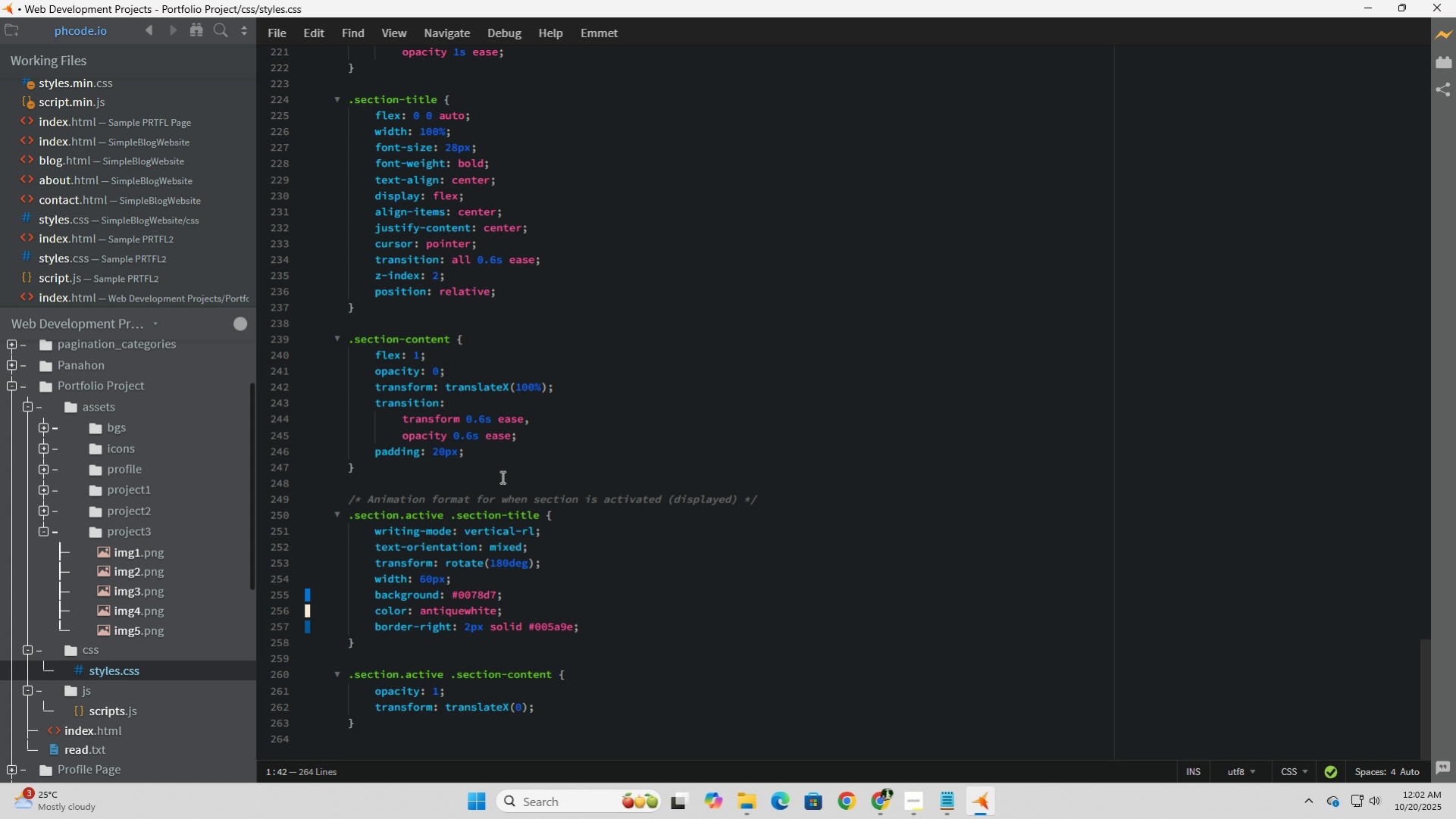 
left_click([127, 714])
 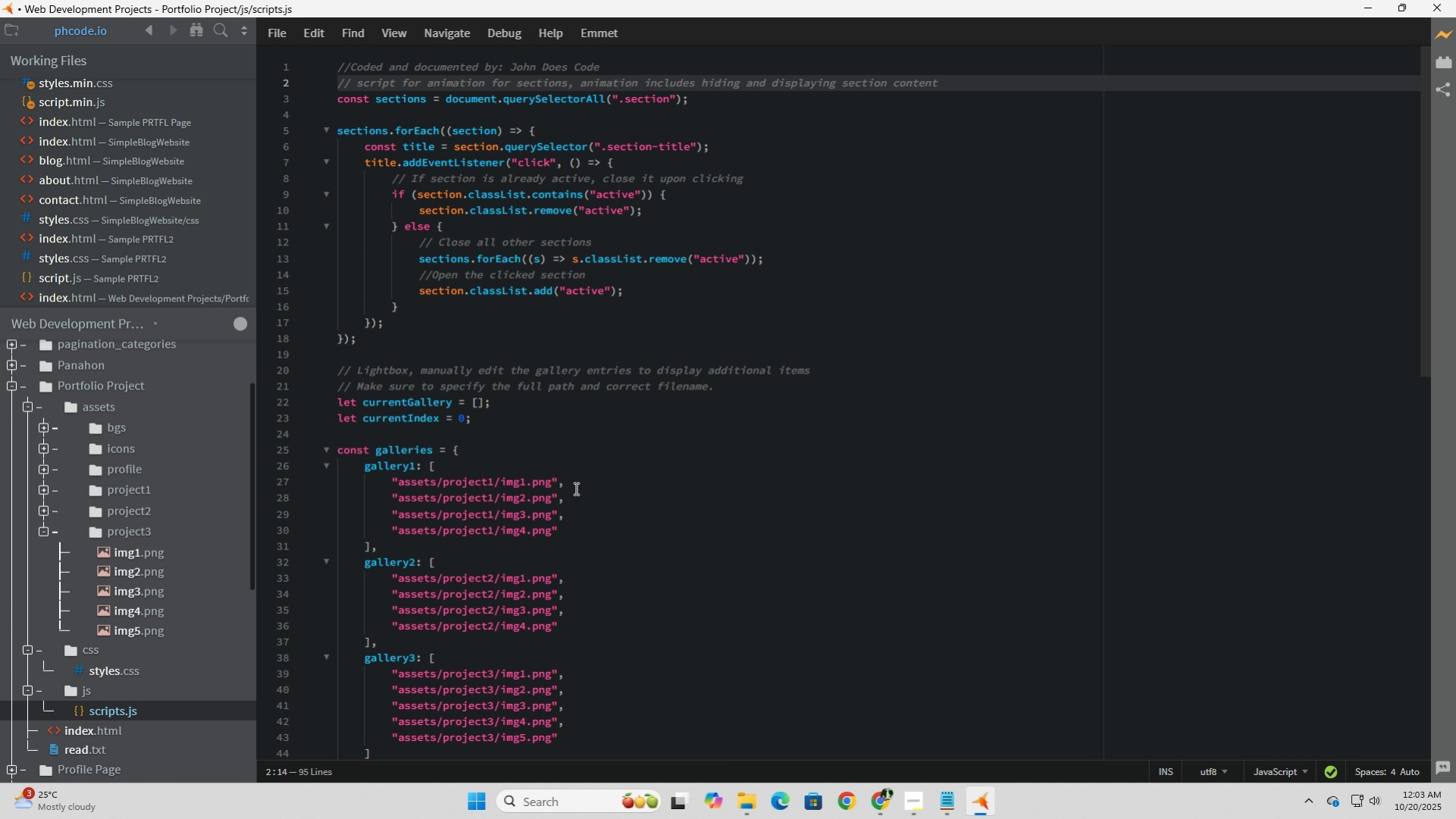 
wait(33.89)
 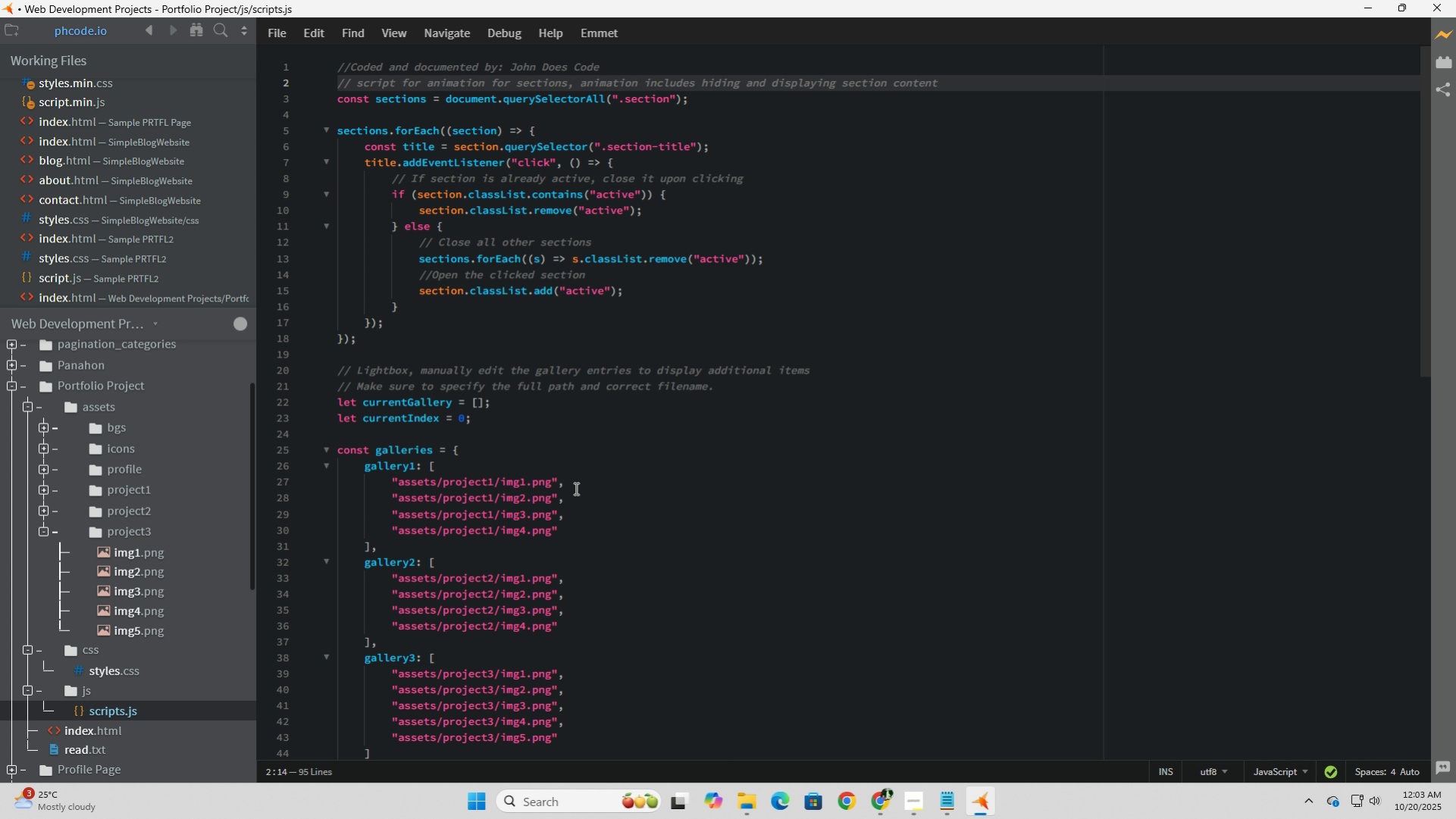 
left_click([883, 805])
 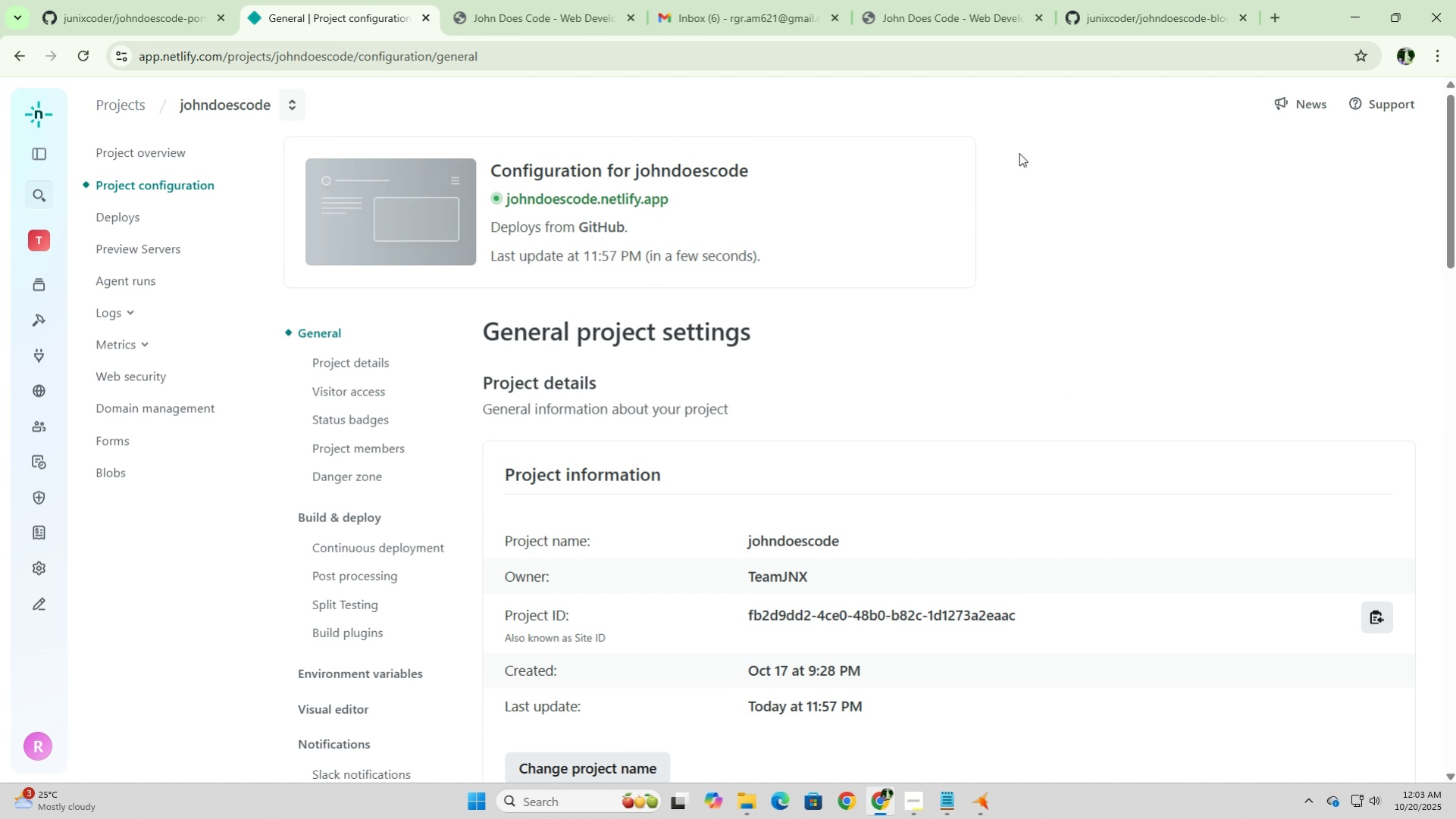 
wait(5.14)
 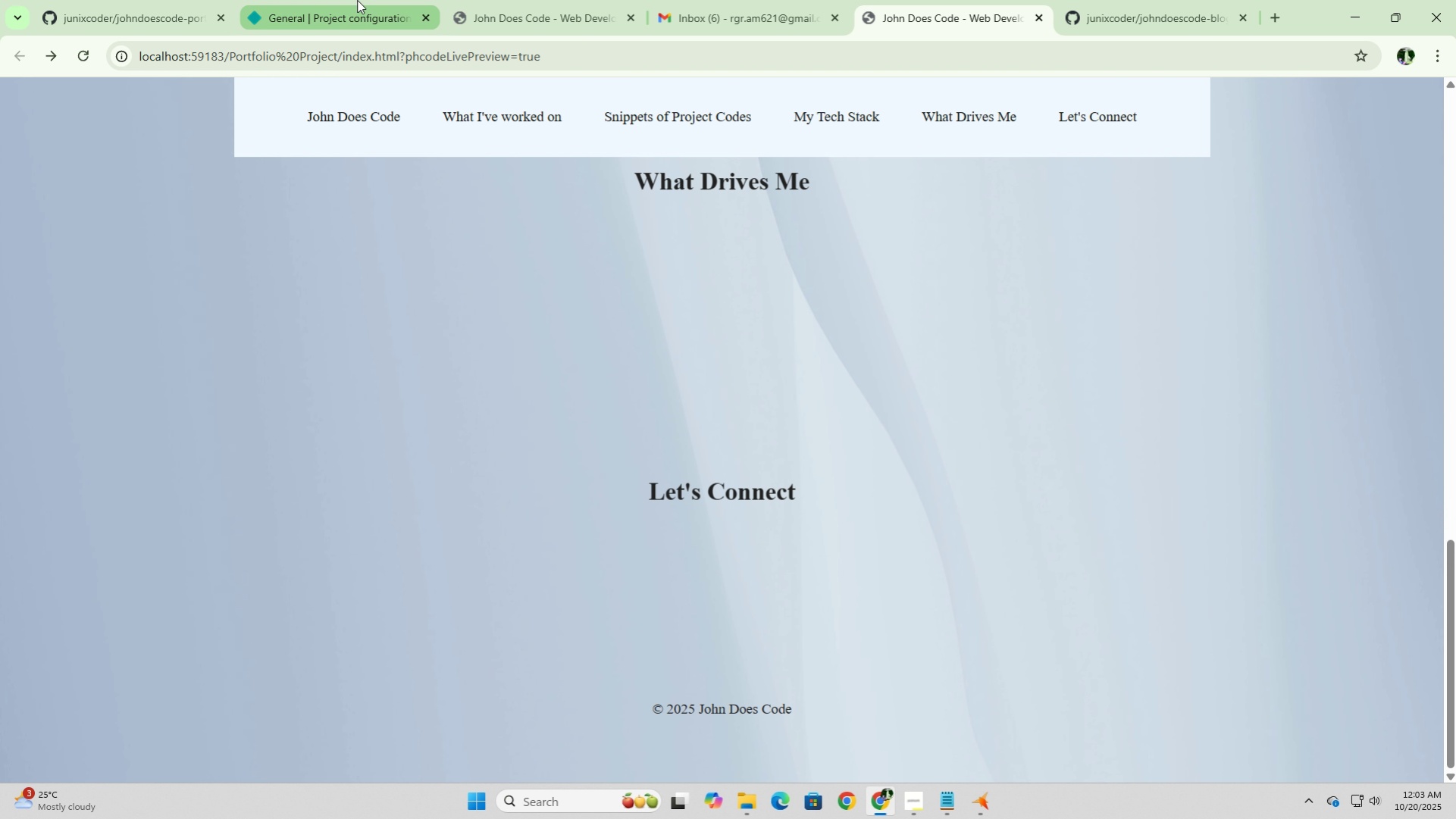 
left_click([127, 228])
 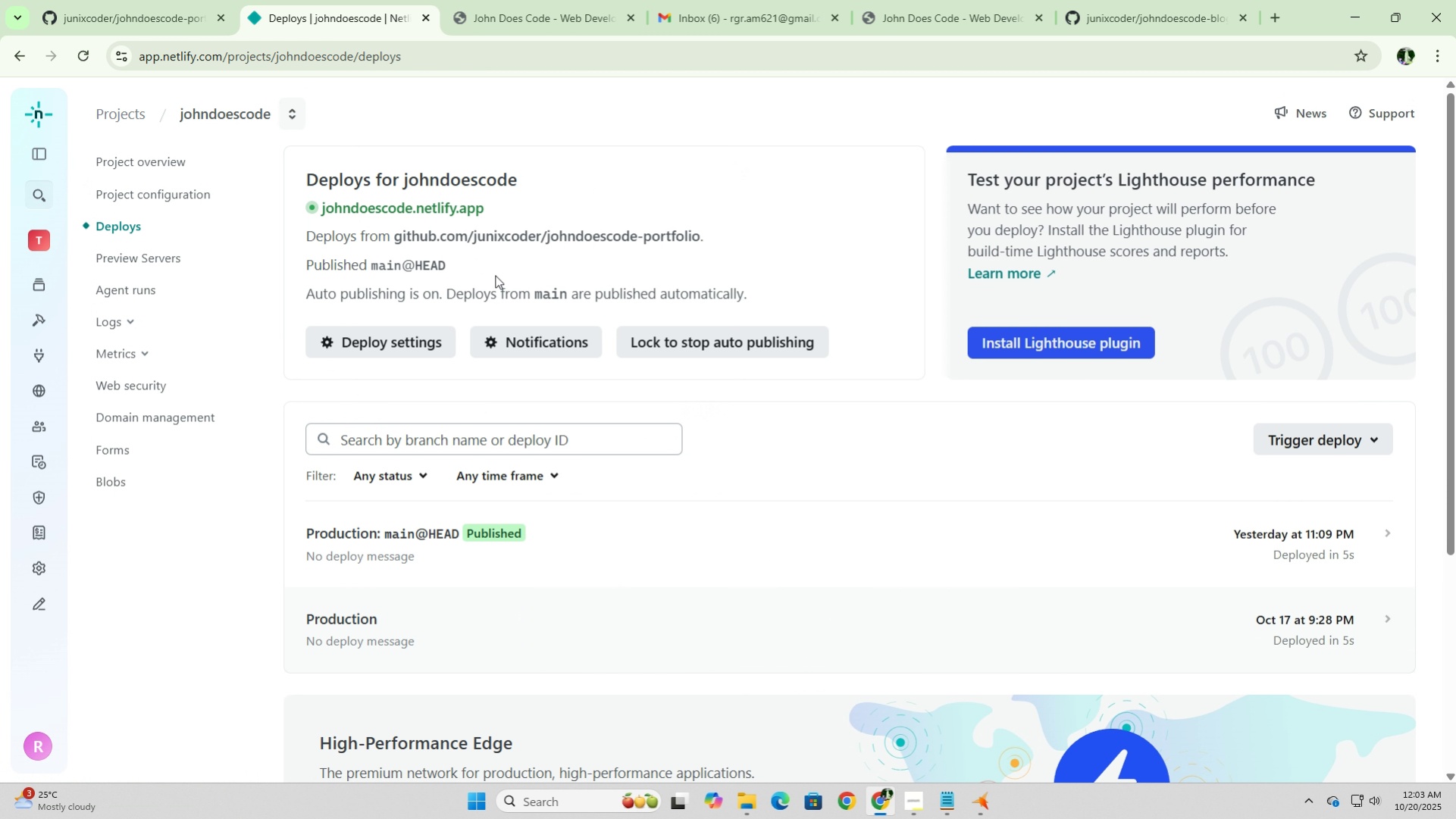 
scroll: coordinate [495, 275], scroll_direction: down, amount: 5.0
 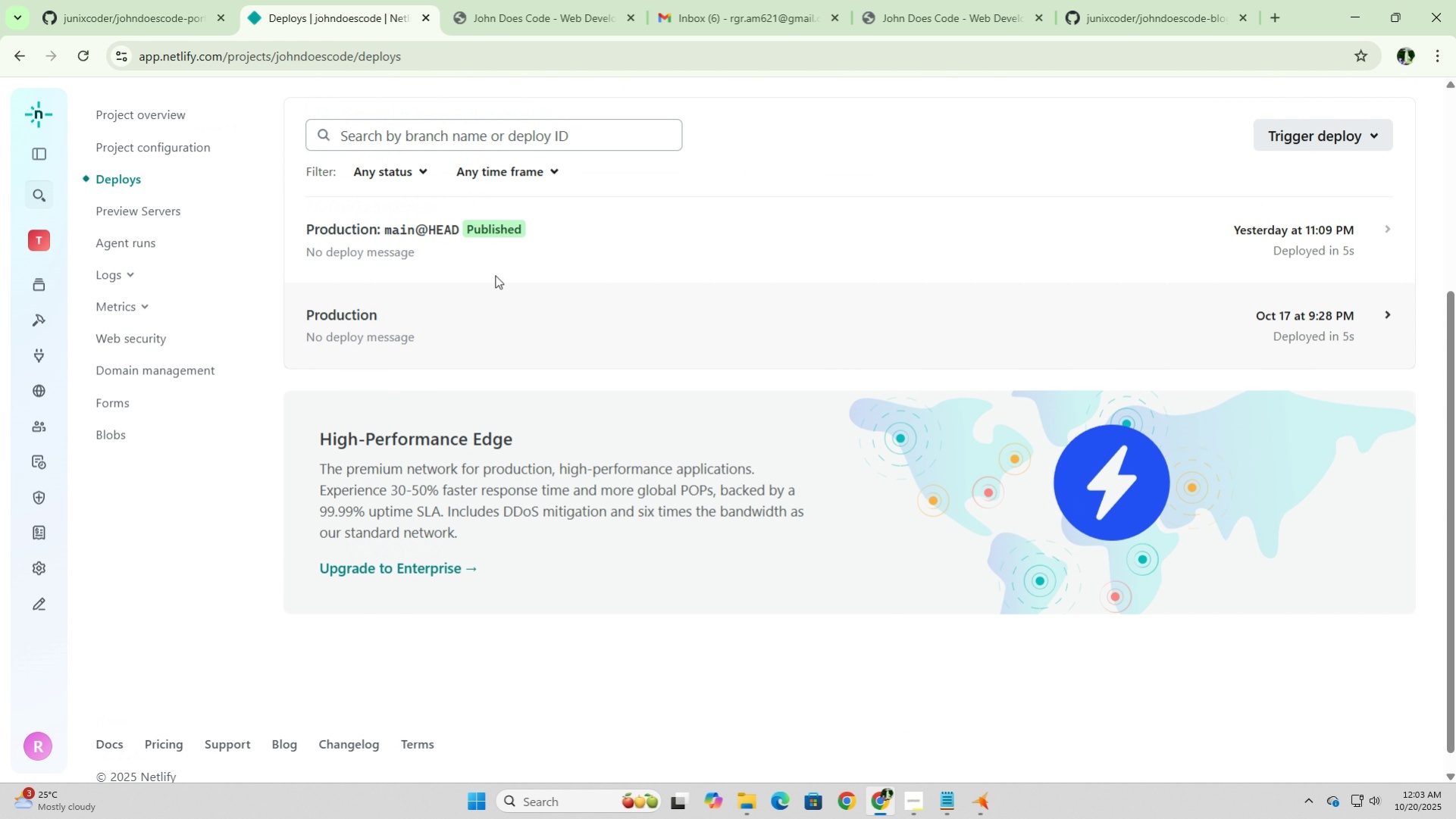 
scroll: coordinate [495, 275], scroll_direction: up, amount: 2.0
 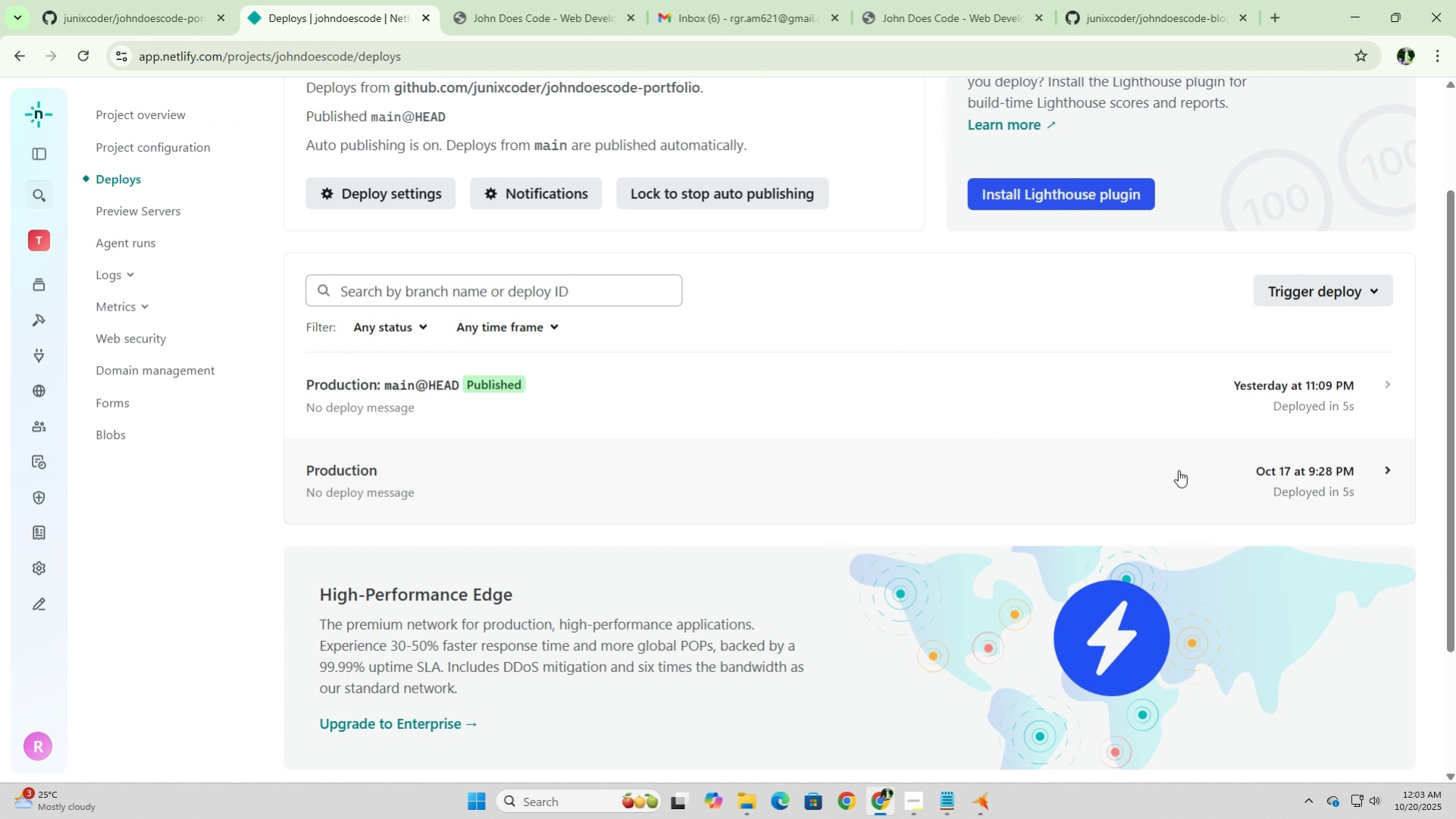 
left_click([1197, 381])
 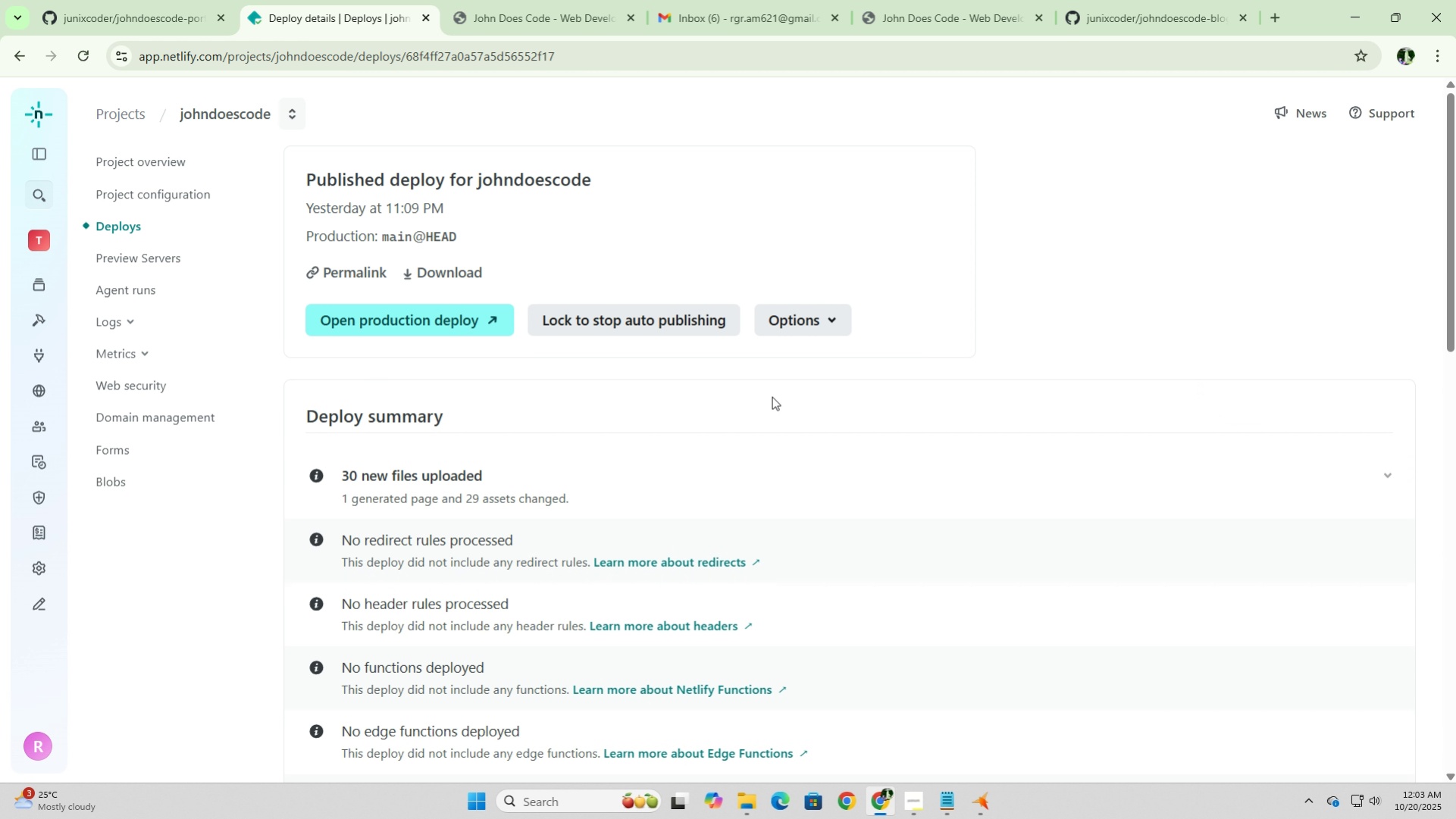 
scroll: coordinate [731, 410], scroll_direction: down, amount: 2.0
 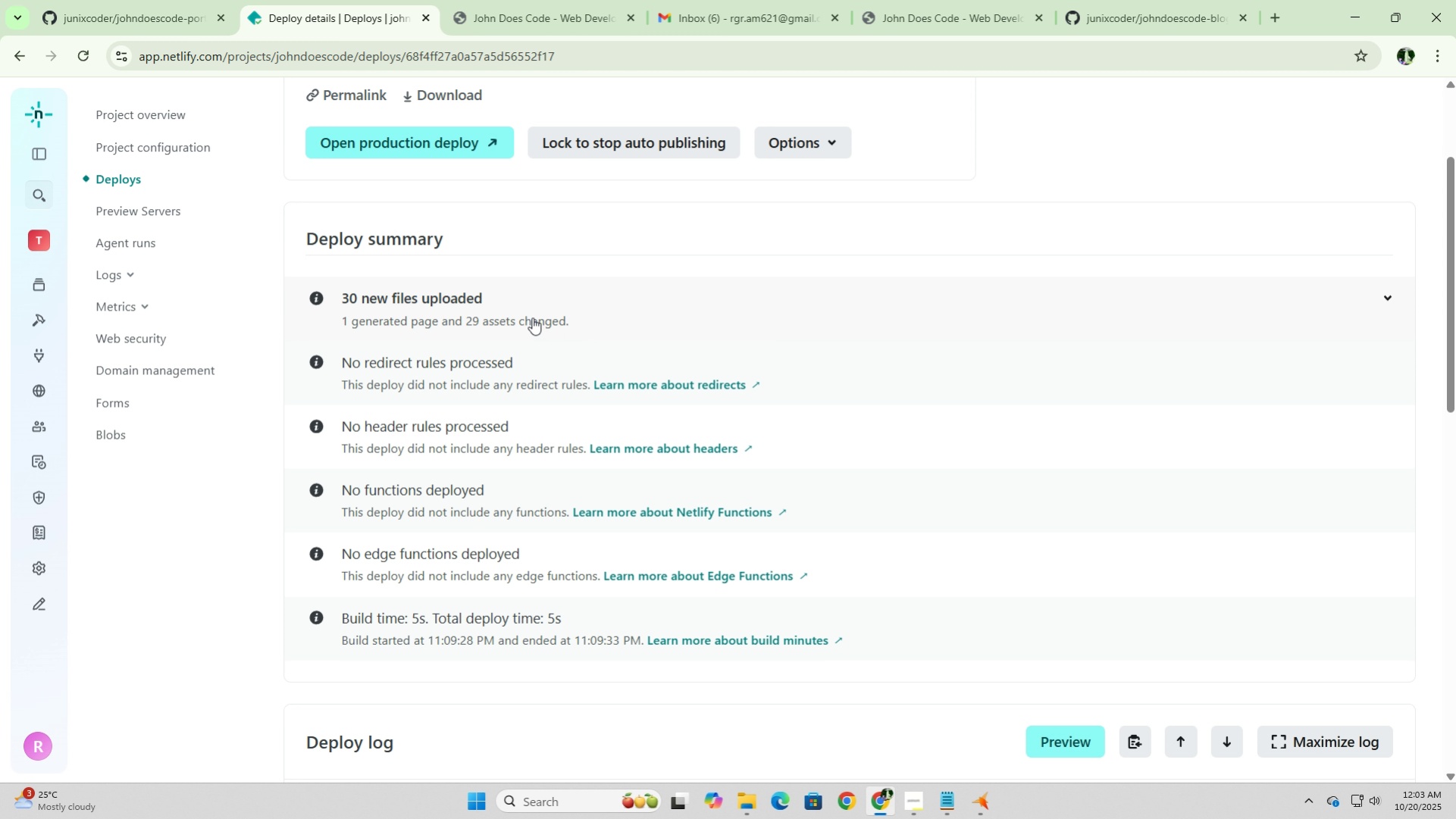 
left_click([532, 317])
 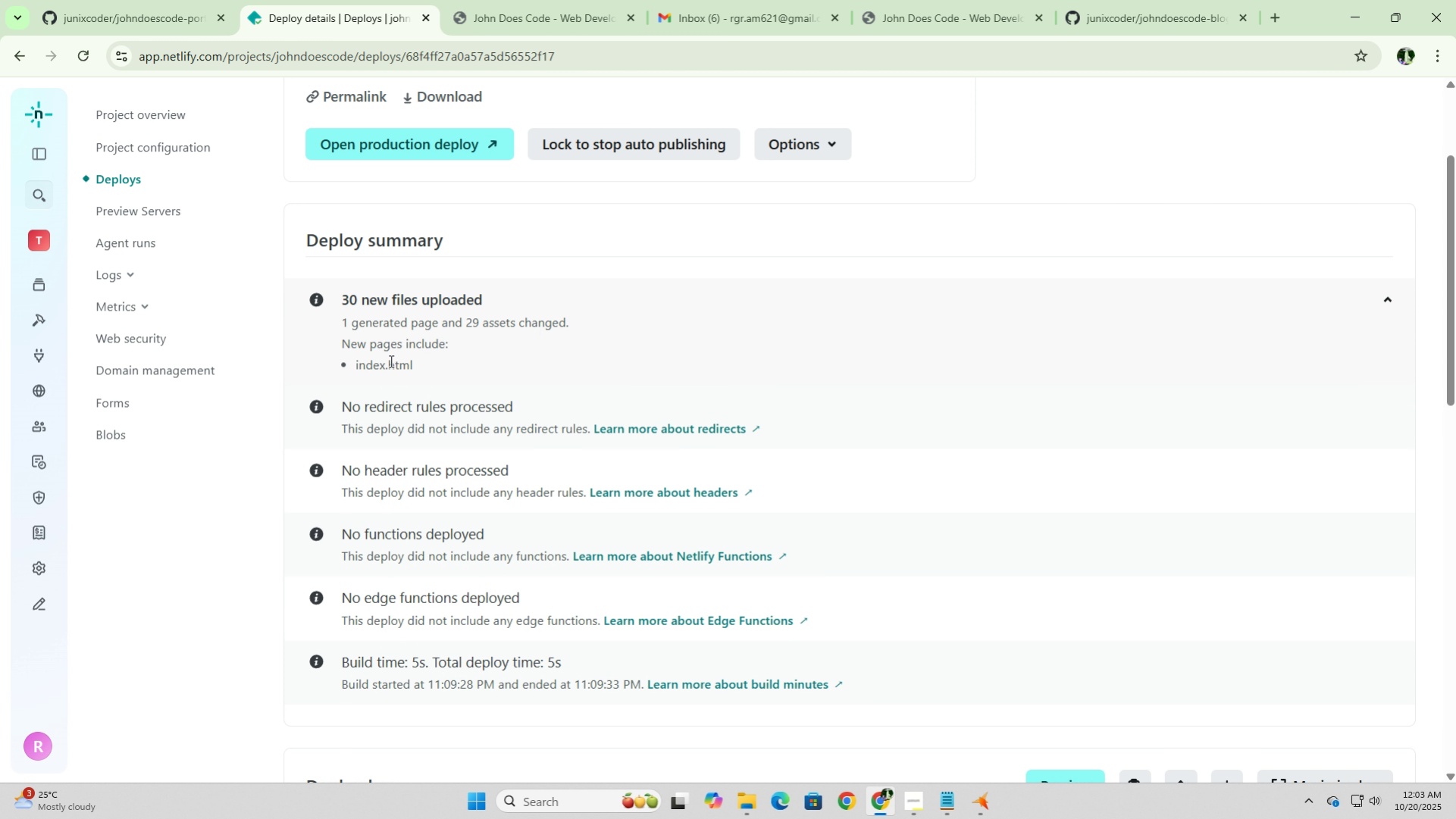 
wait(5.55)
 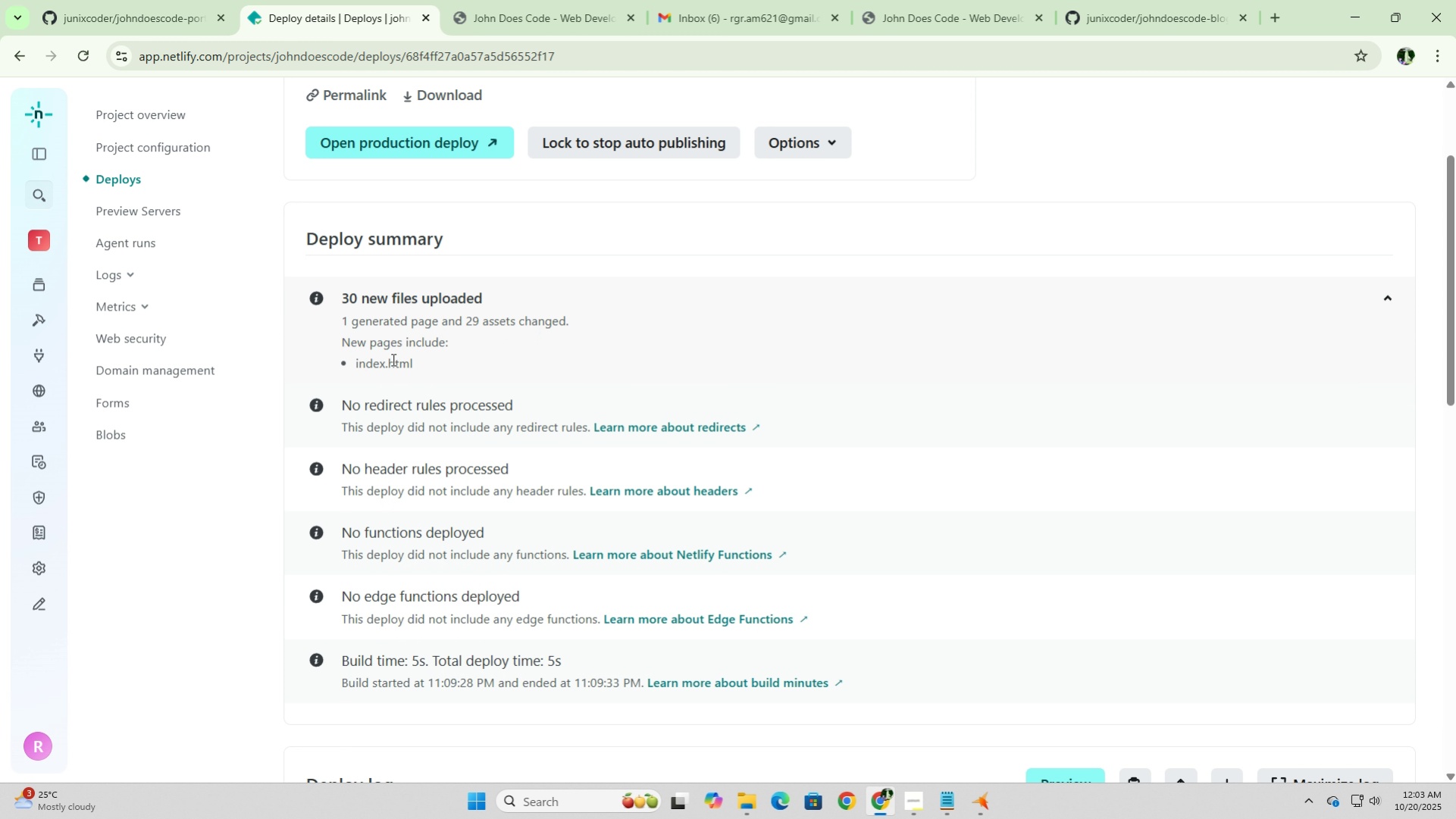 
scroll: coordinate [390, 361], scroll_direction: up, amount: 3.0
 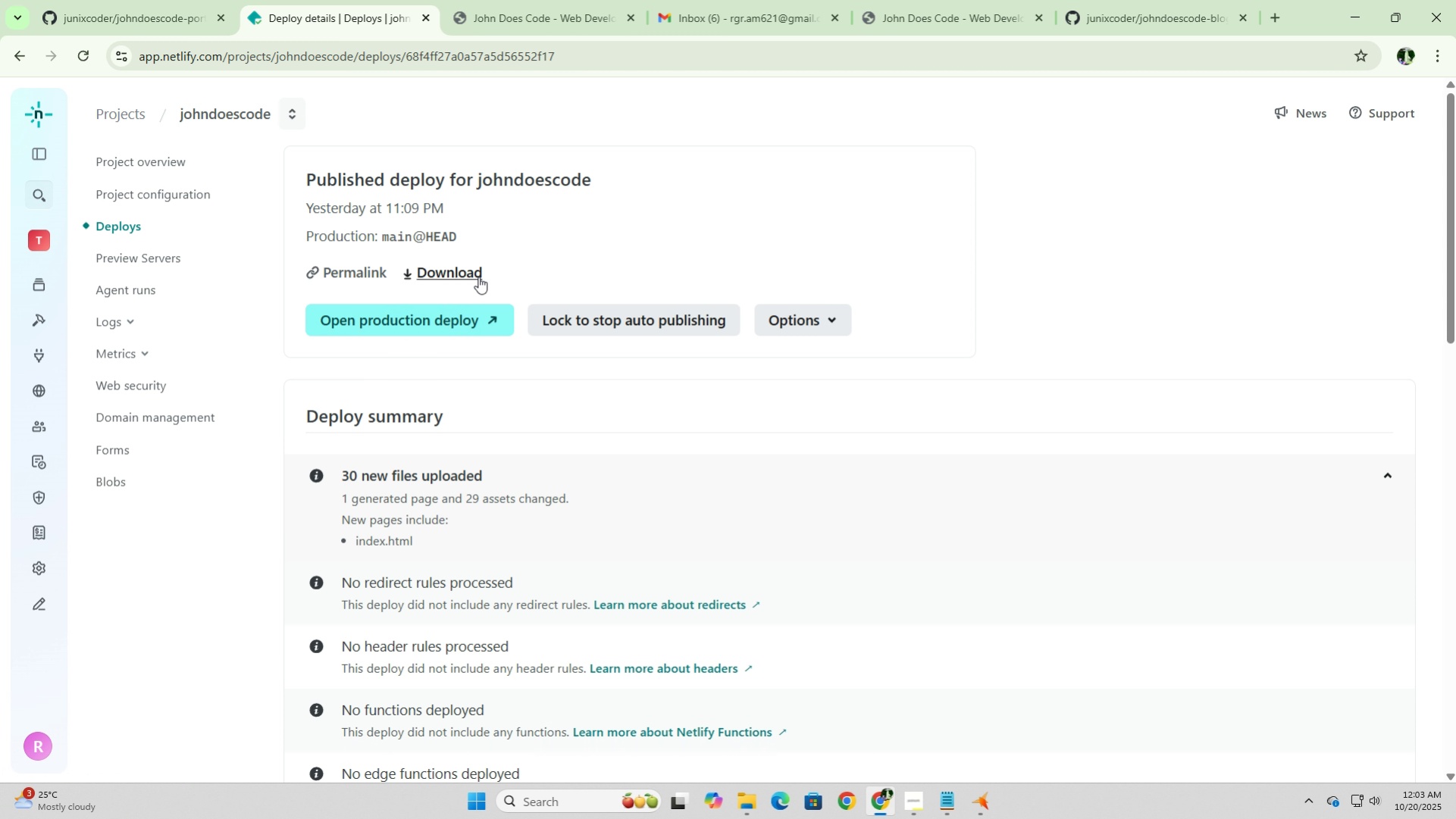 
mouse_move([669, 330])
 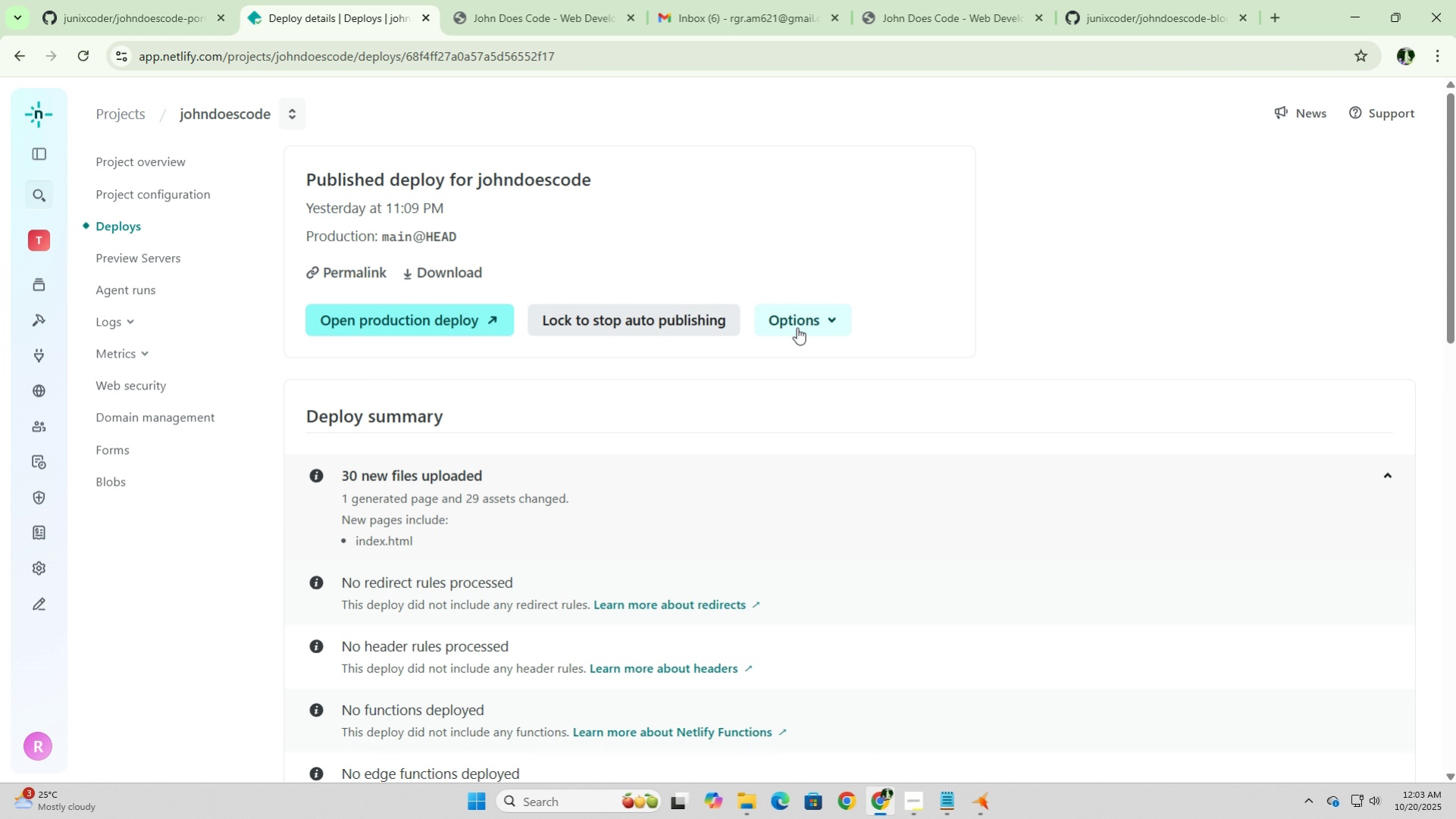 
left_click_drag(start_coordinate=[797, 327], to_coordinate=[800, 327])
 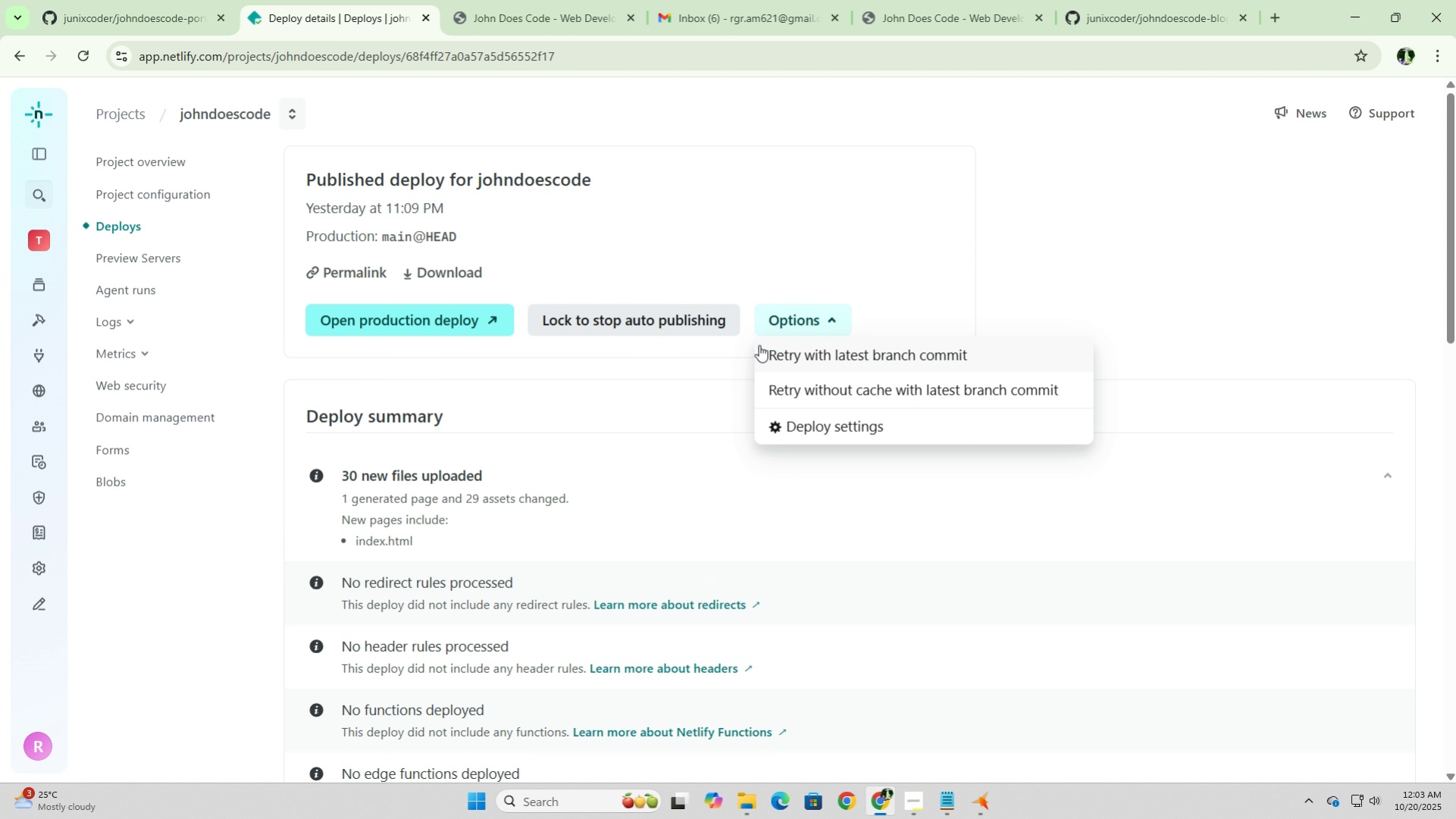 
scroll: coordinate [608, 457], scroll_direction: down, amount: 11.0
 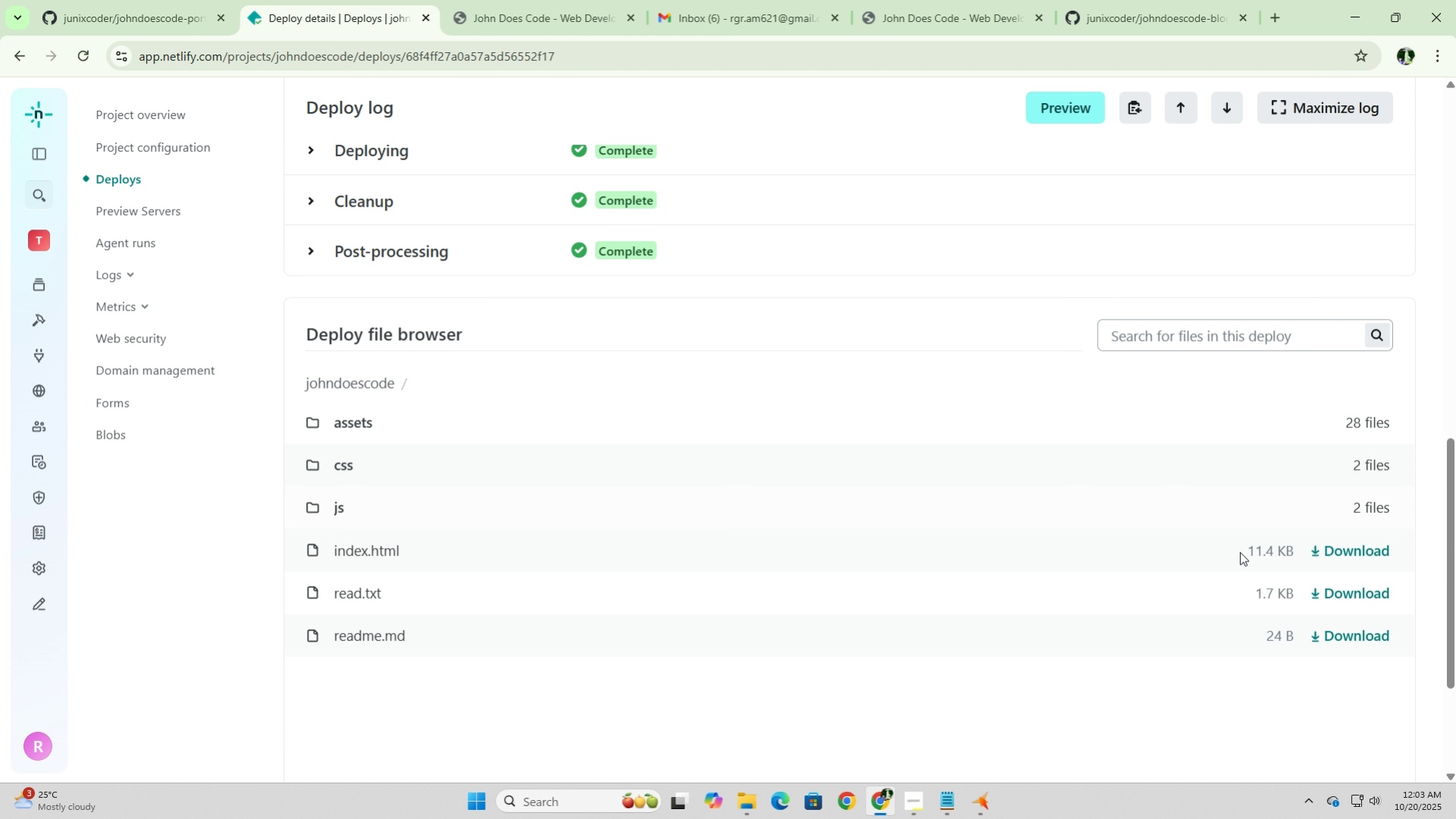 
wait(8.78)
 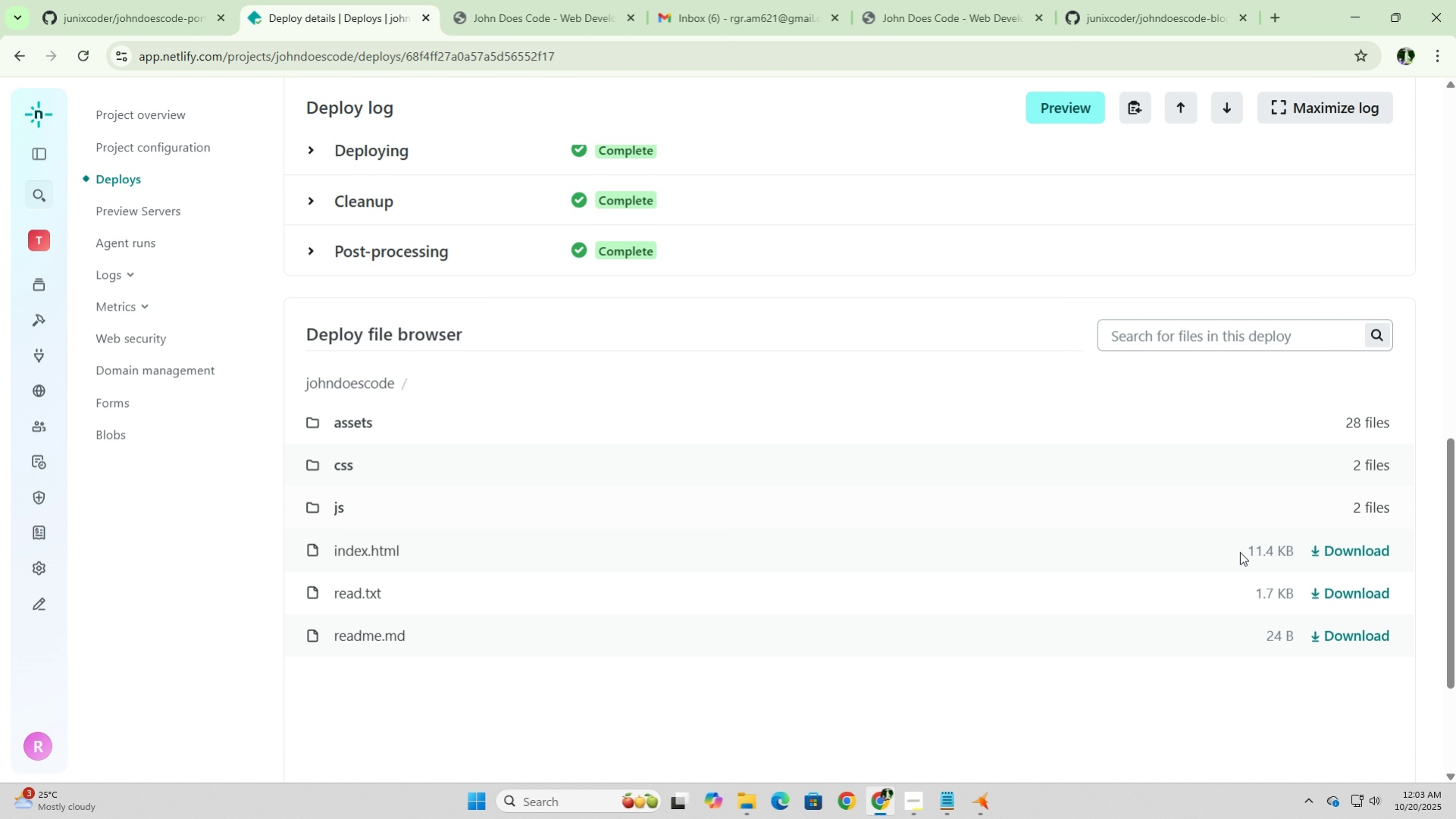 
scroll: coordinate [424, 419], scroll_direction: down, amount: 3.0
 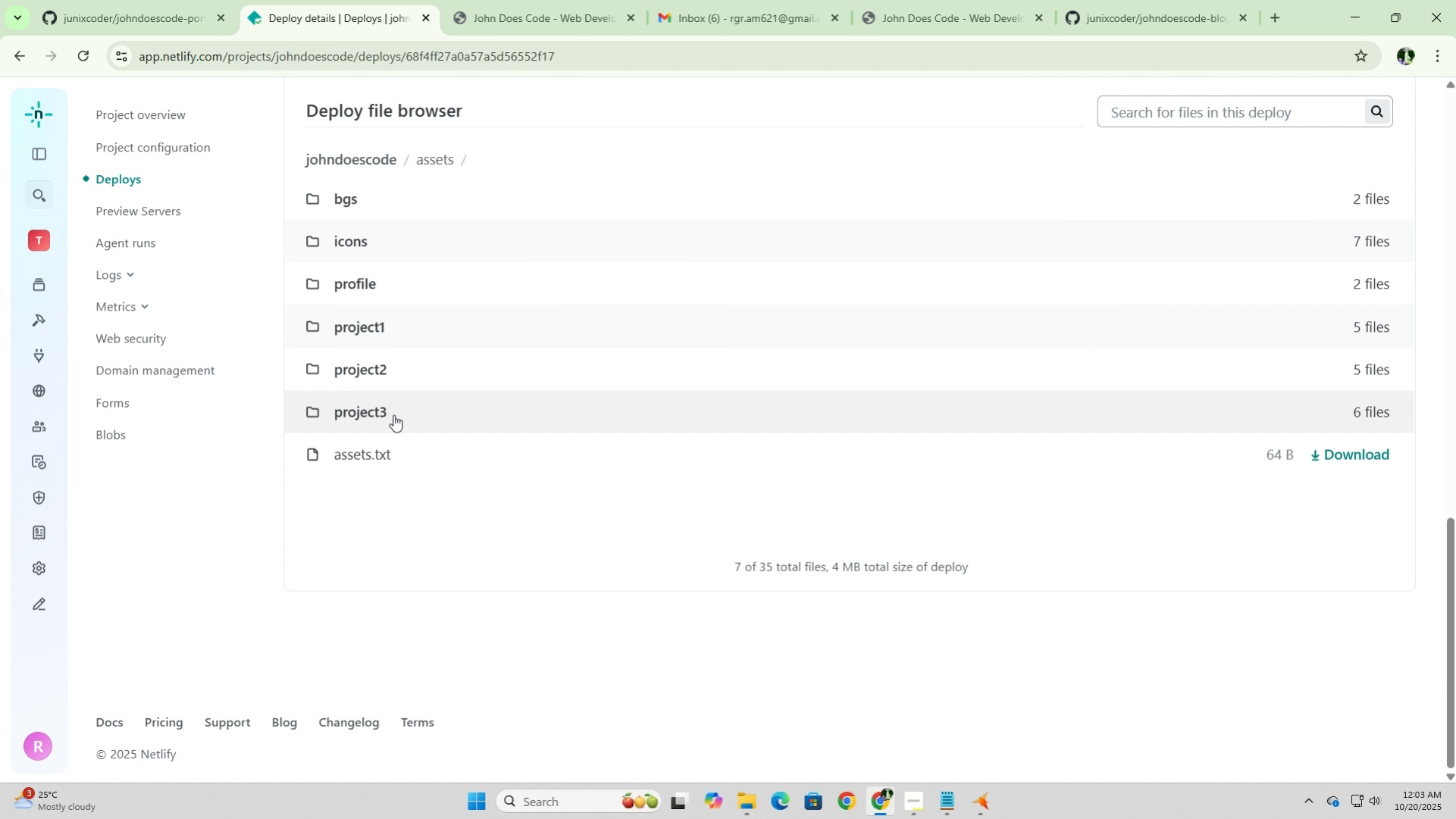 
left_click([393, 414])
 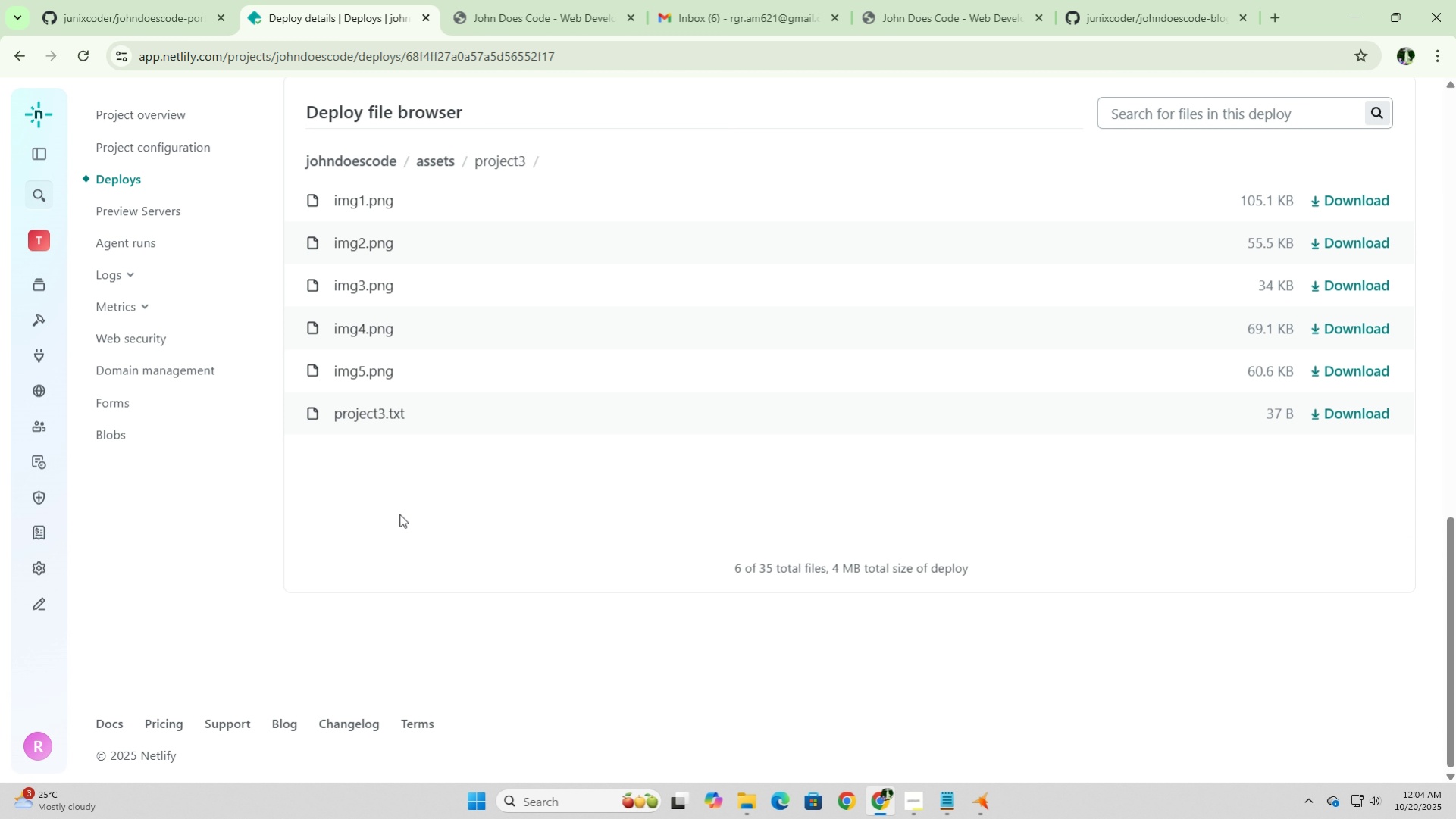 
scroll: coordinate [399, 514], scroll_direction: up, amount: 4.0
 